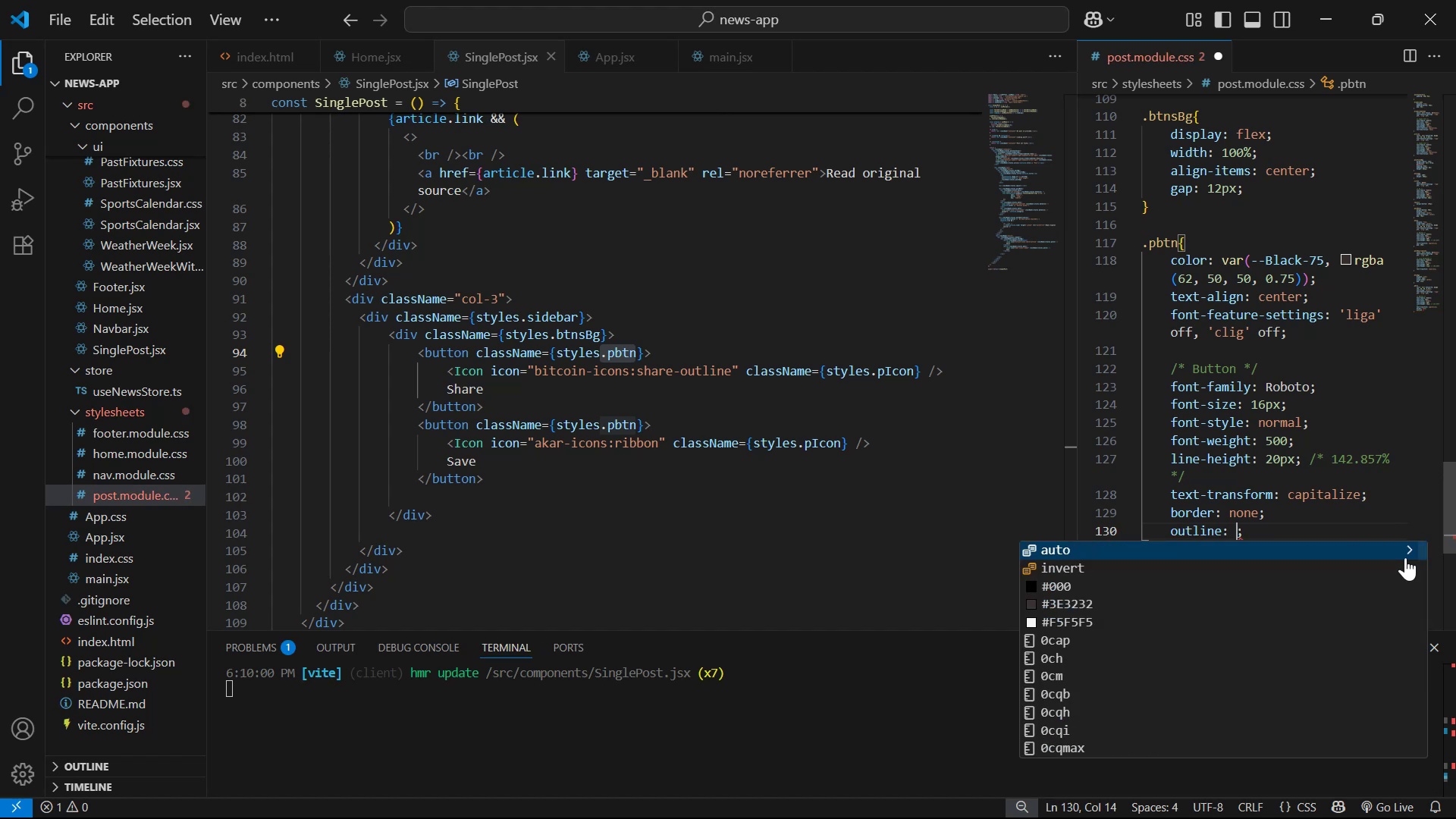 
type(no)
 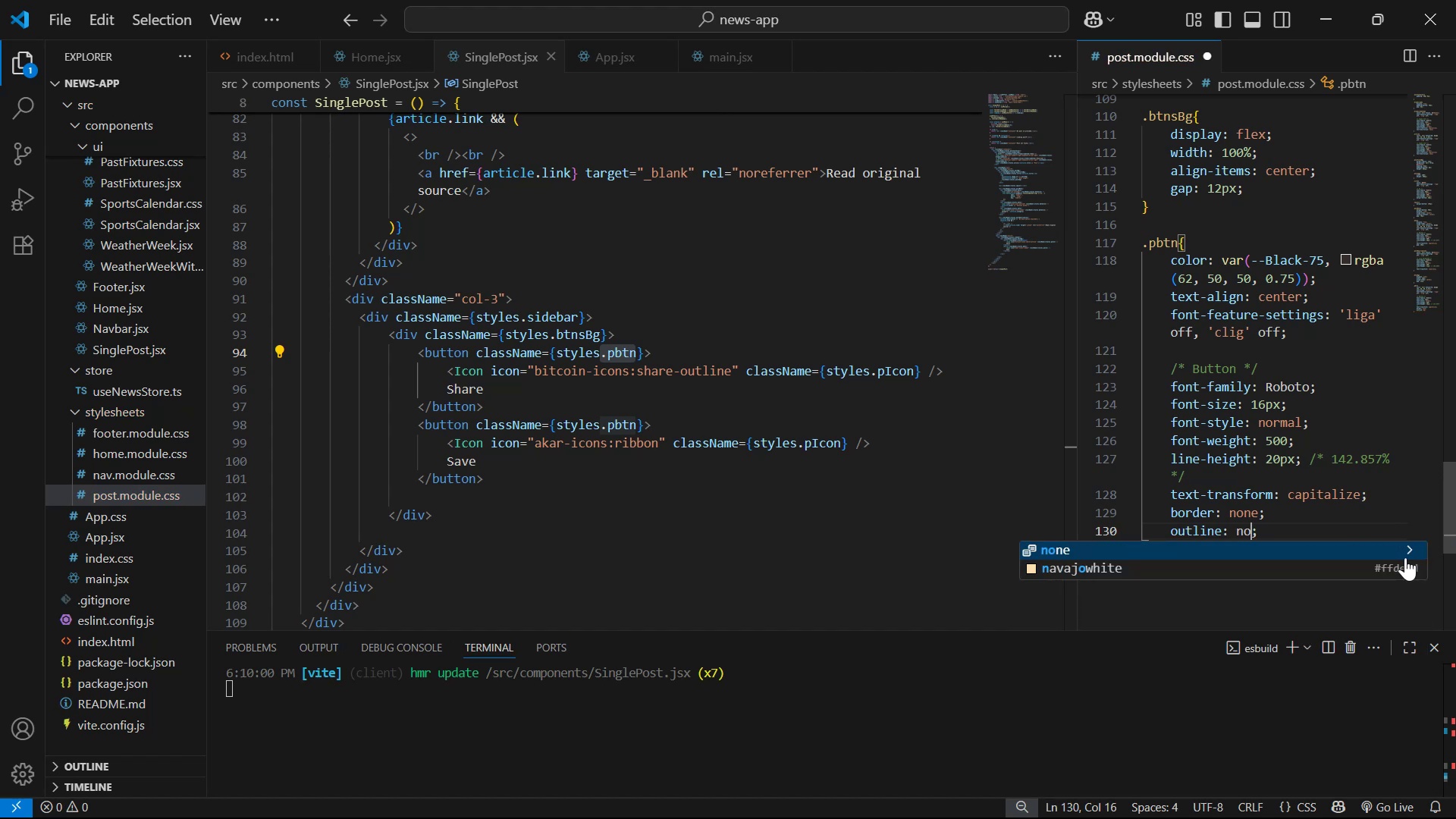 
key(Enter)
 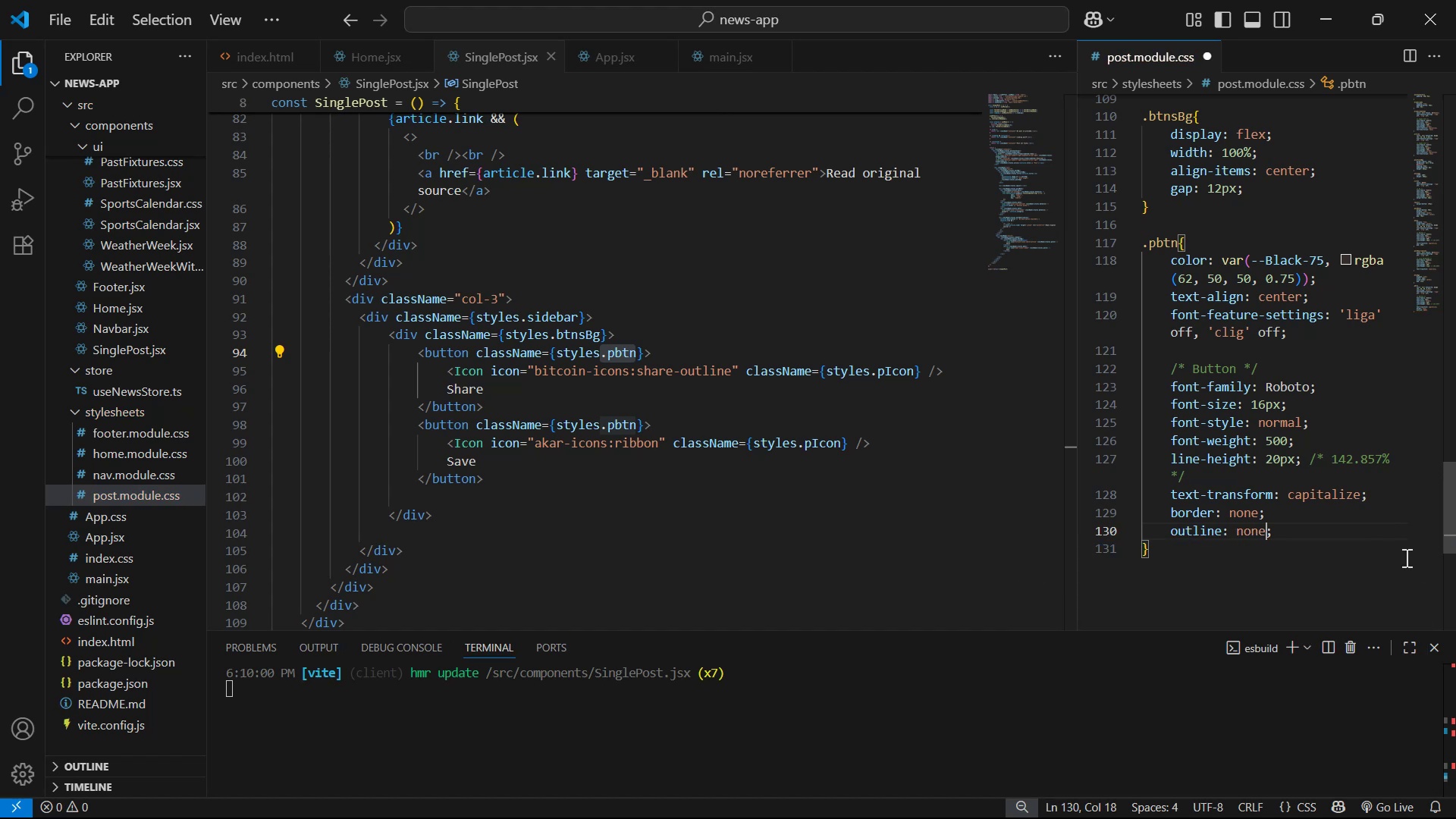 
key(Control+S)
 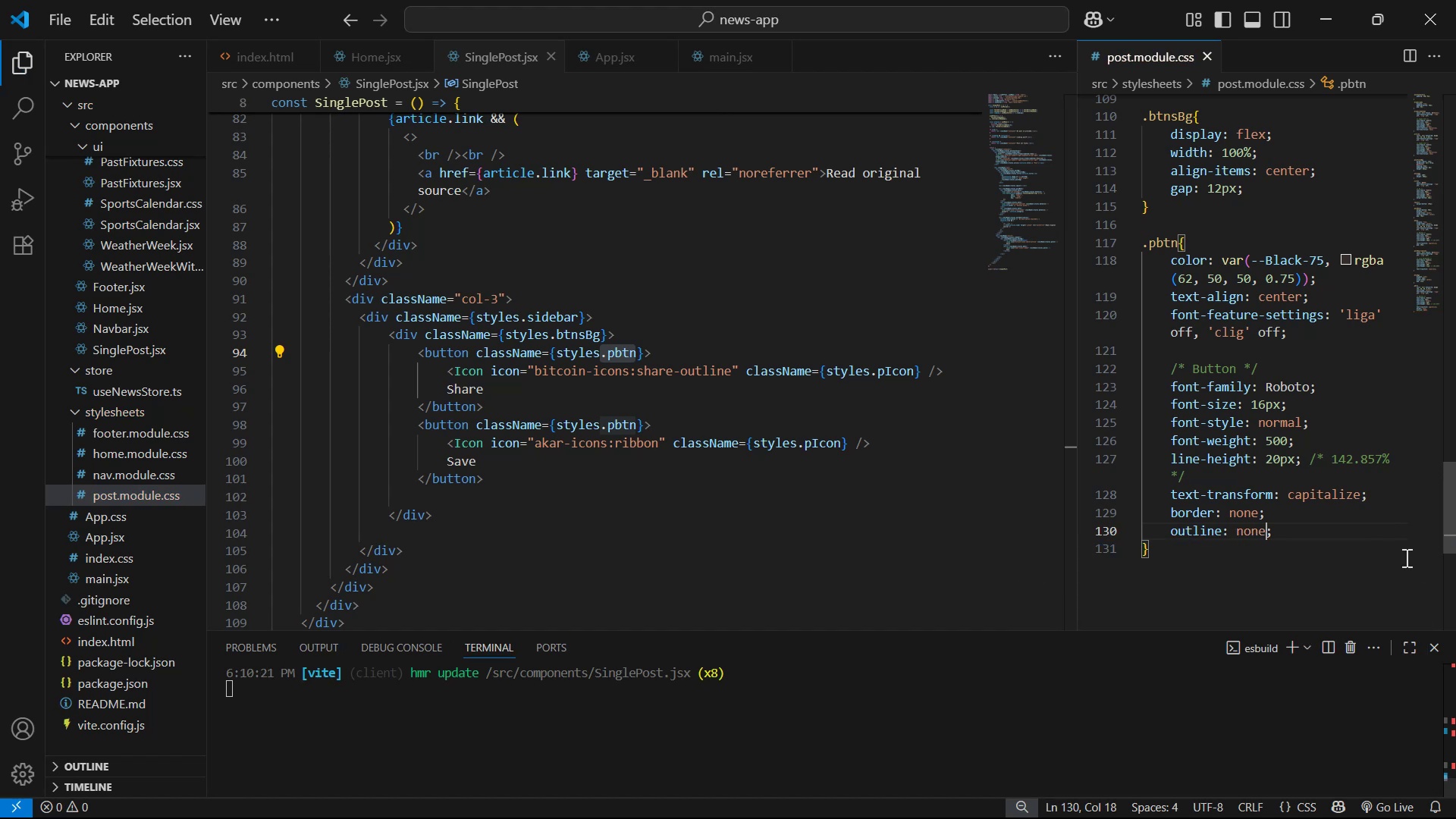 
key(Alt+AltLeft)
 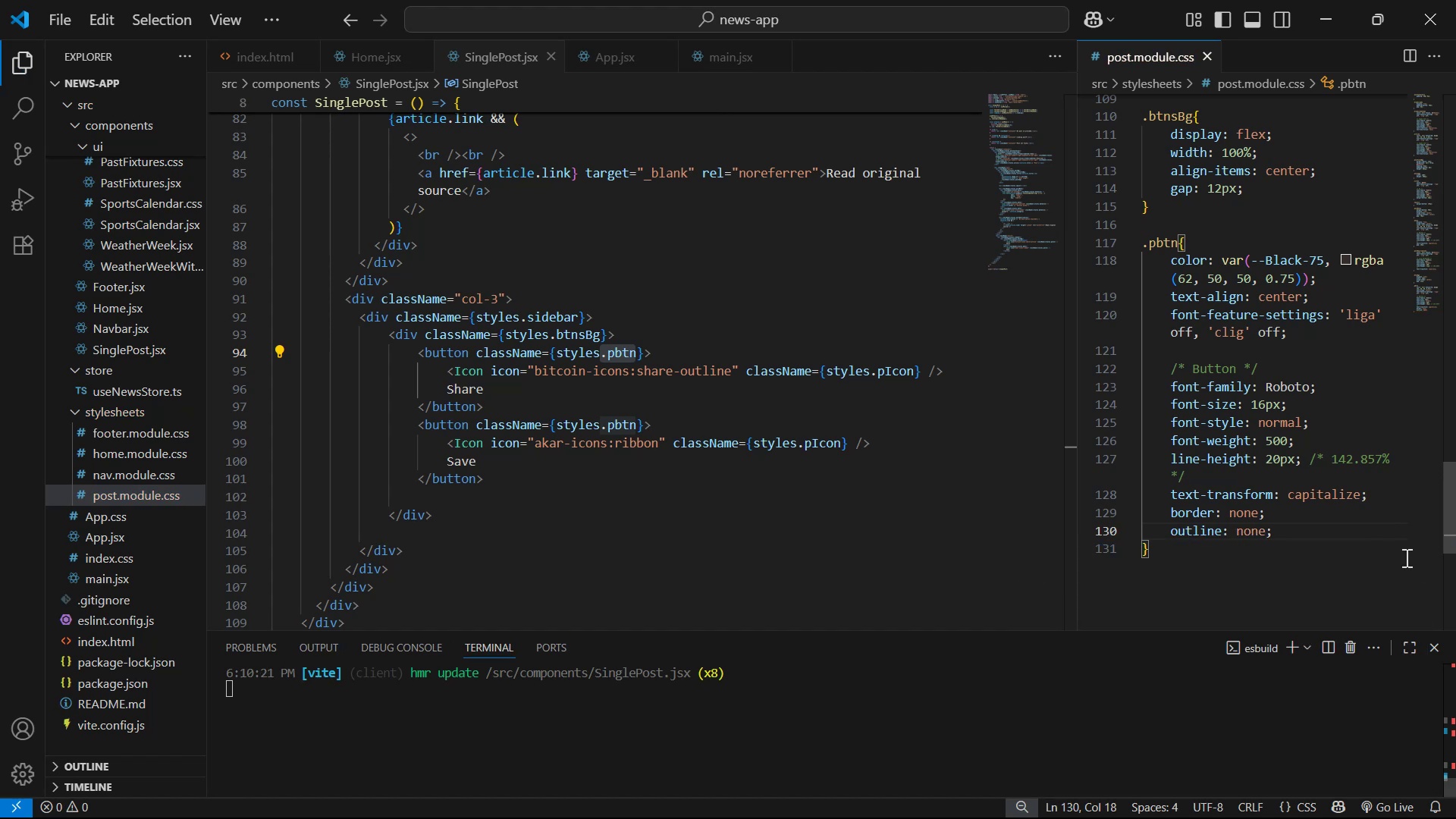 
key(Alt+Tab)
 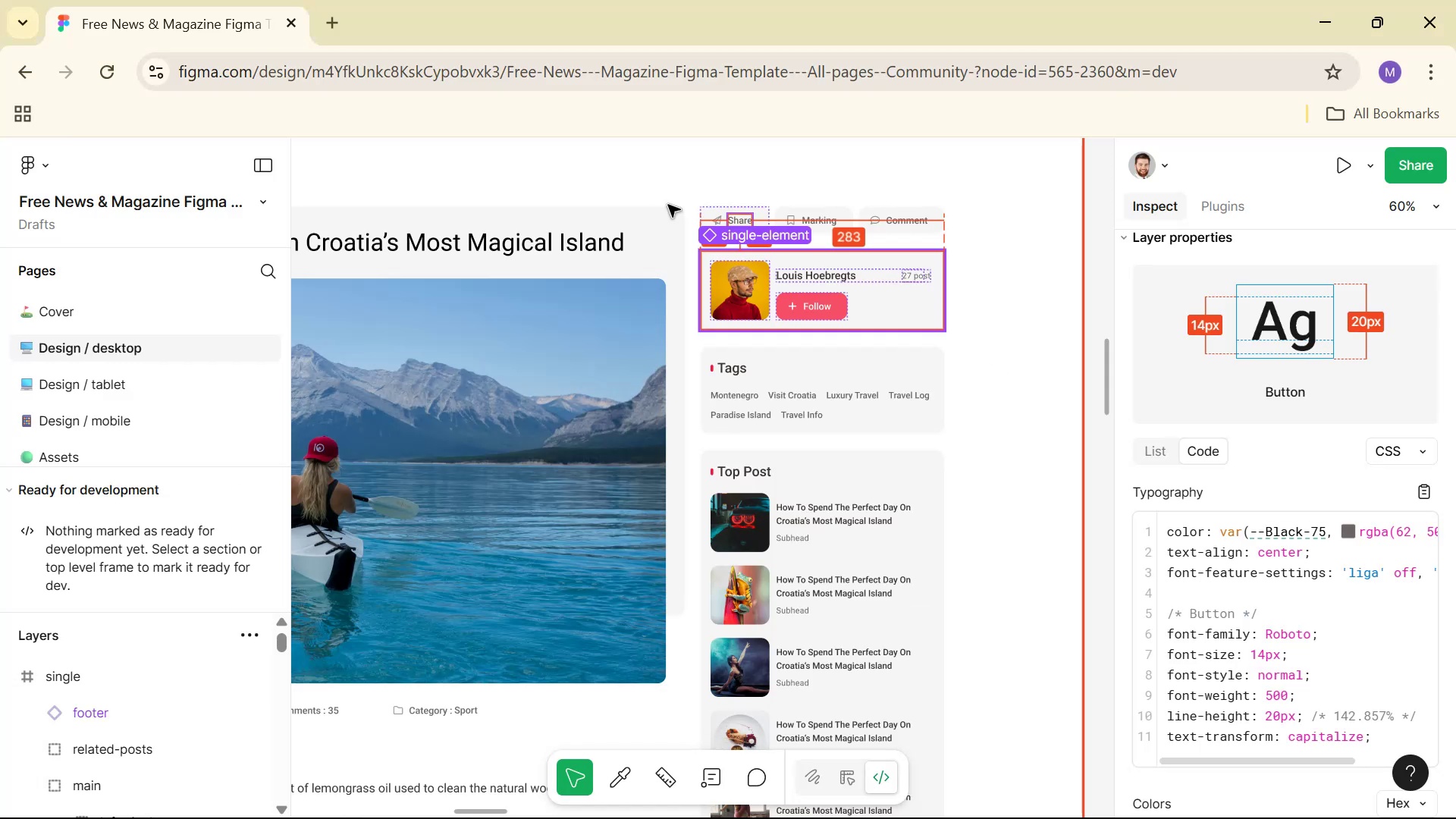 
hold_key(key=ControlLeft, duration=1.51)
left_click([765, 211])
 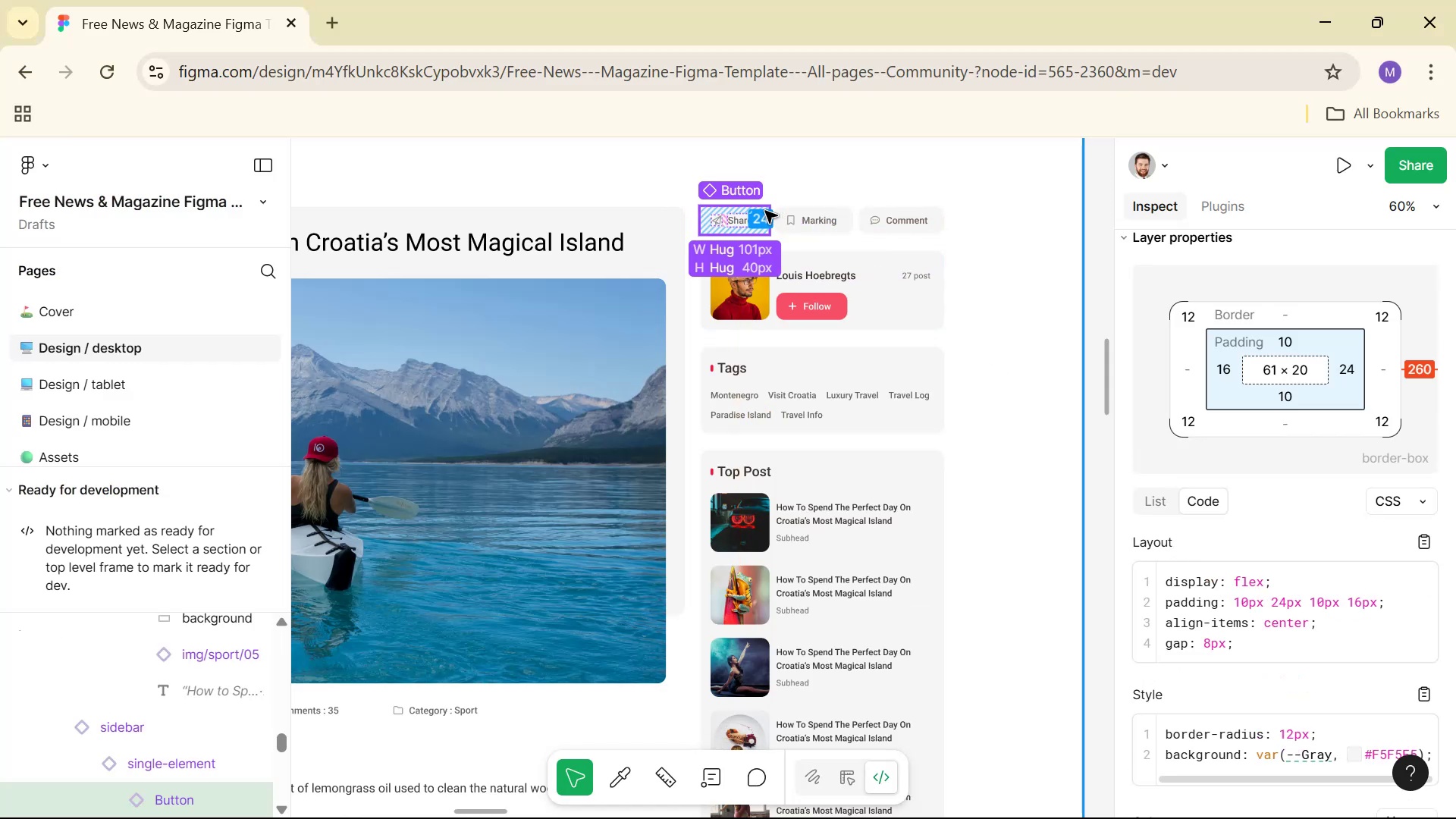 
key(Control+ControlLeft)
 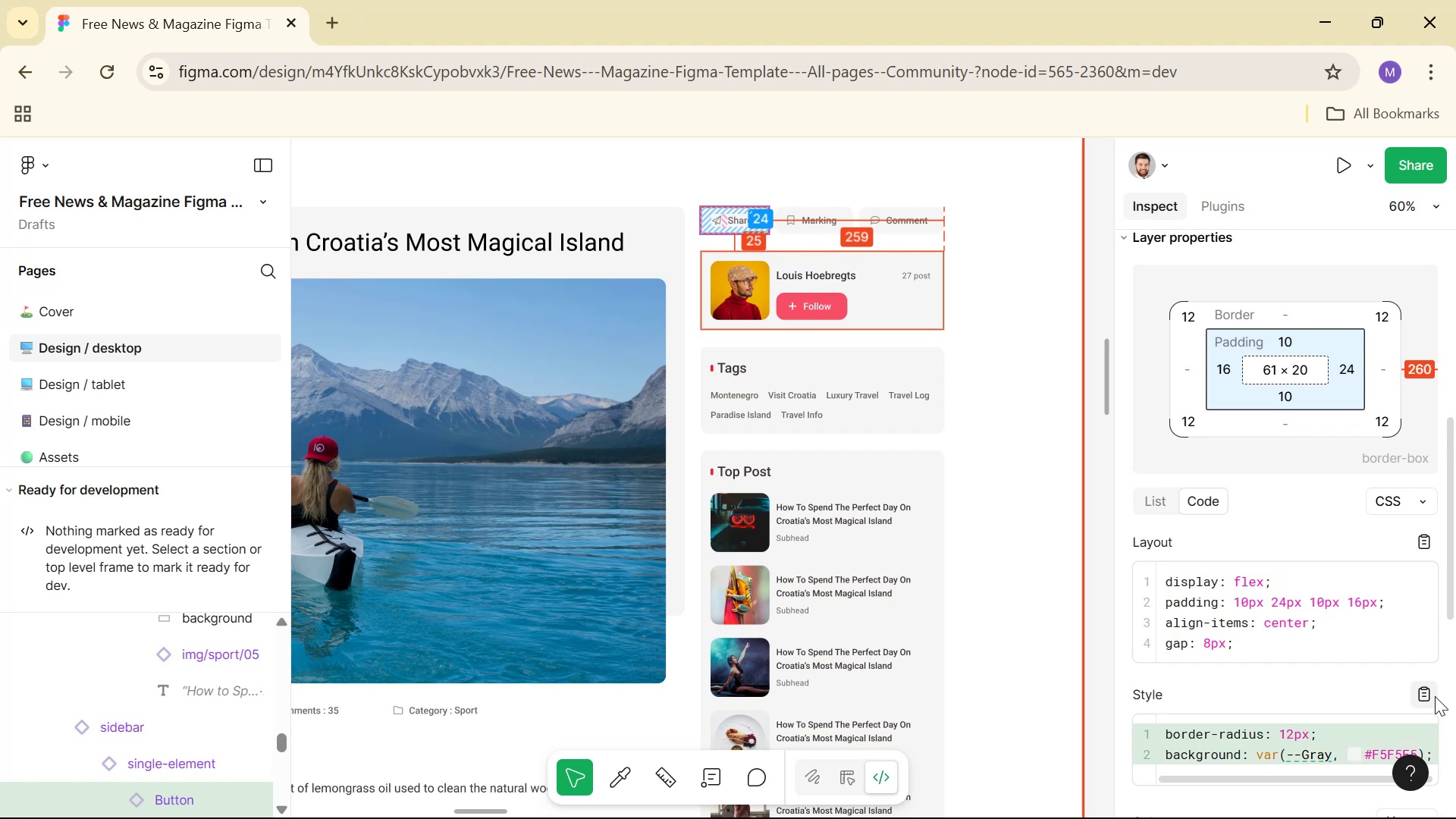 
double_click([1429, 685])
 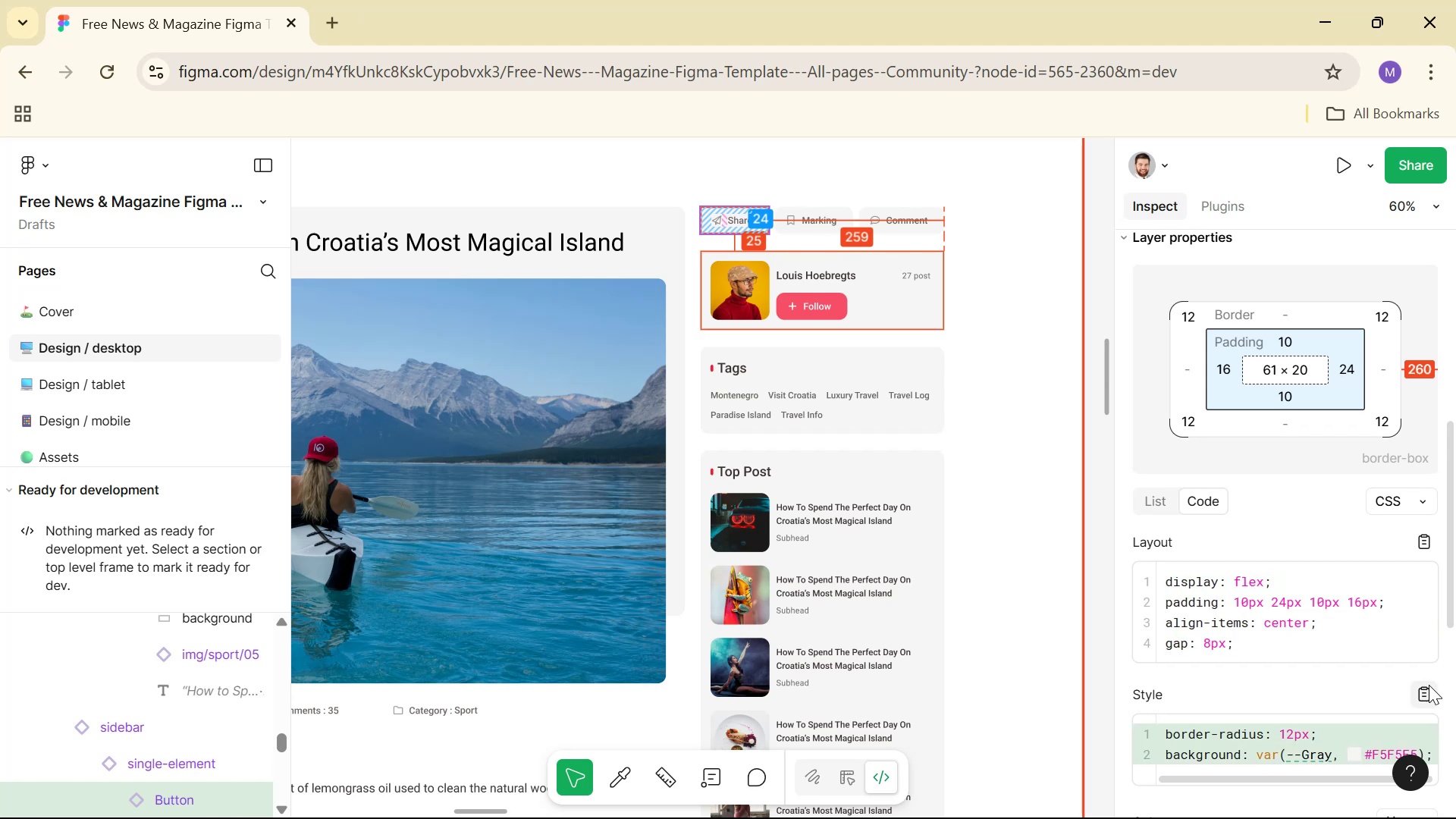 
key(Alt+AltLeft)
 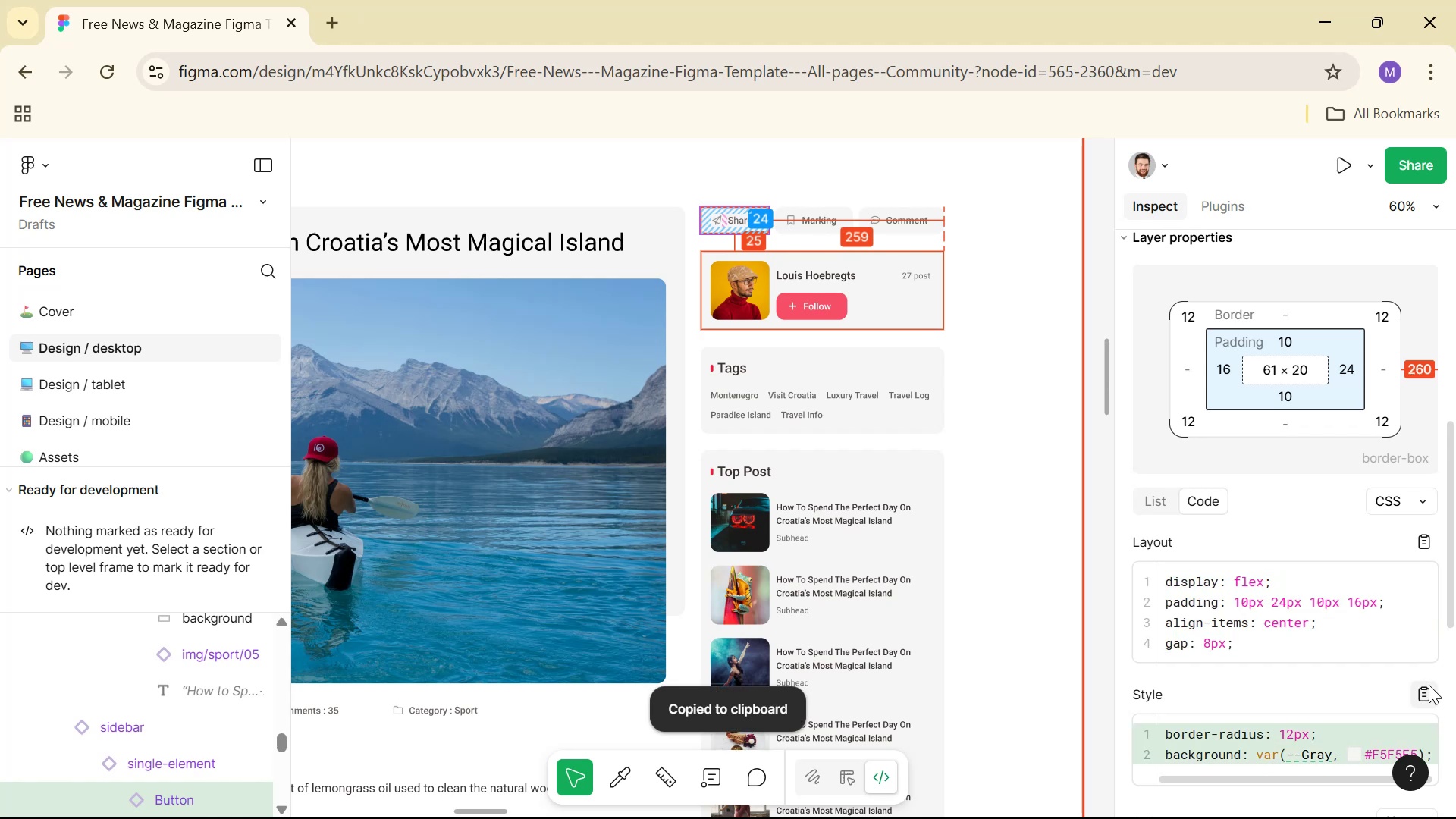 
key(Alt+Tab)
 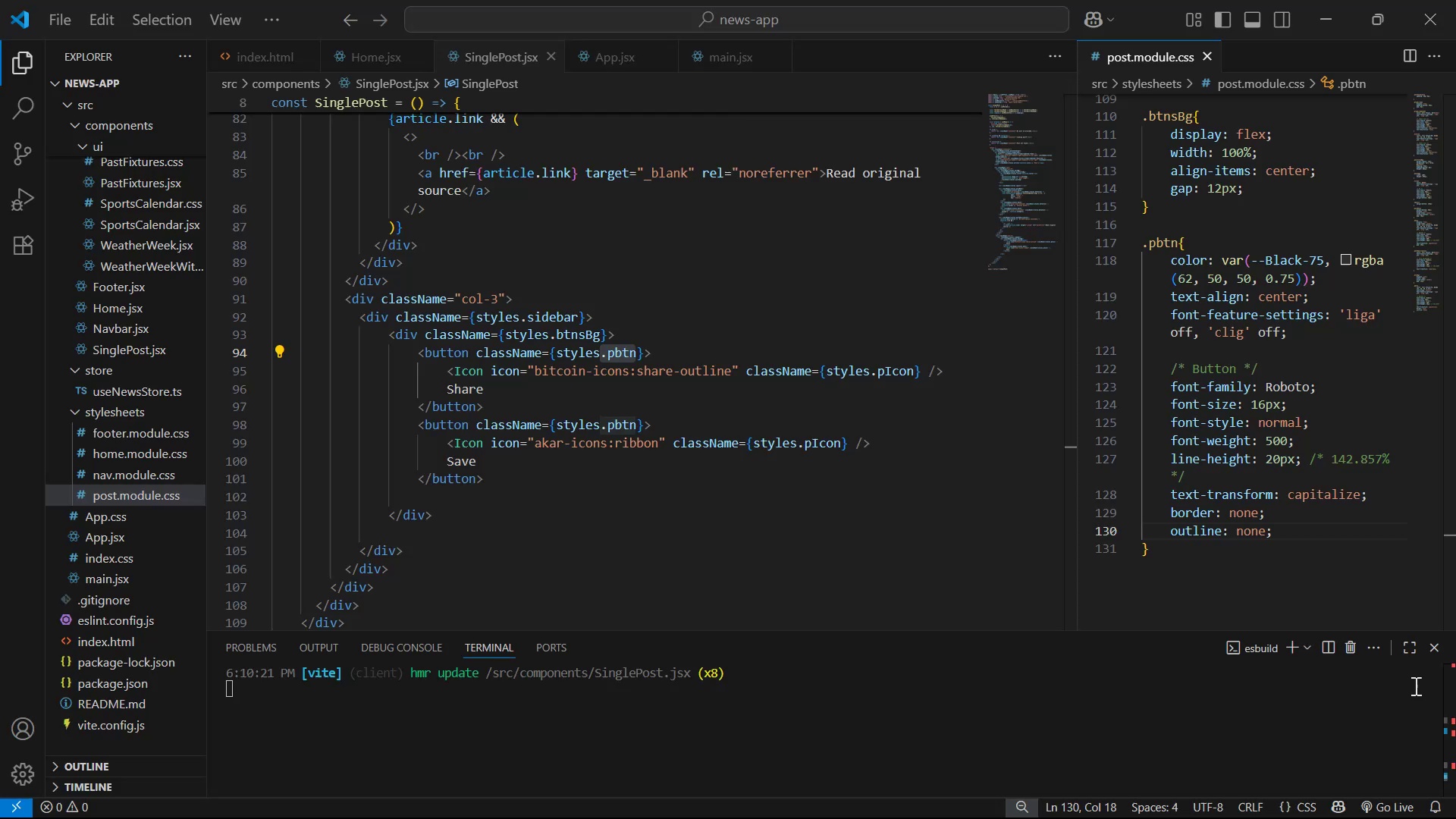 
key(Control+V)
 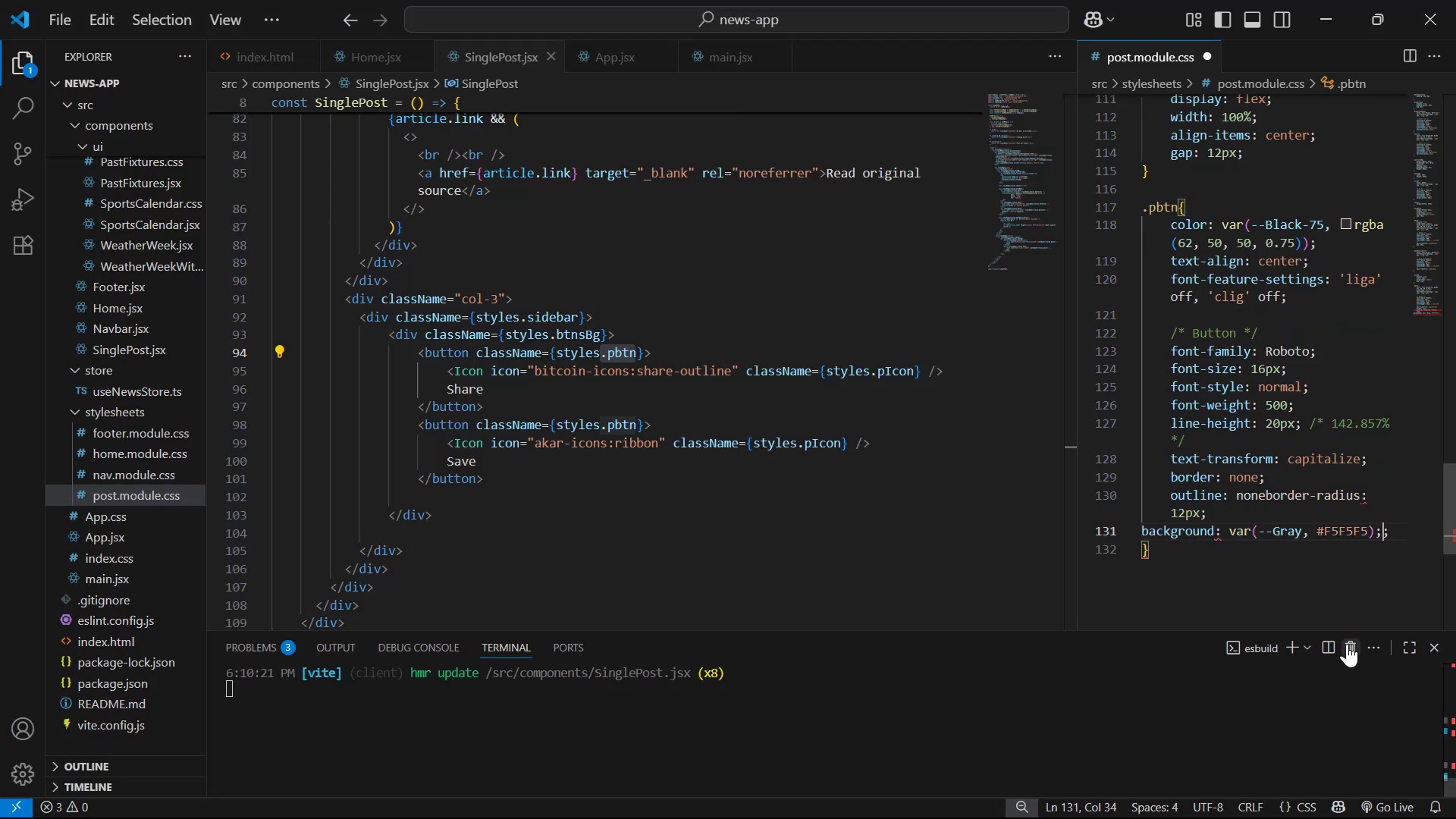 
key(Control+Z)
 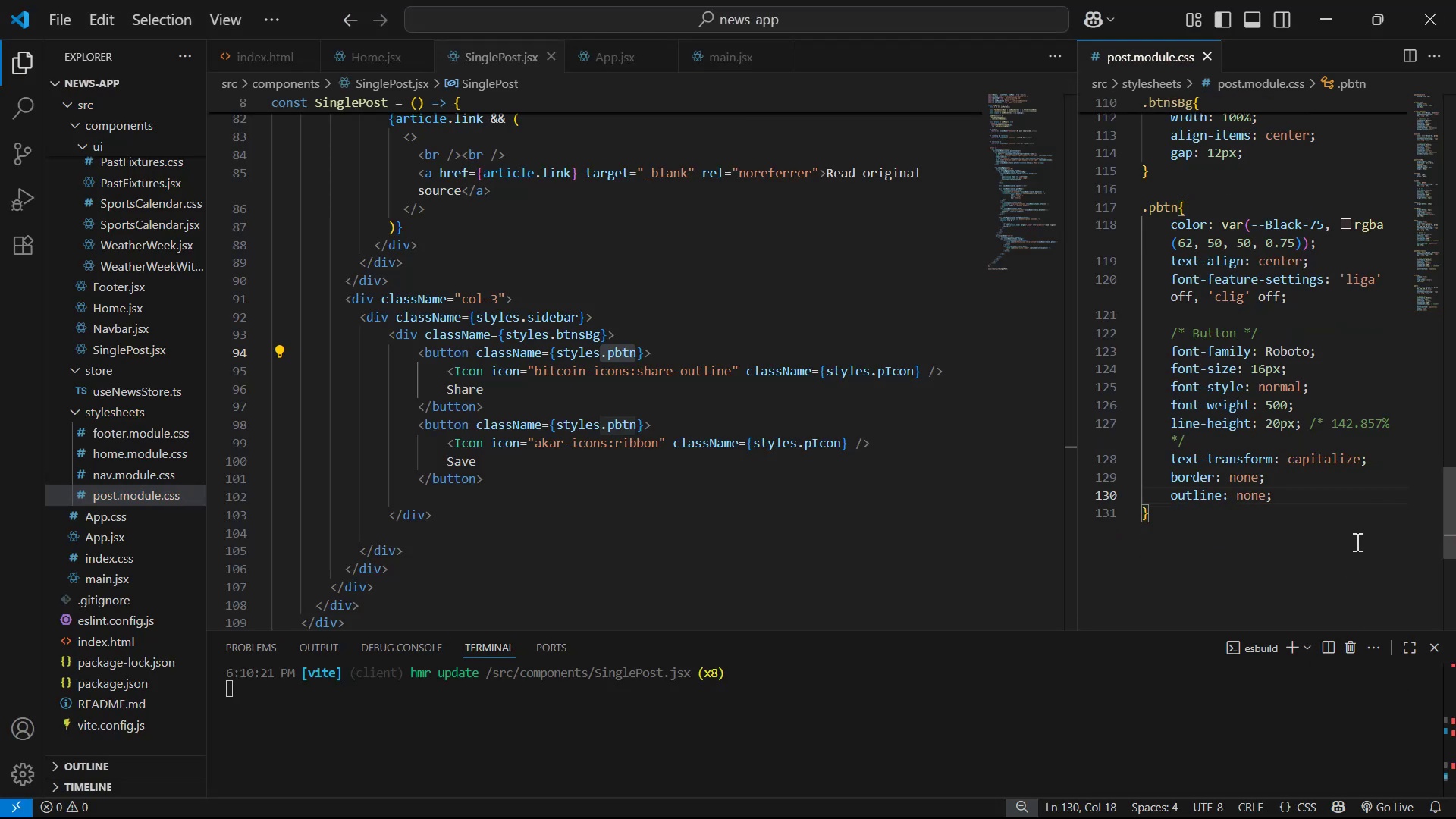 
key(ArrowRight)
 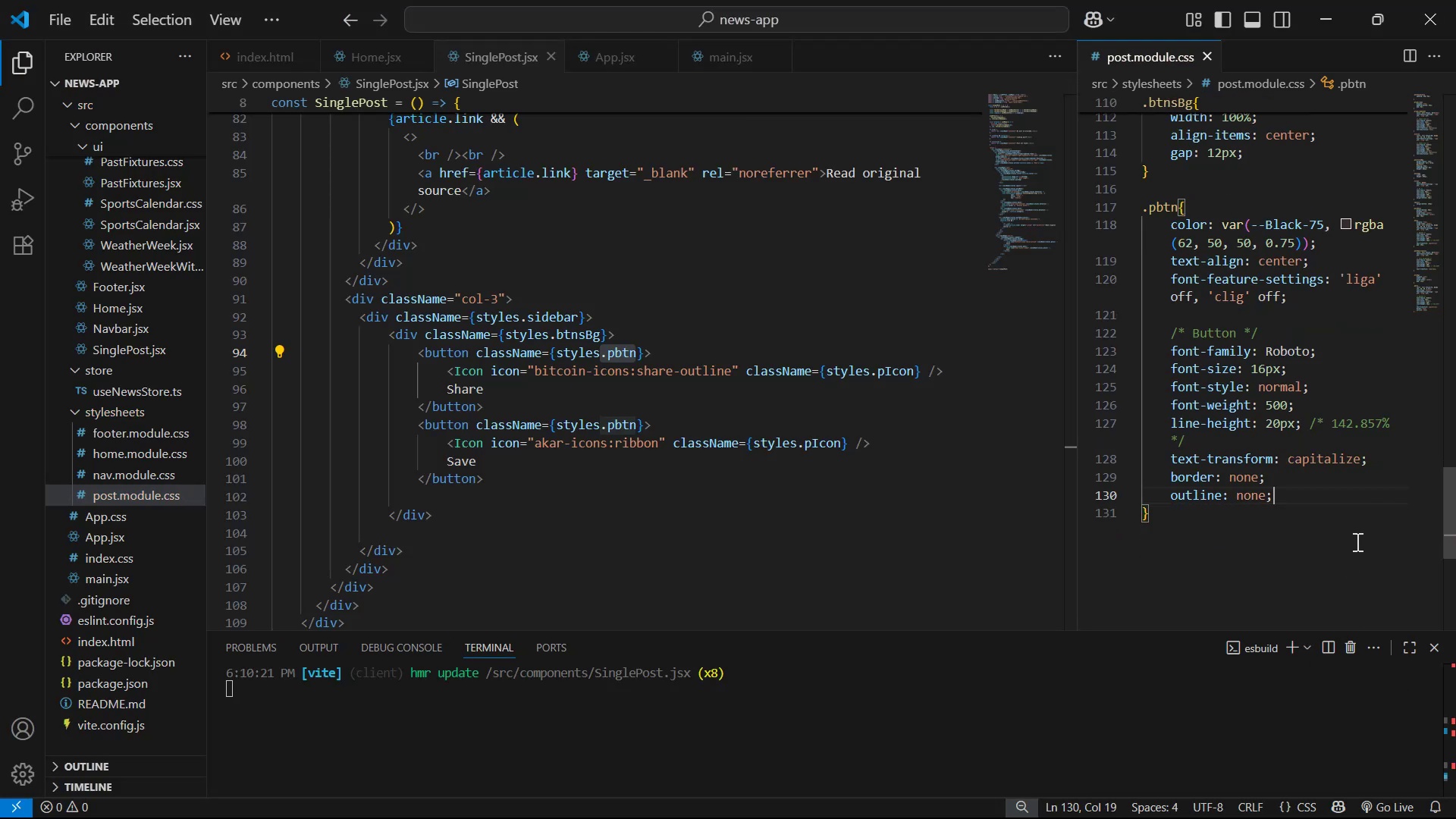 
key(Enter)
 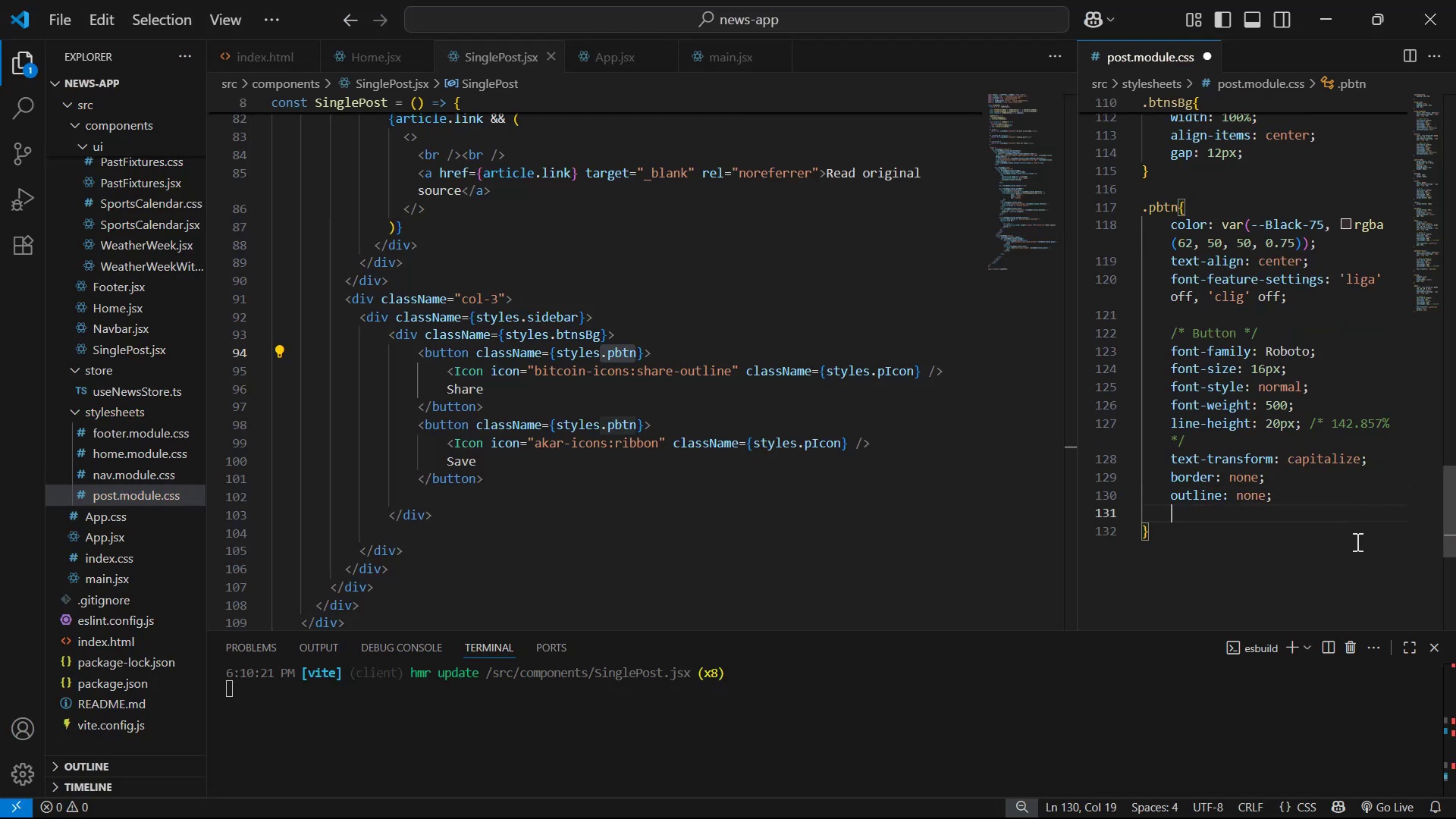 
key(Control+V)
 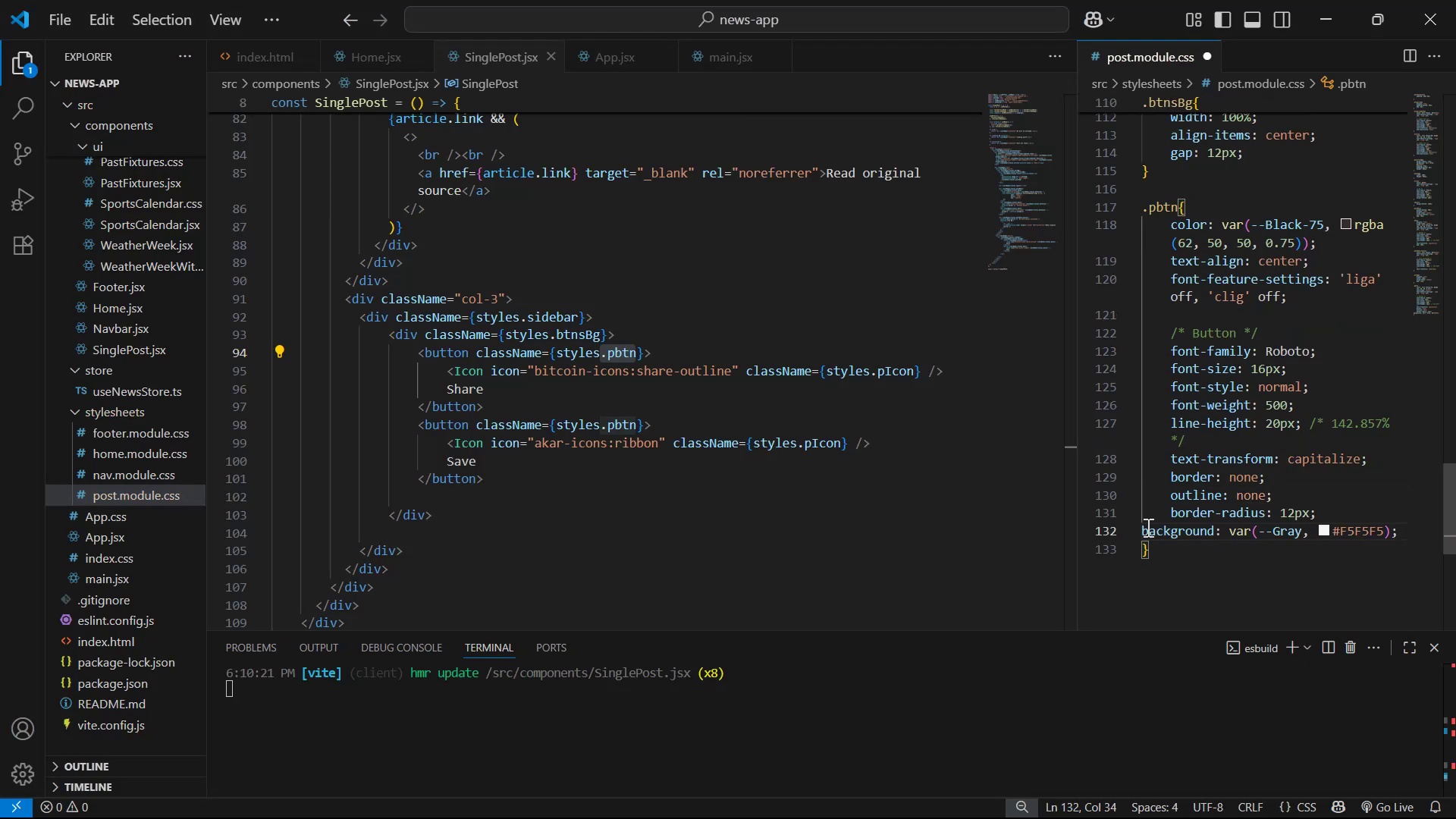 
left_click([1144, 529])
 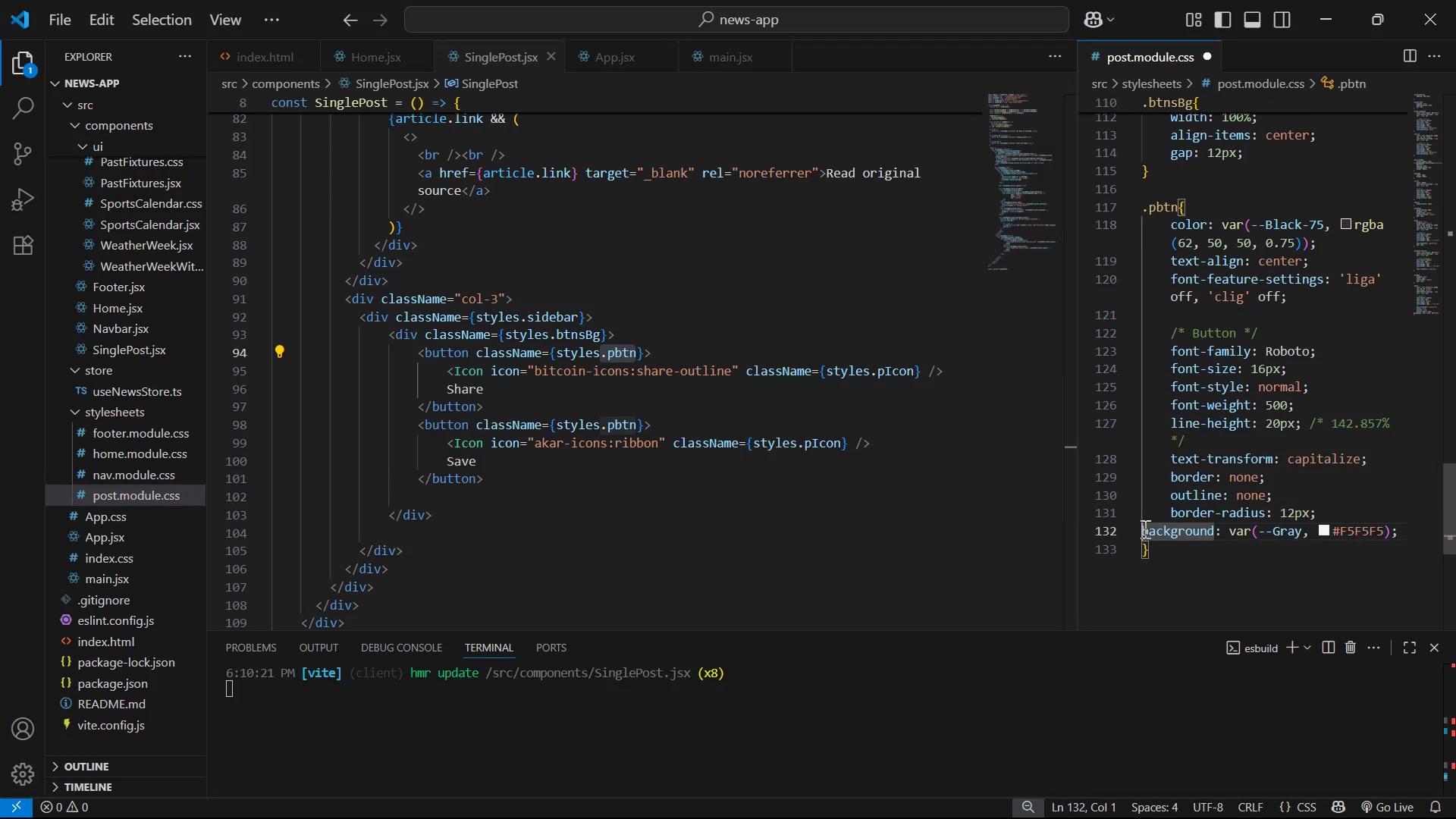 
key(Tab)
 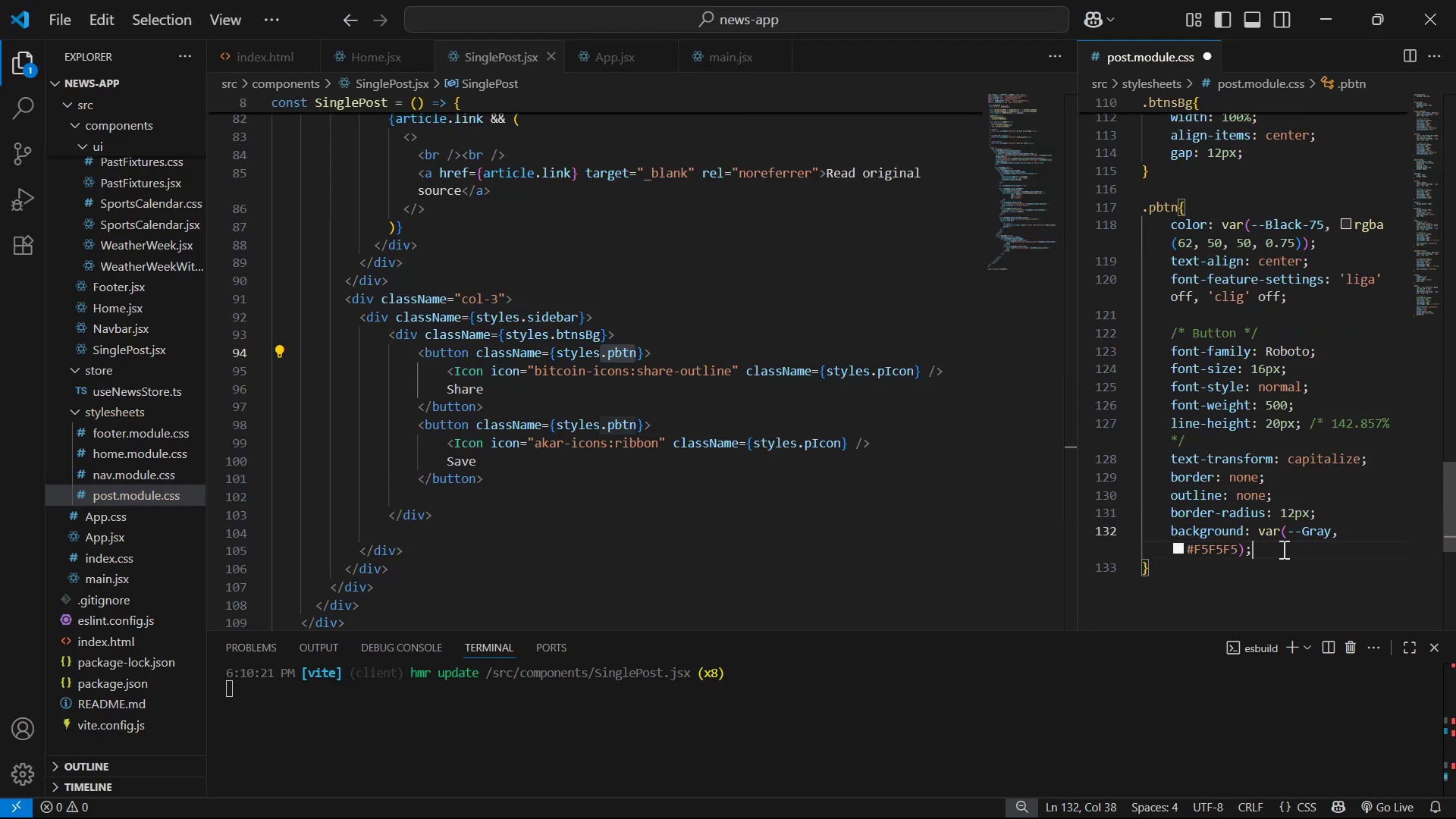 
key(Enter)
 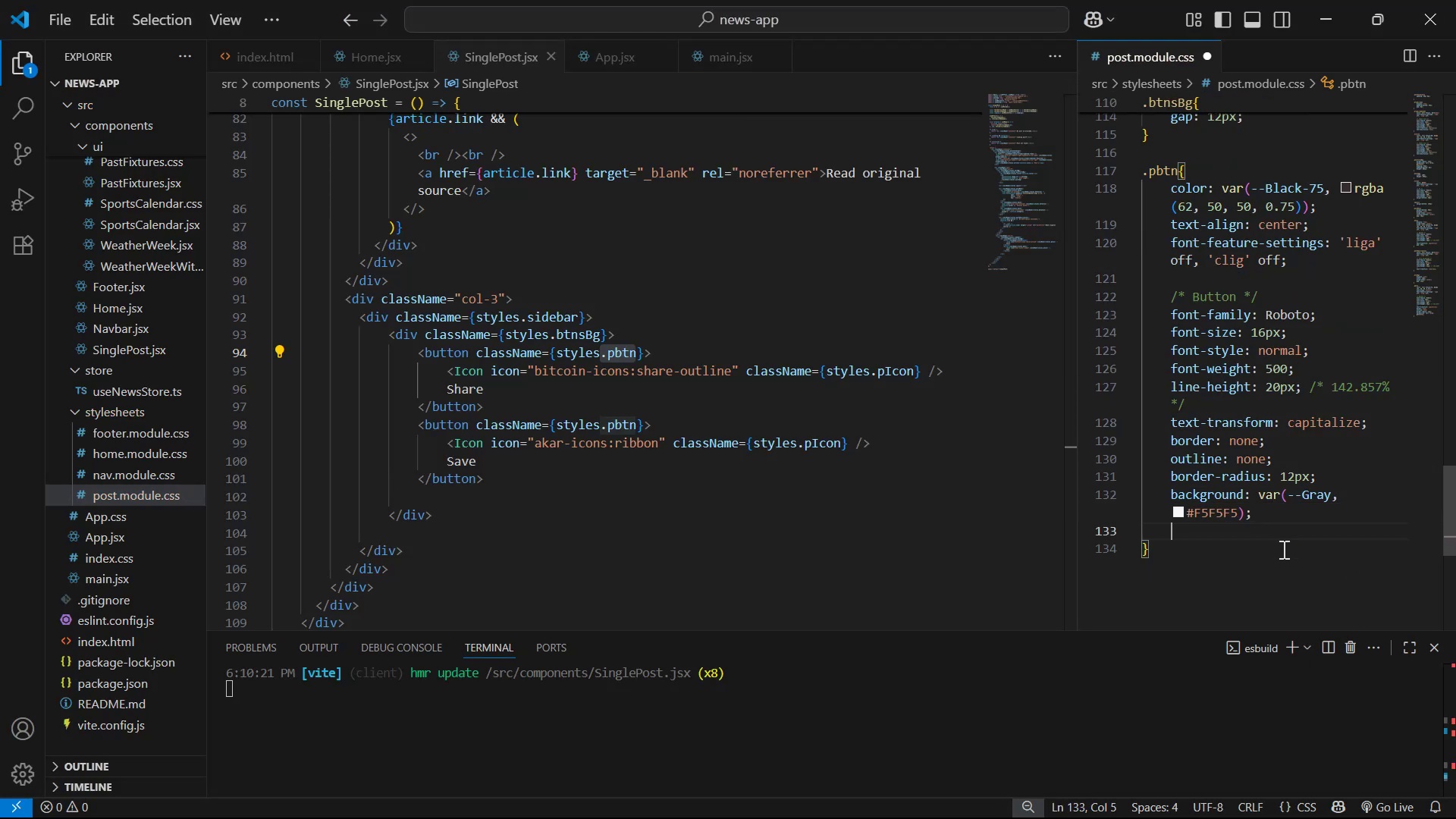 
key(B)
 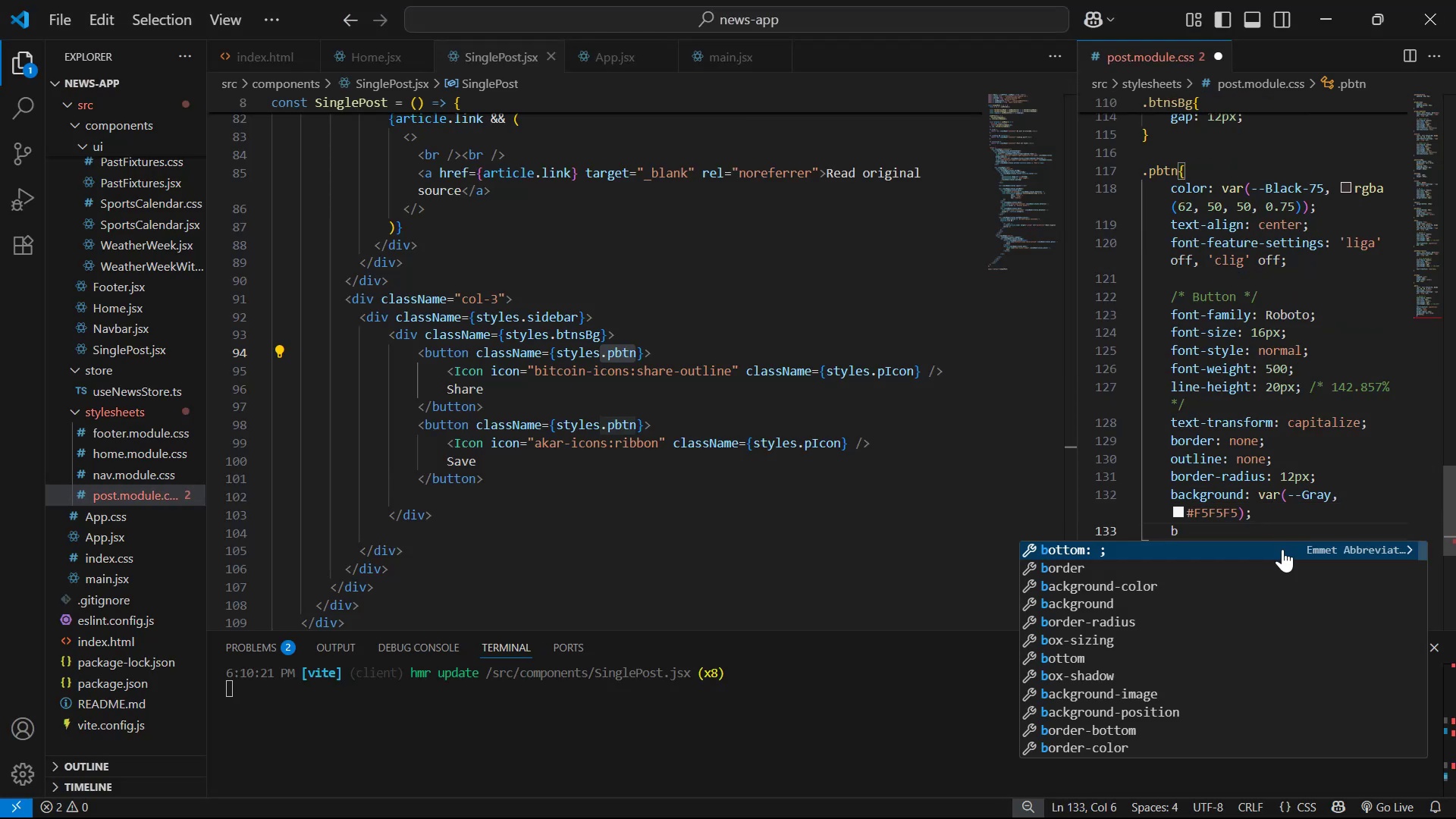 
key(Backspace)
 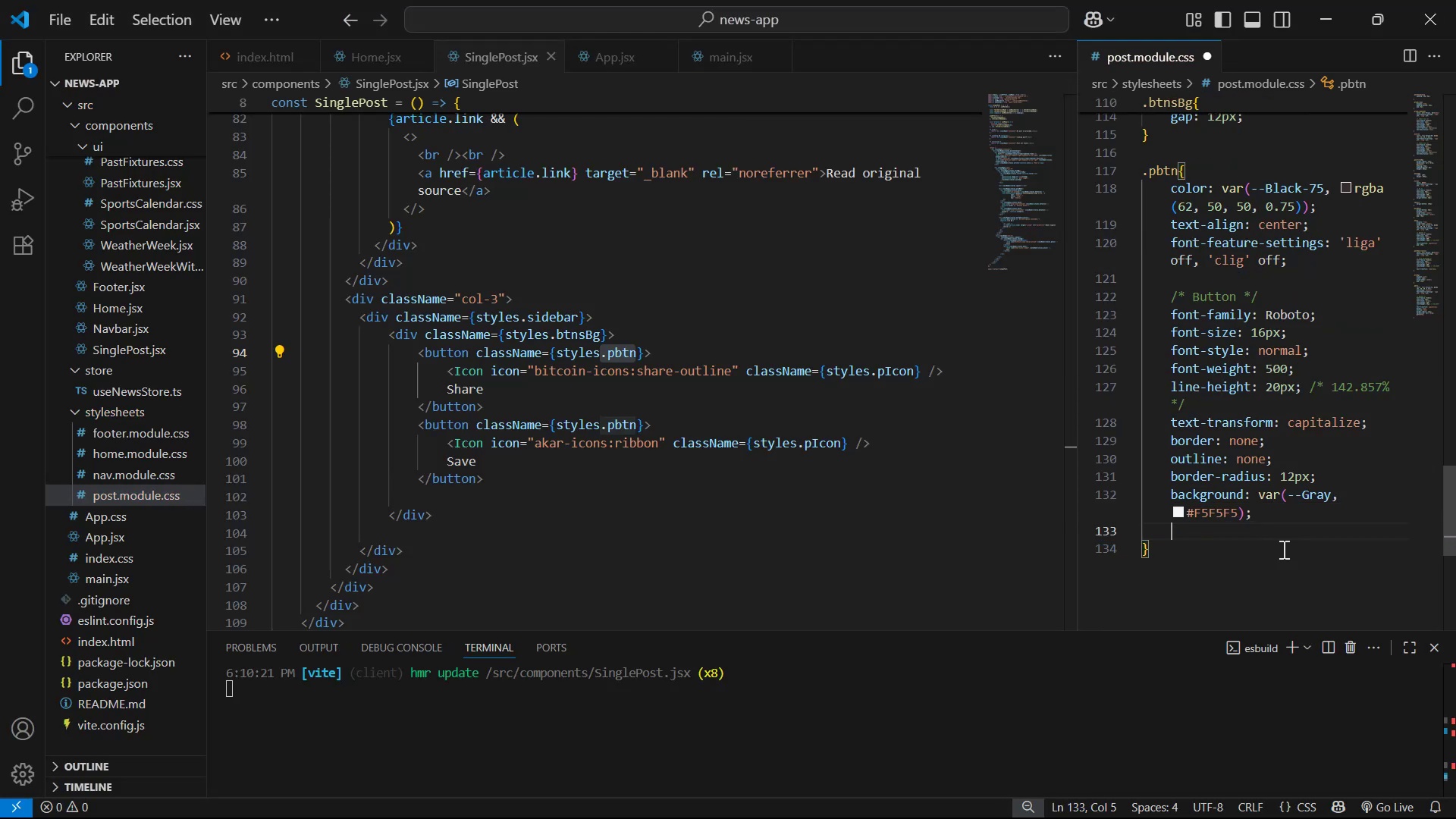 
key(Alt+AltLeft)
 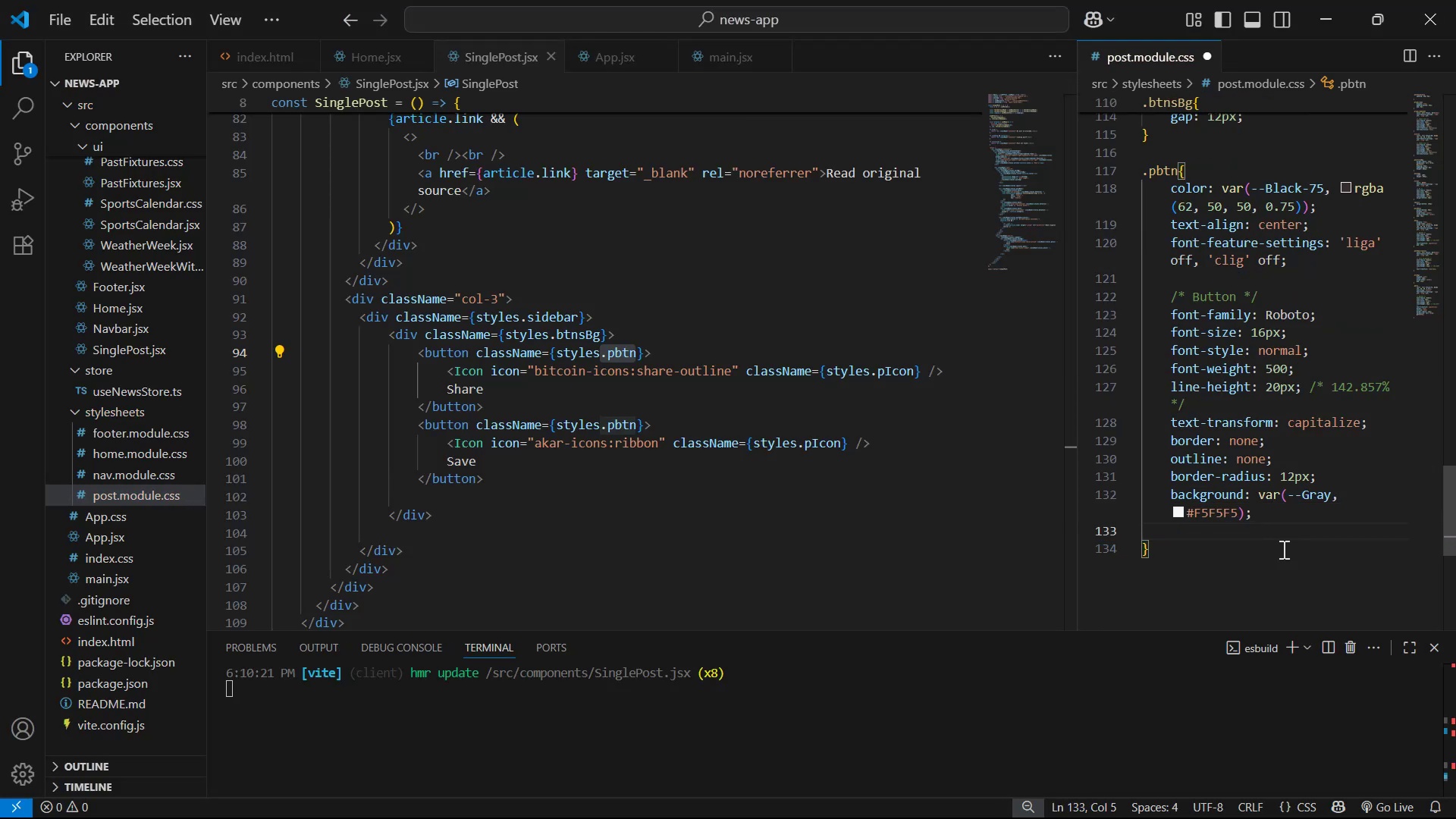 
key(Alt+Tab)
 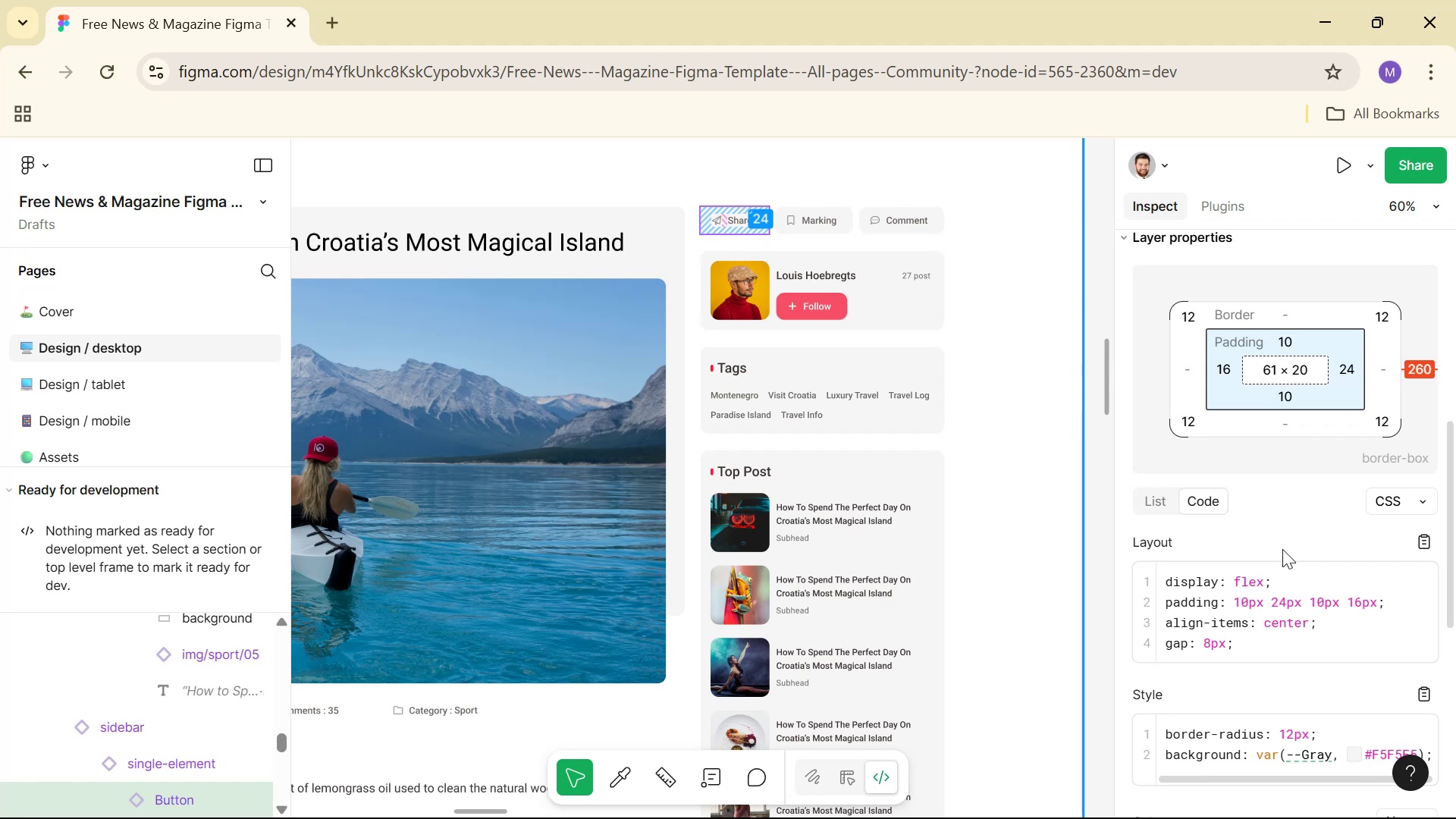 
key(Alt+AltLeft)
 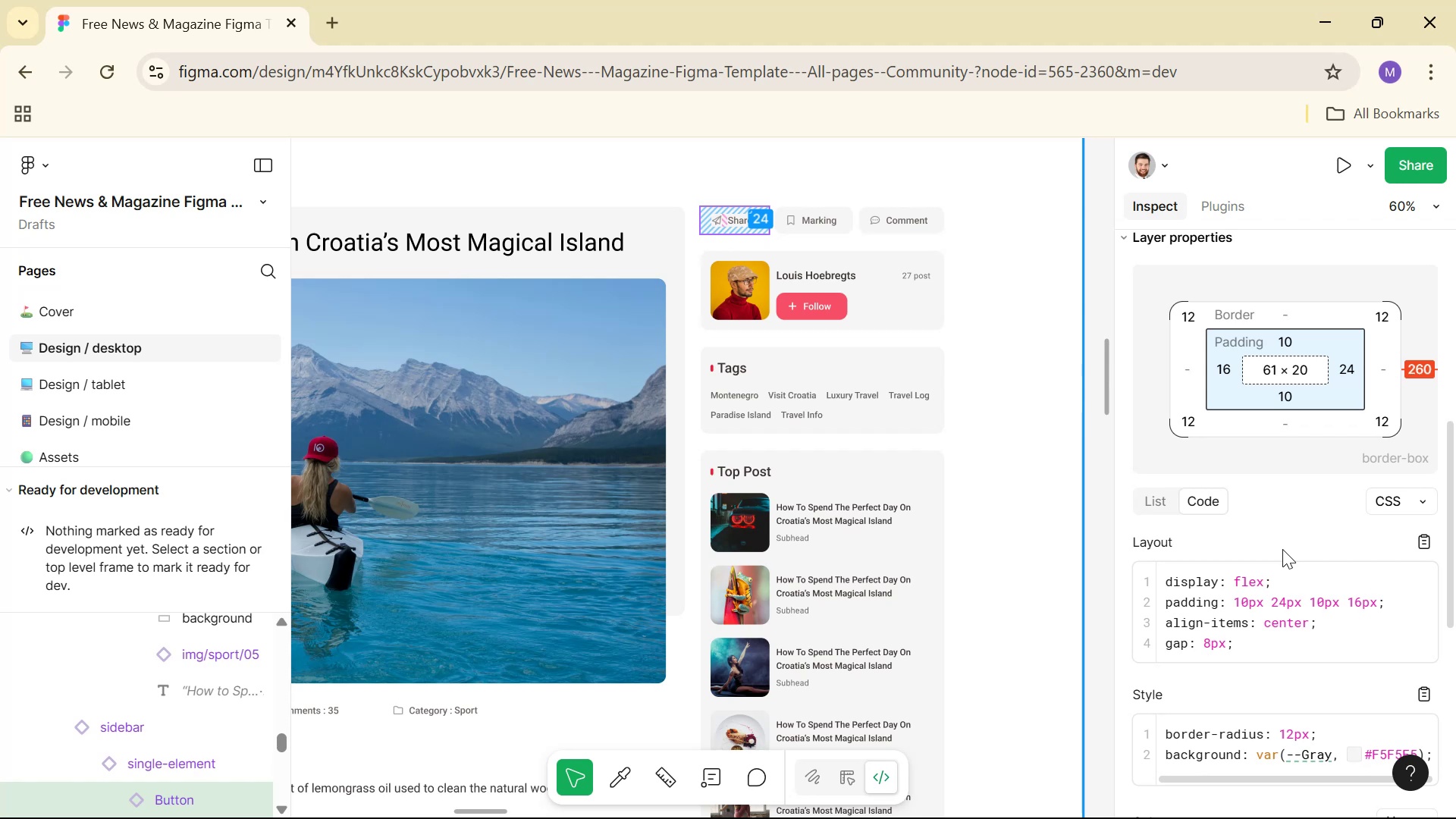 
key(Tab)
type(dis)
 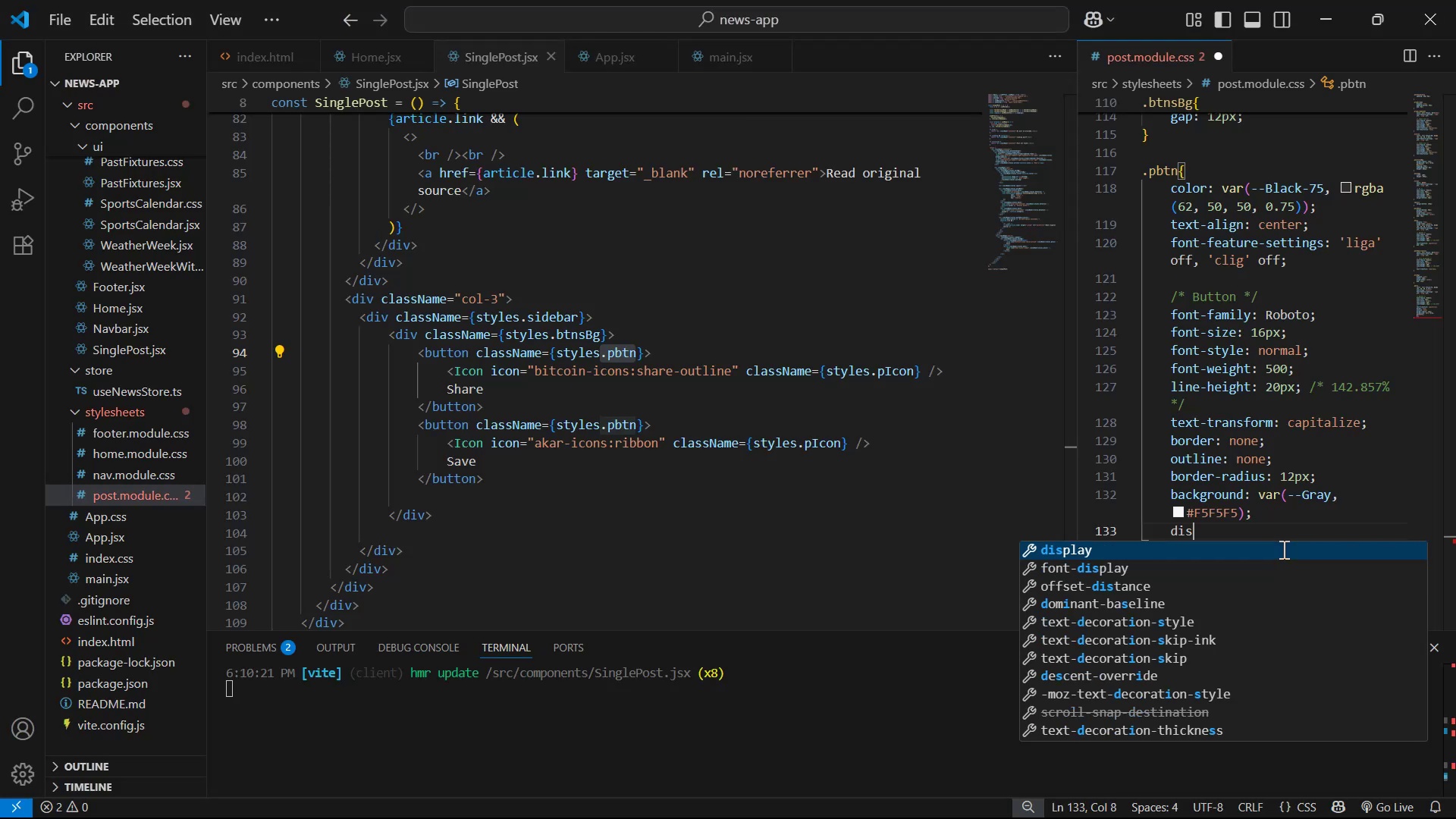 
key(Enter)
 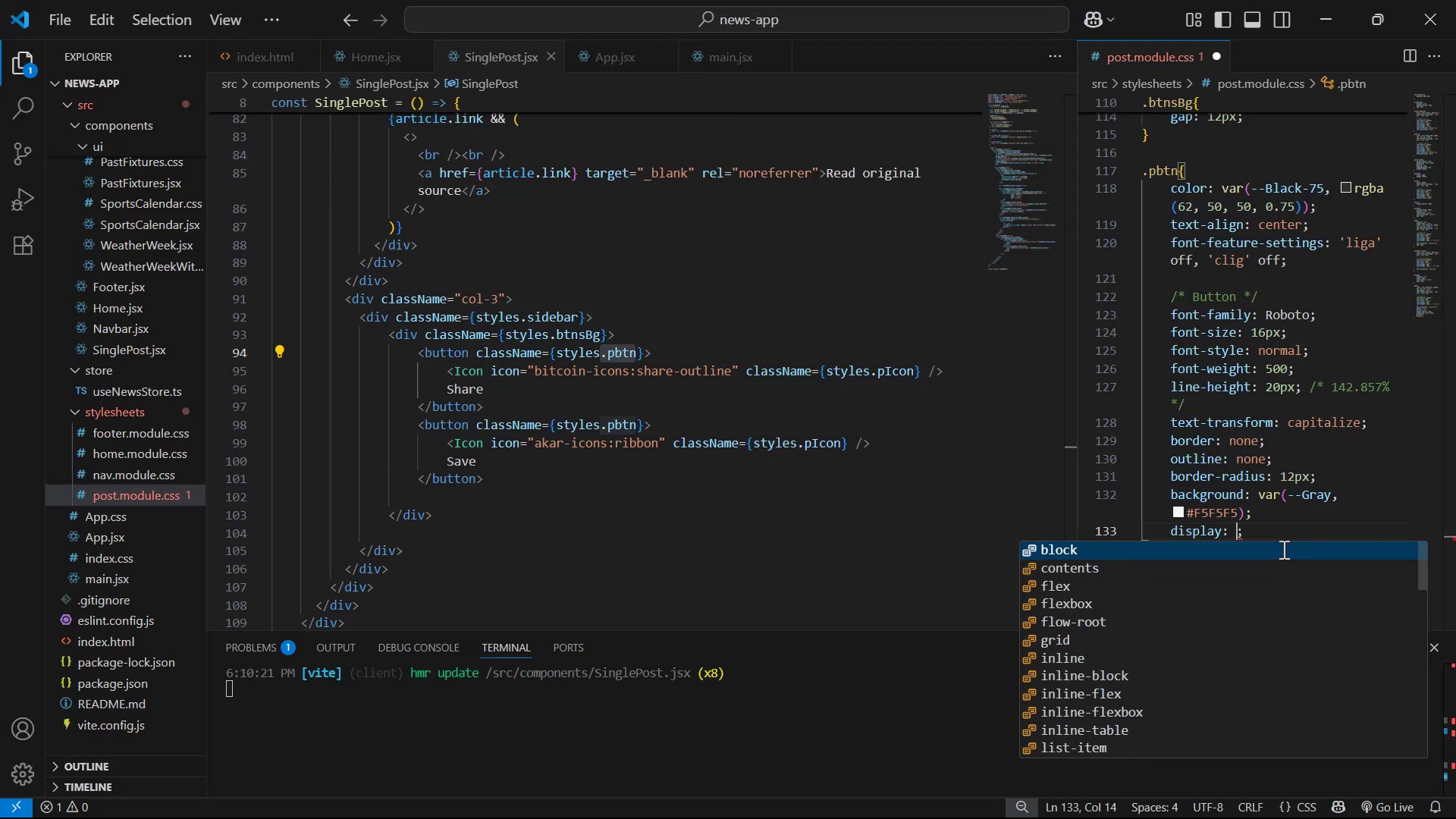 
key(ArrowDown)
 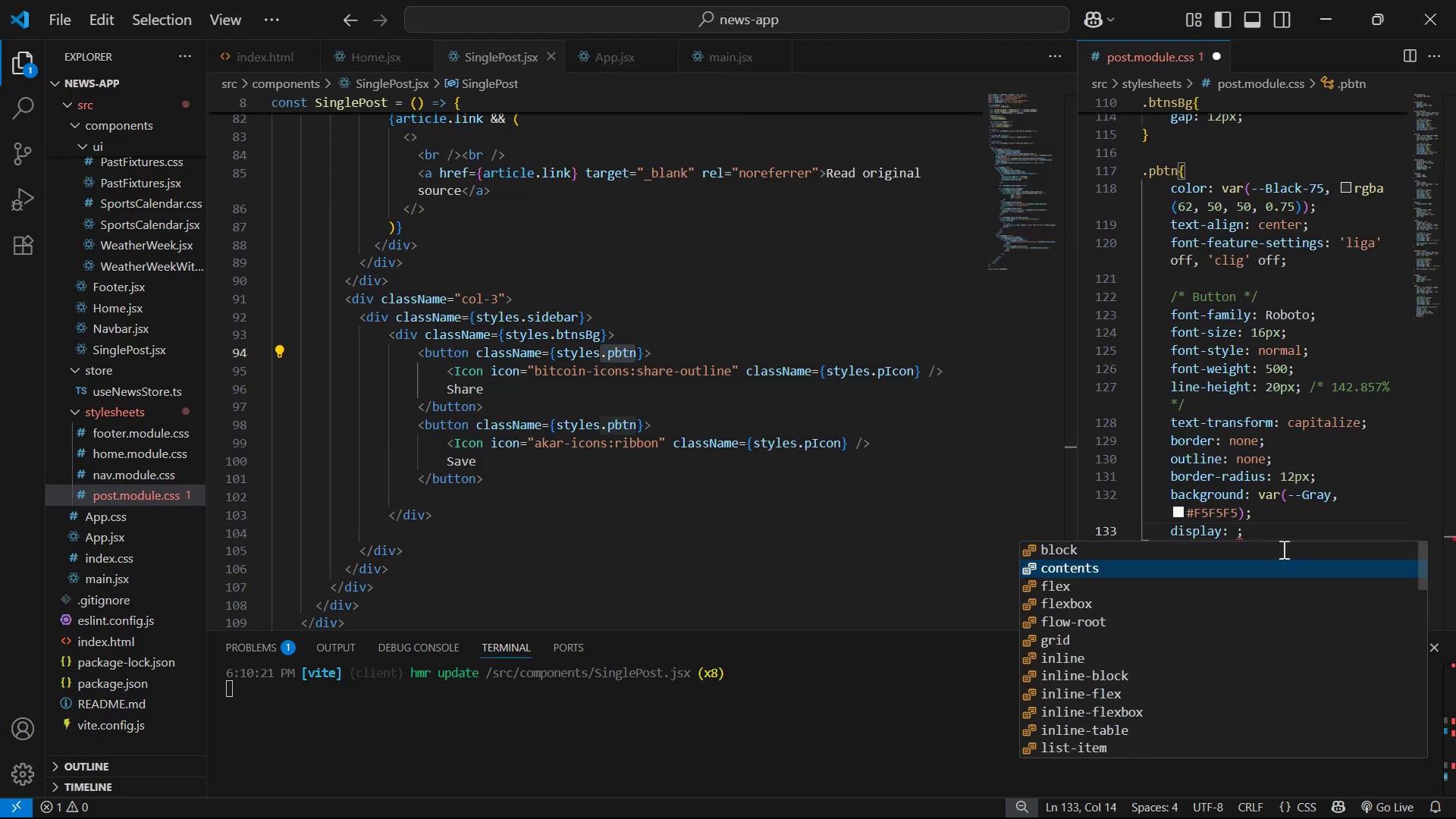 
key(ArrowDown)
 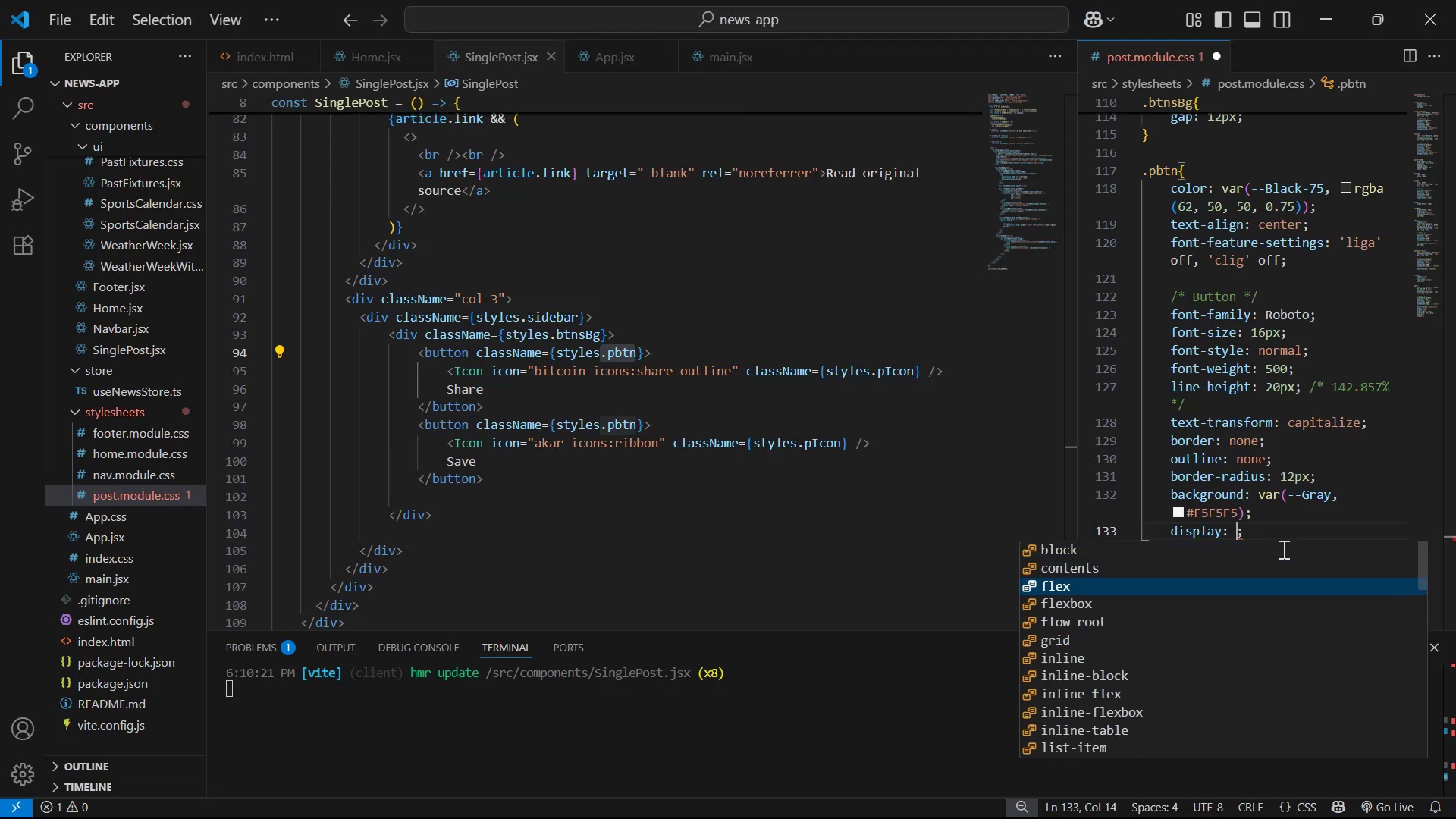 
key(Enter)
 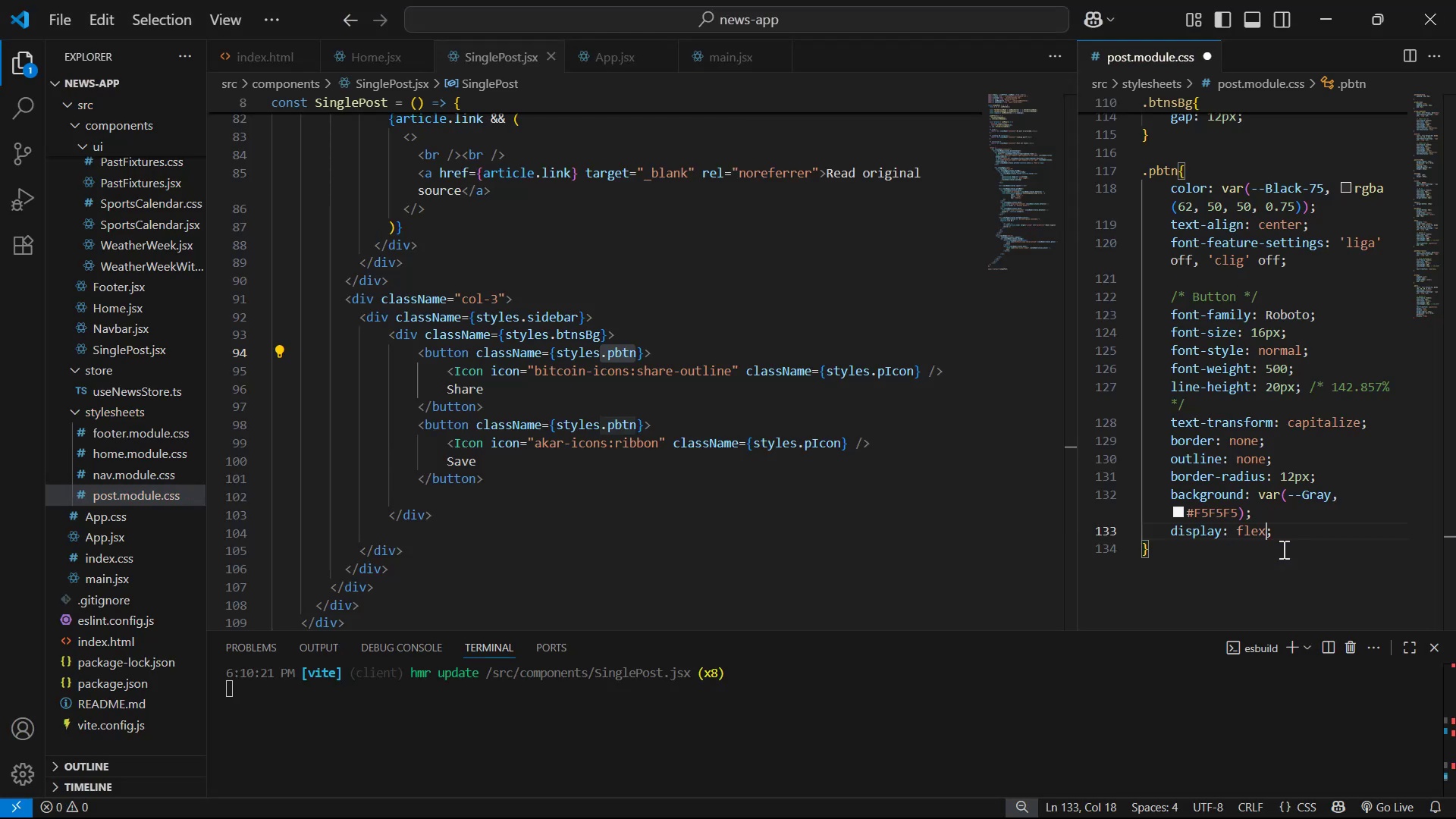 
key(ArrowRight)
 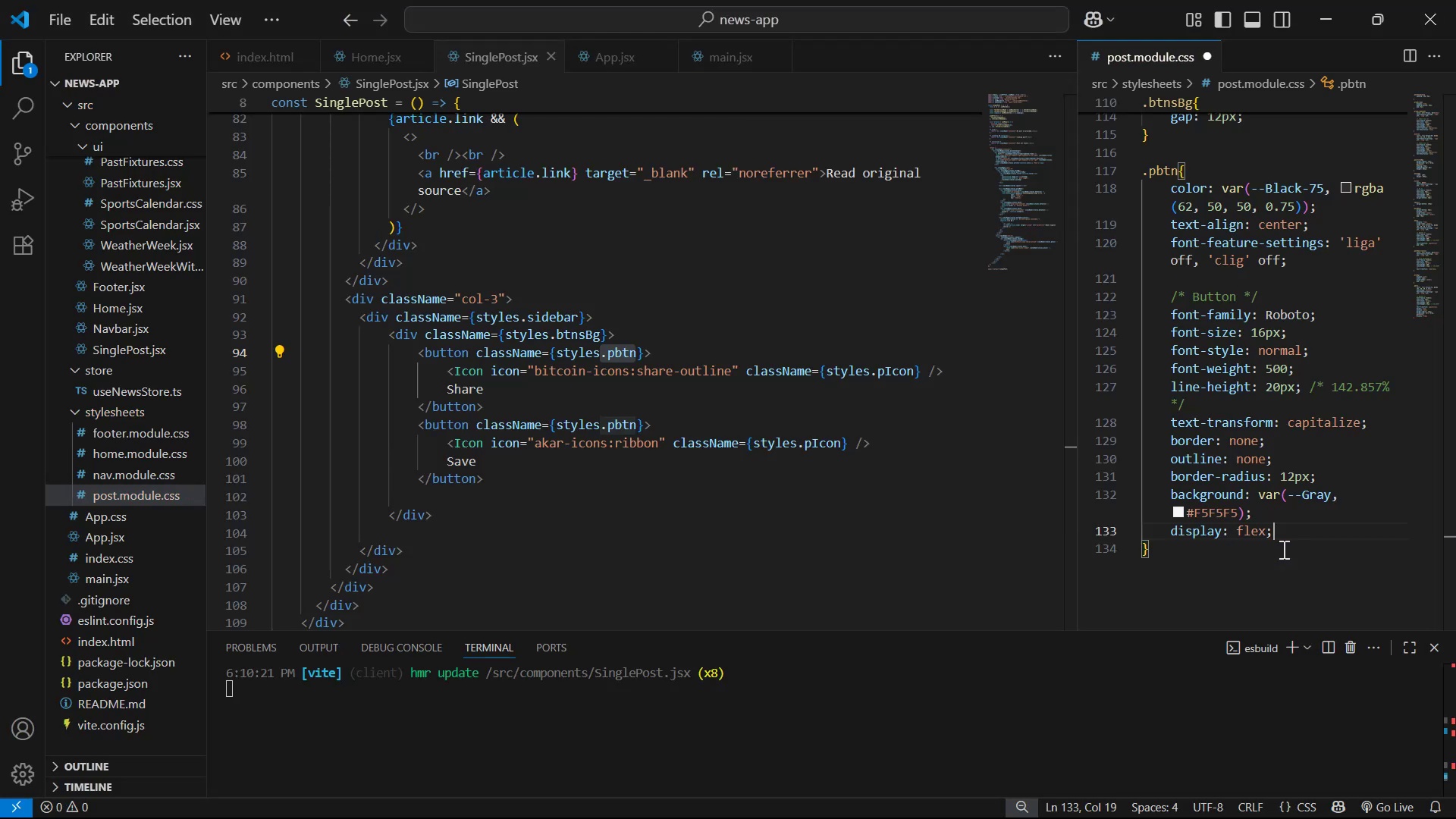 
key(Enter)
 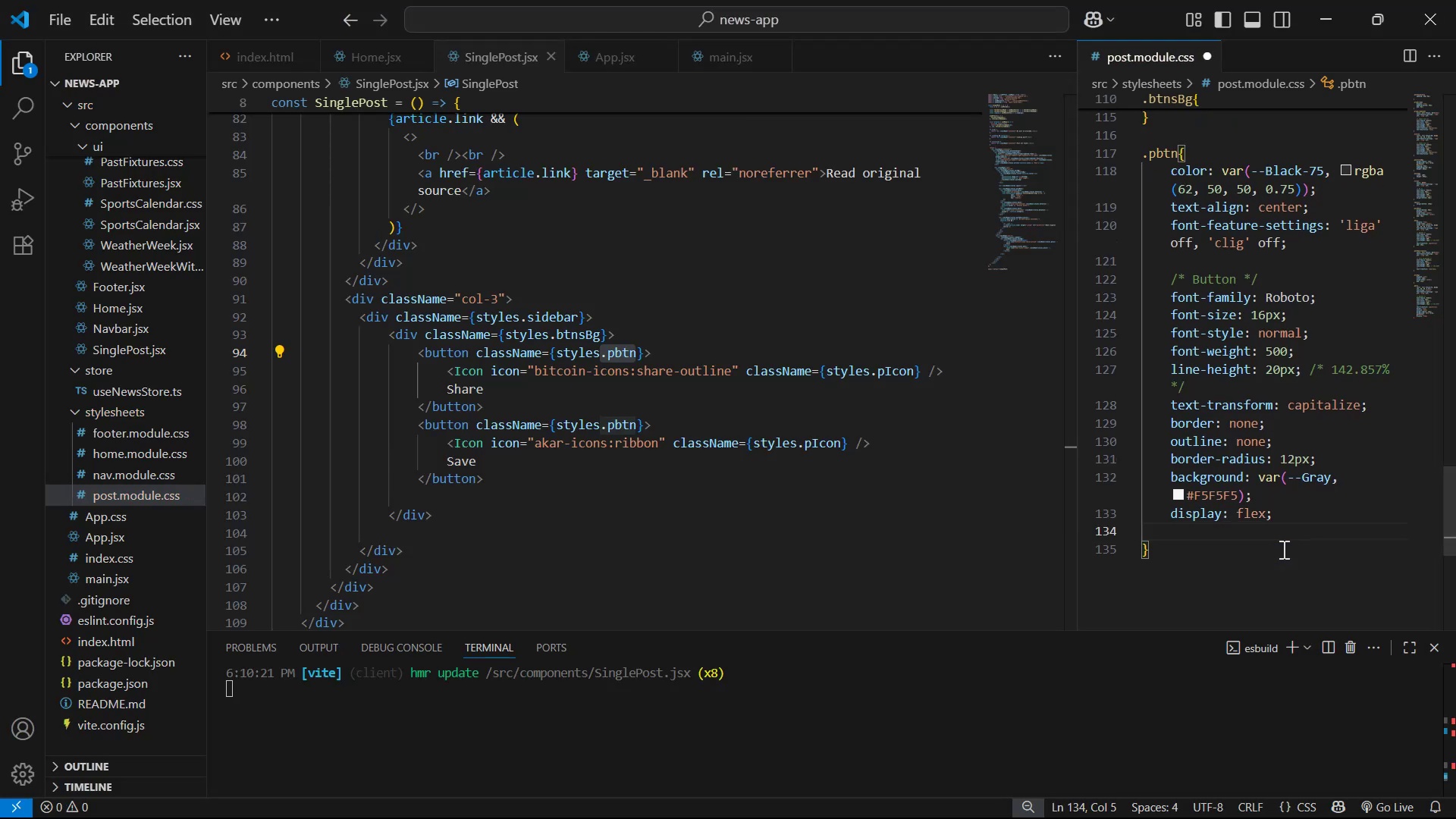 
type(al)
 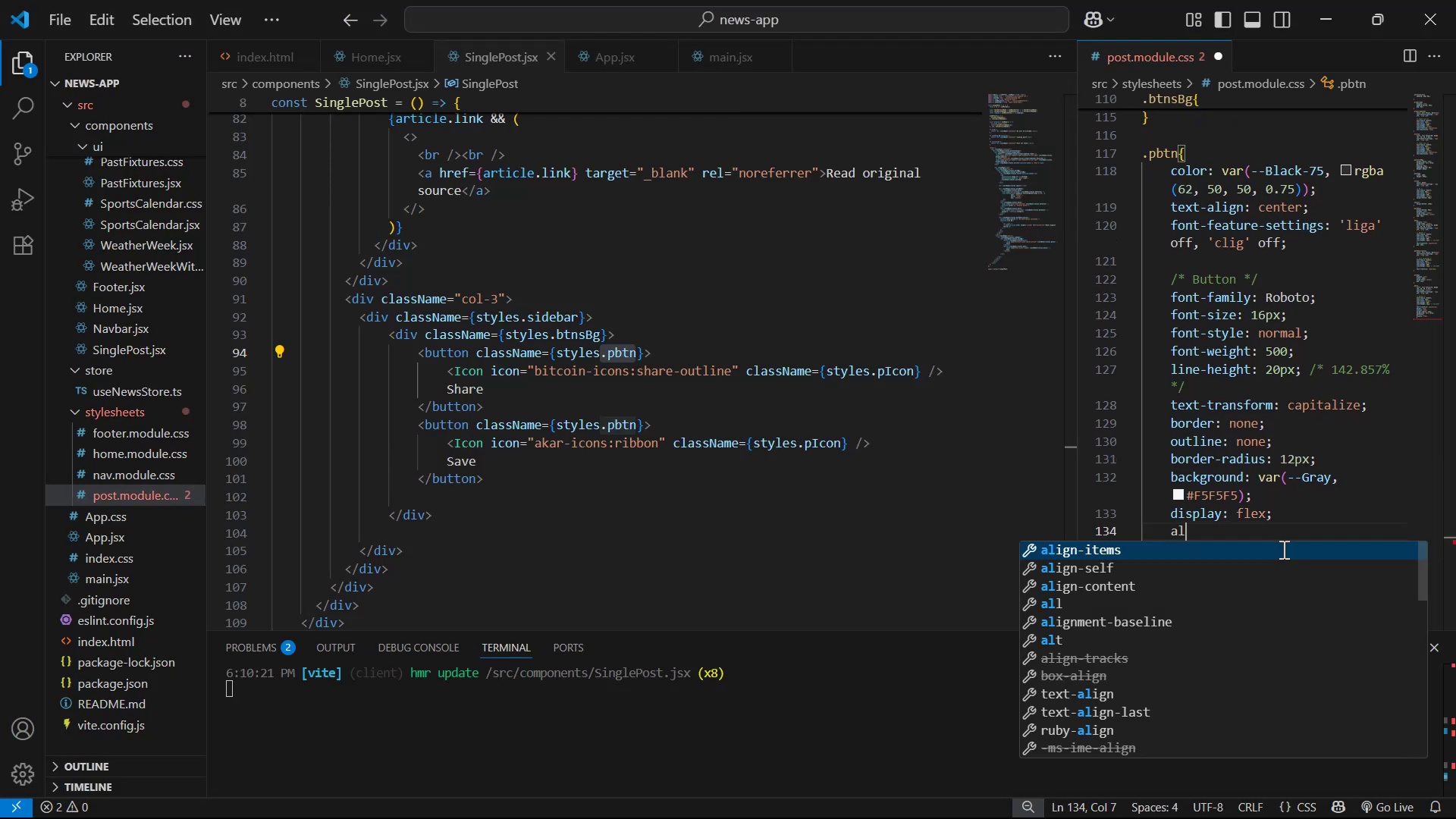 
key(Enter)
 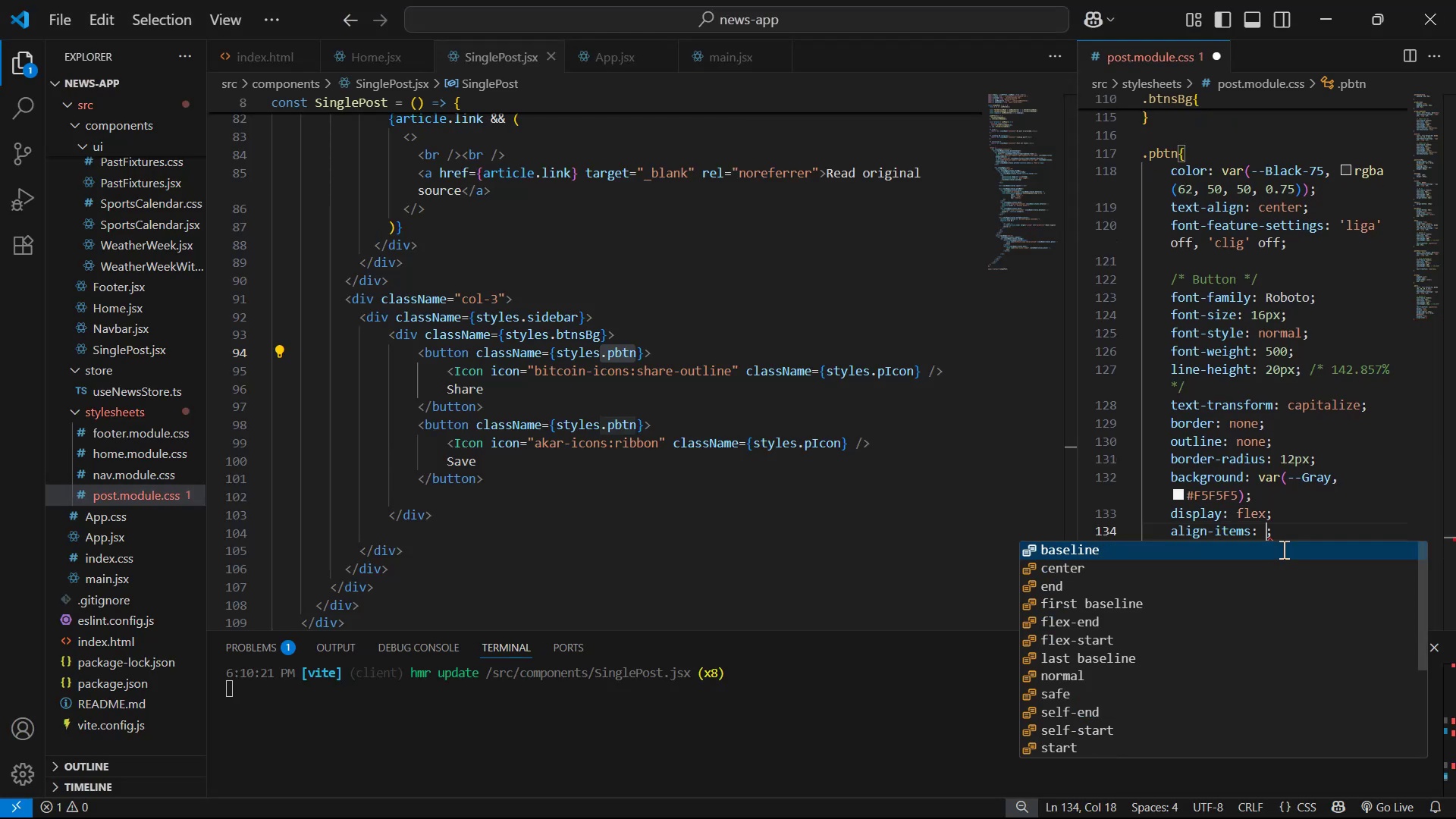 
key(ArrowDown)
 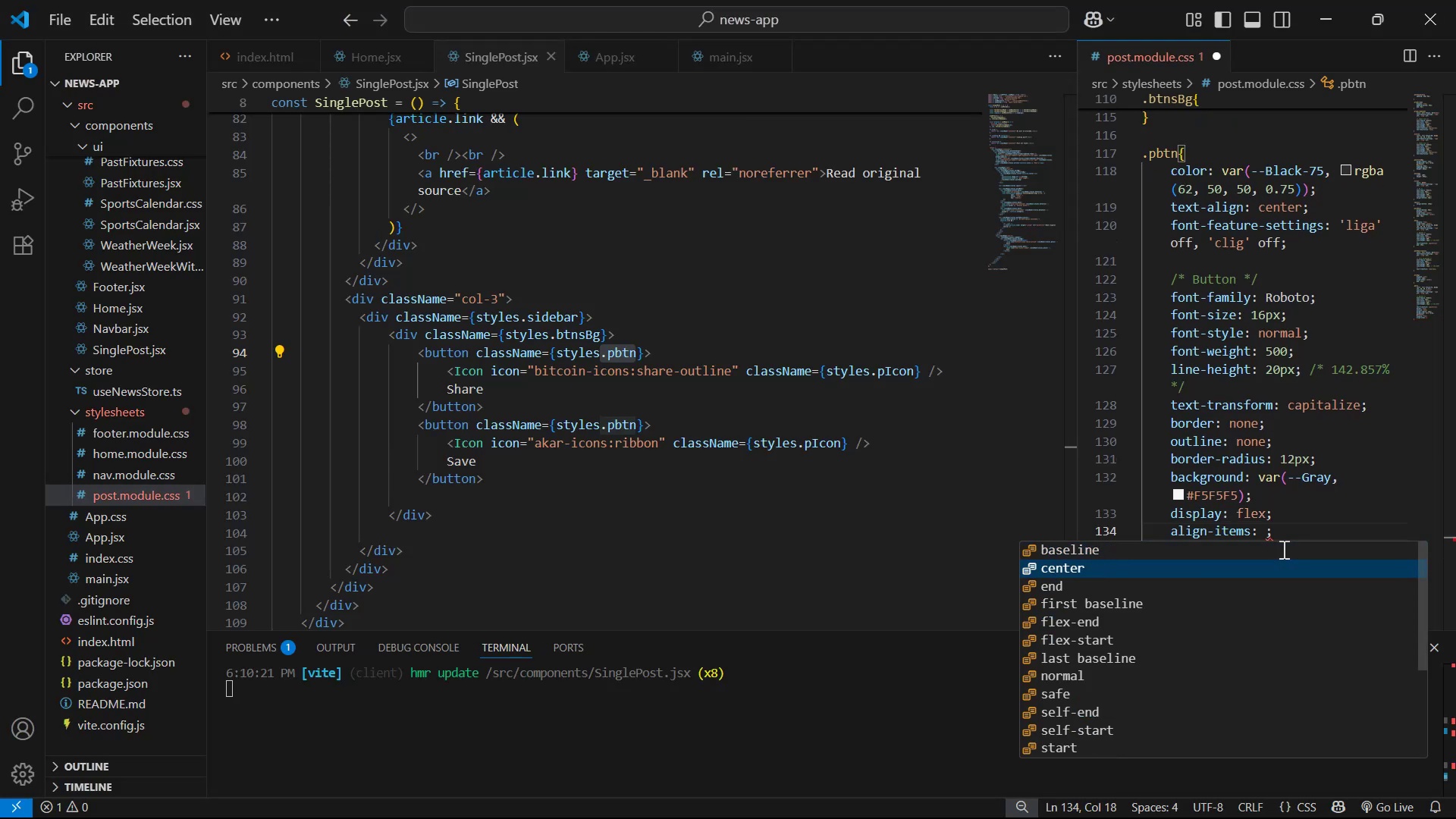 
key(Enter)
 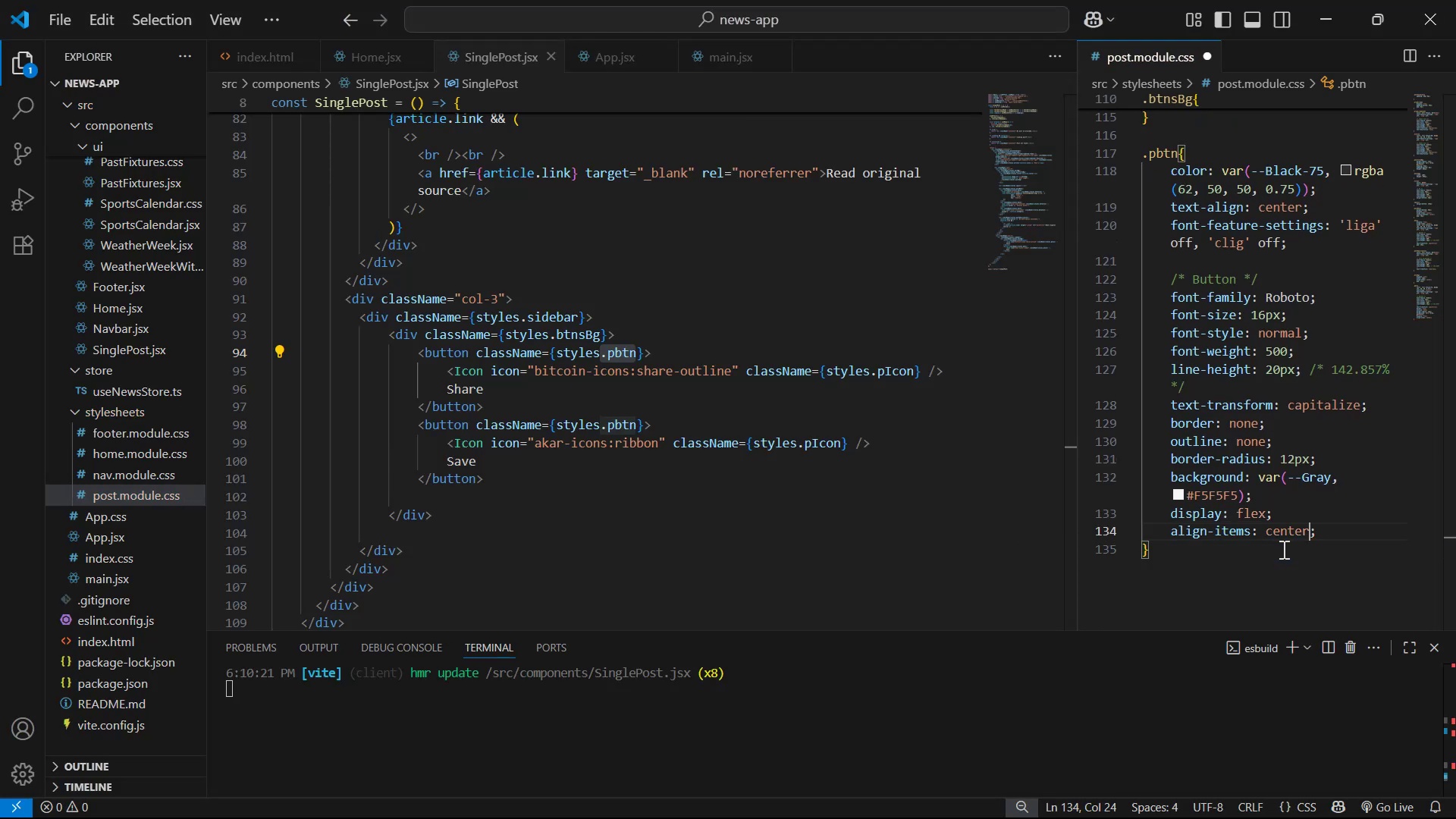 
key(ArrowRight)
 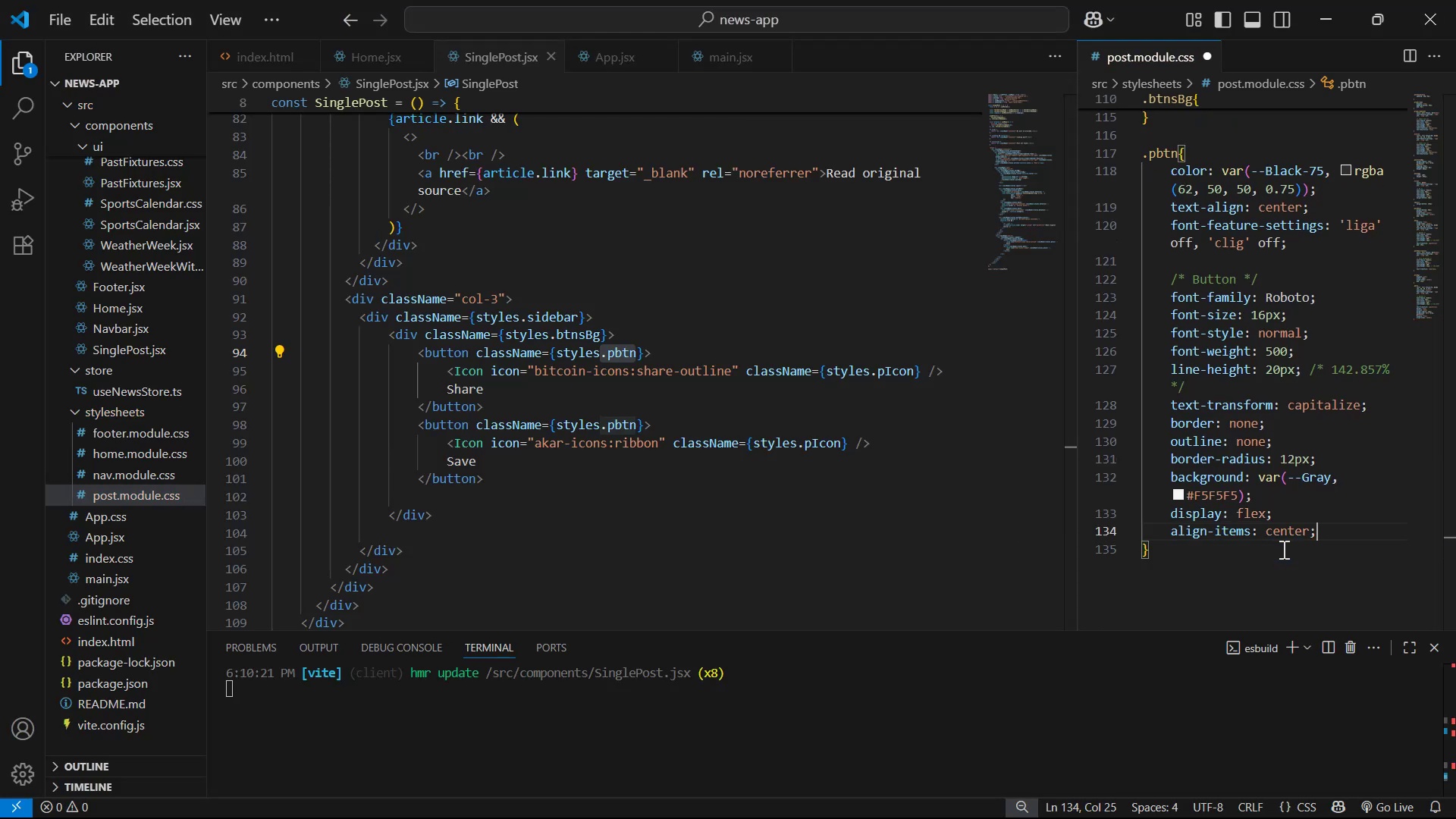 
key(Enter)
 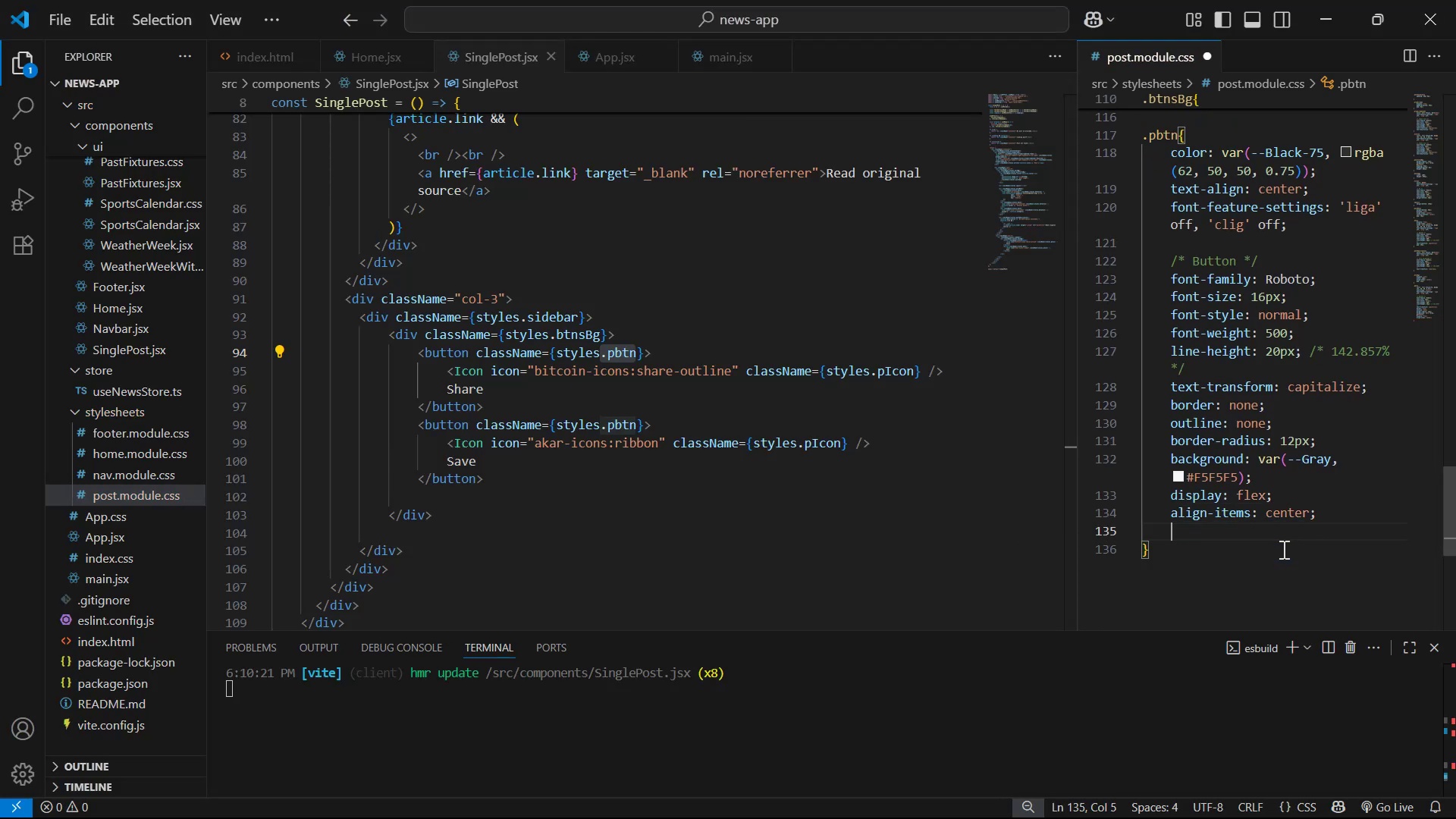 
type(ga)
 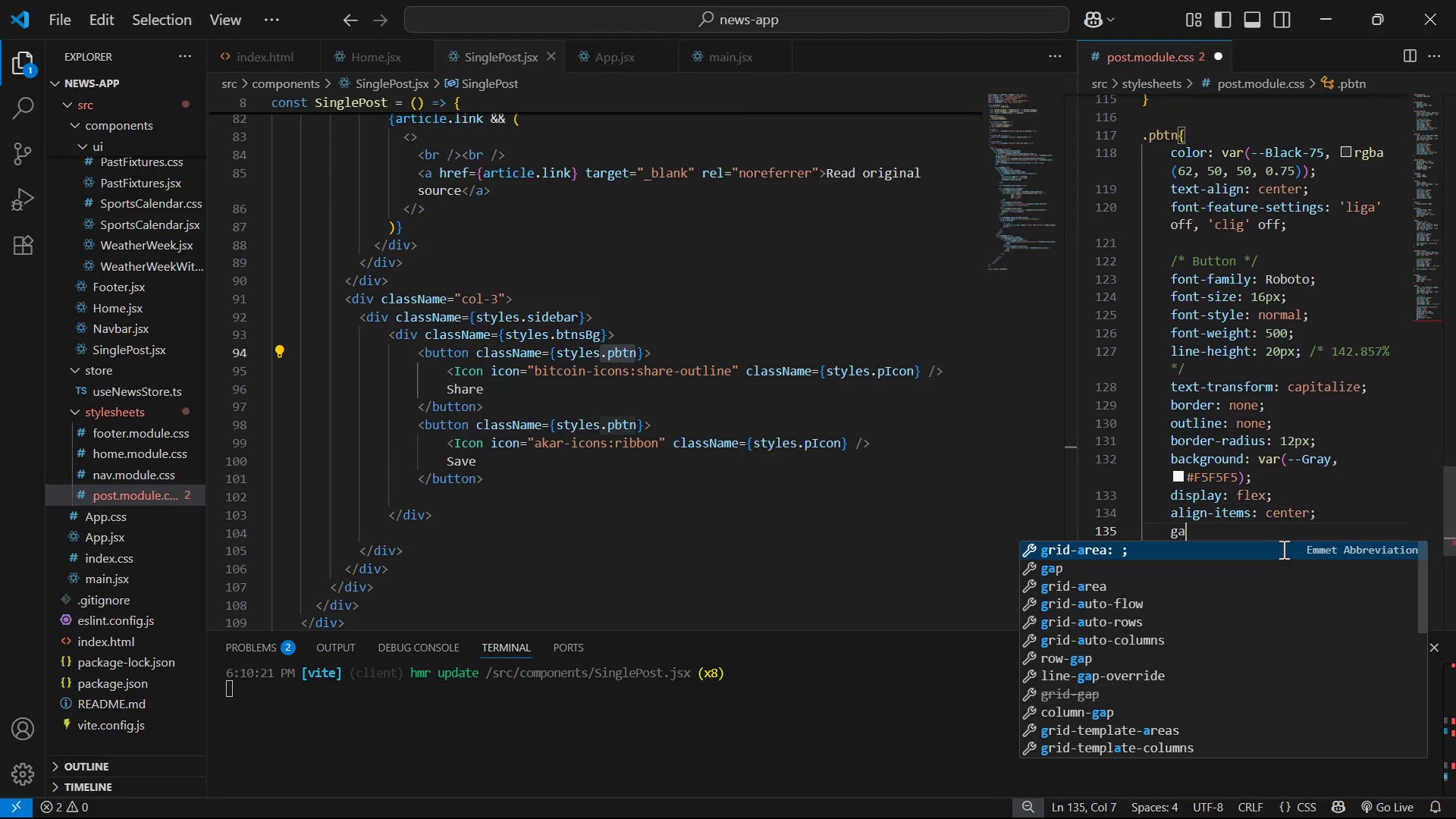 
key(Enter)
 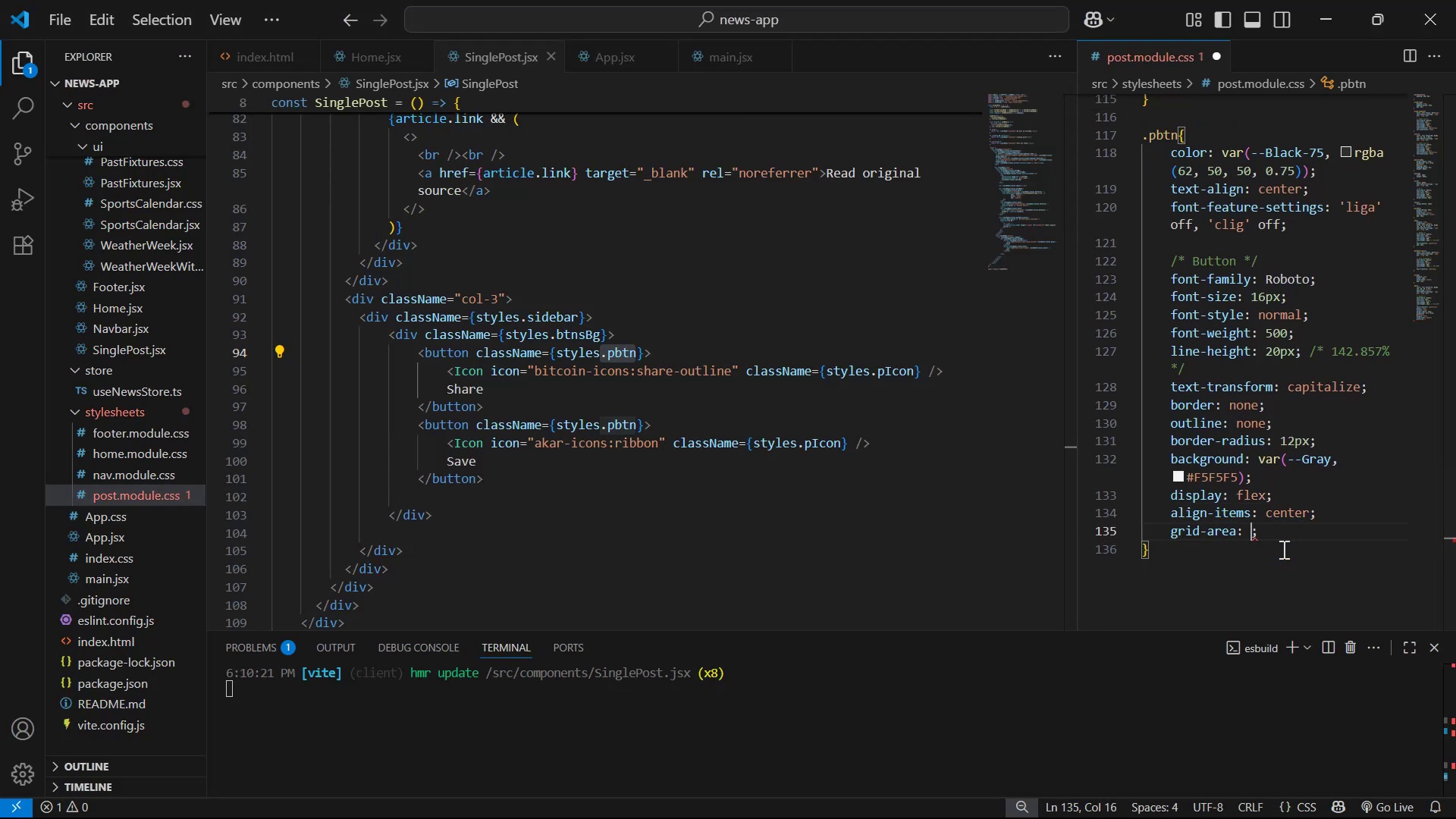 
key(Control+ControlLeft)
 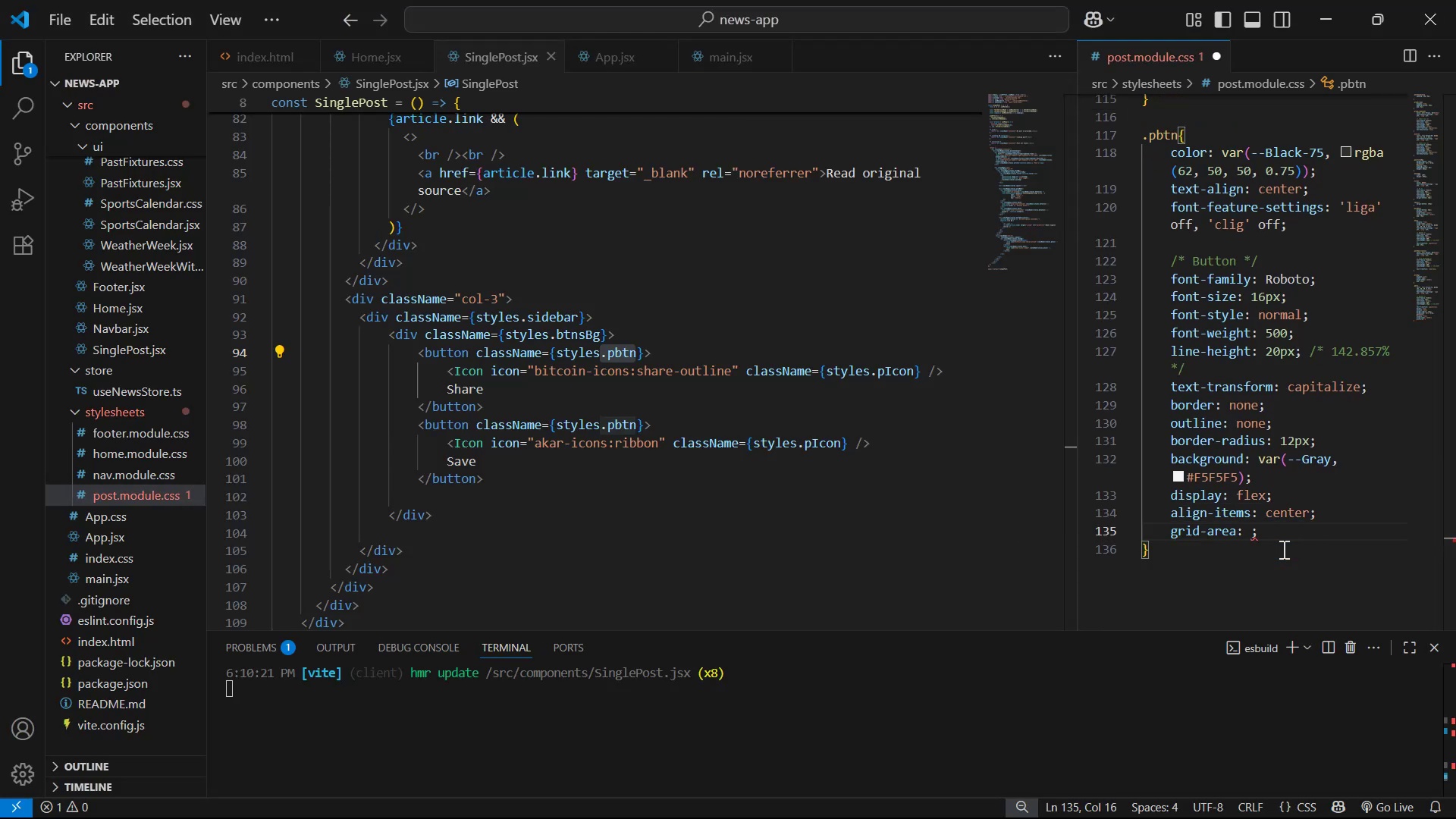 
key(Control+Z)
 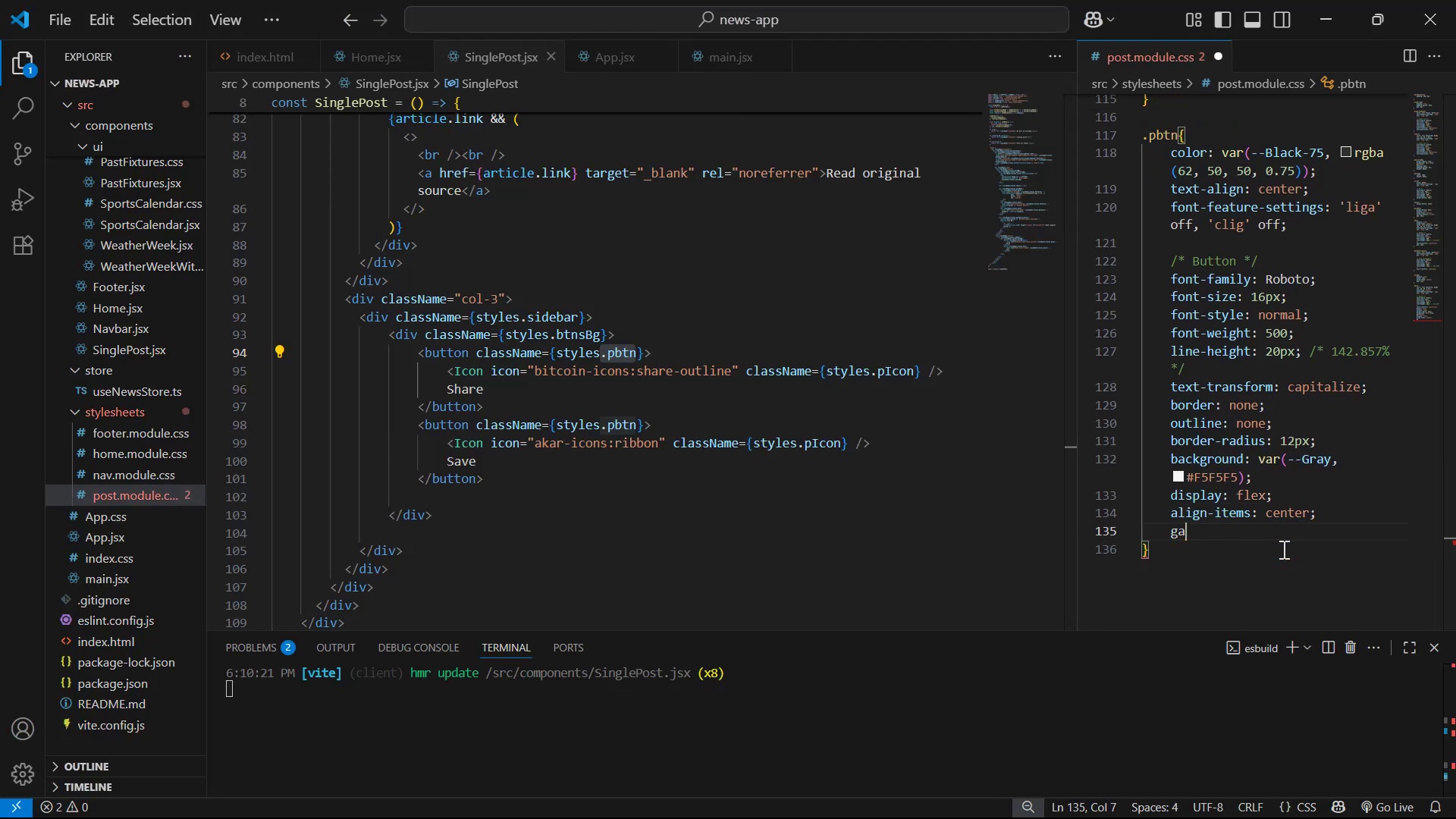 
key(P)
 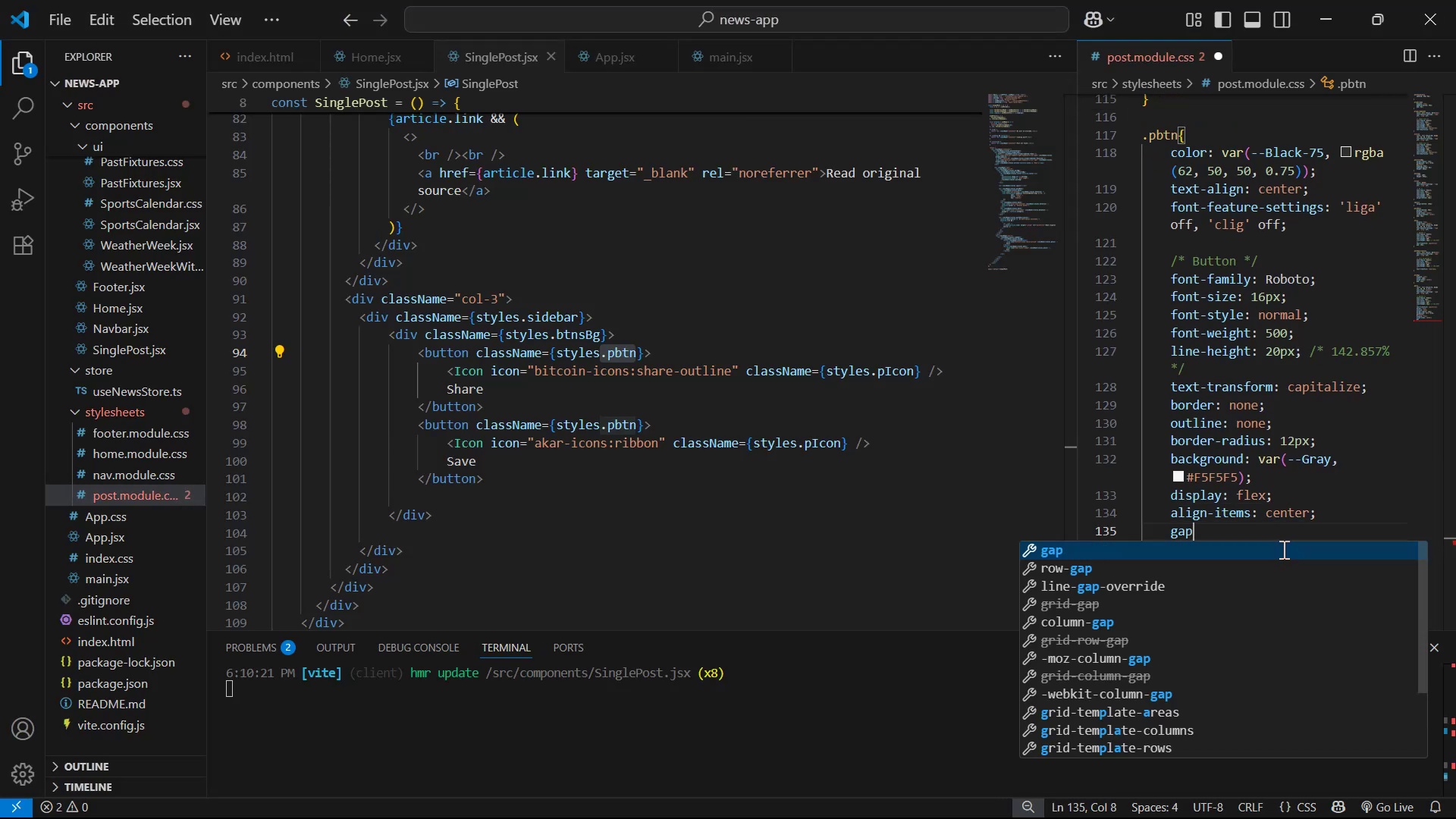 
key(Enter)
 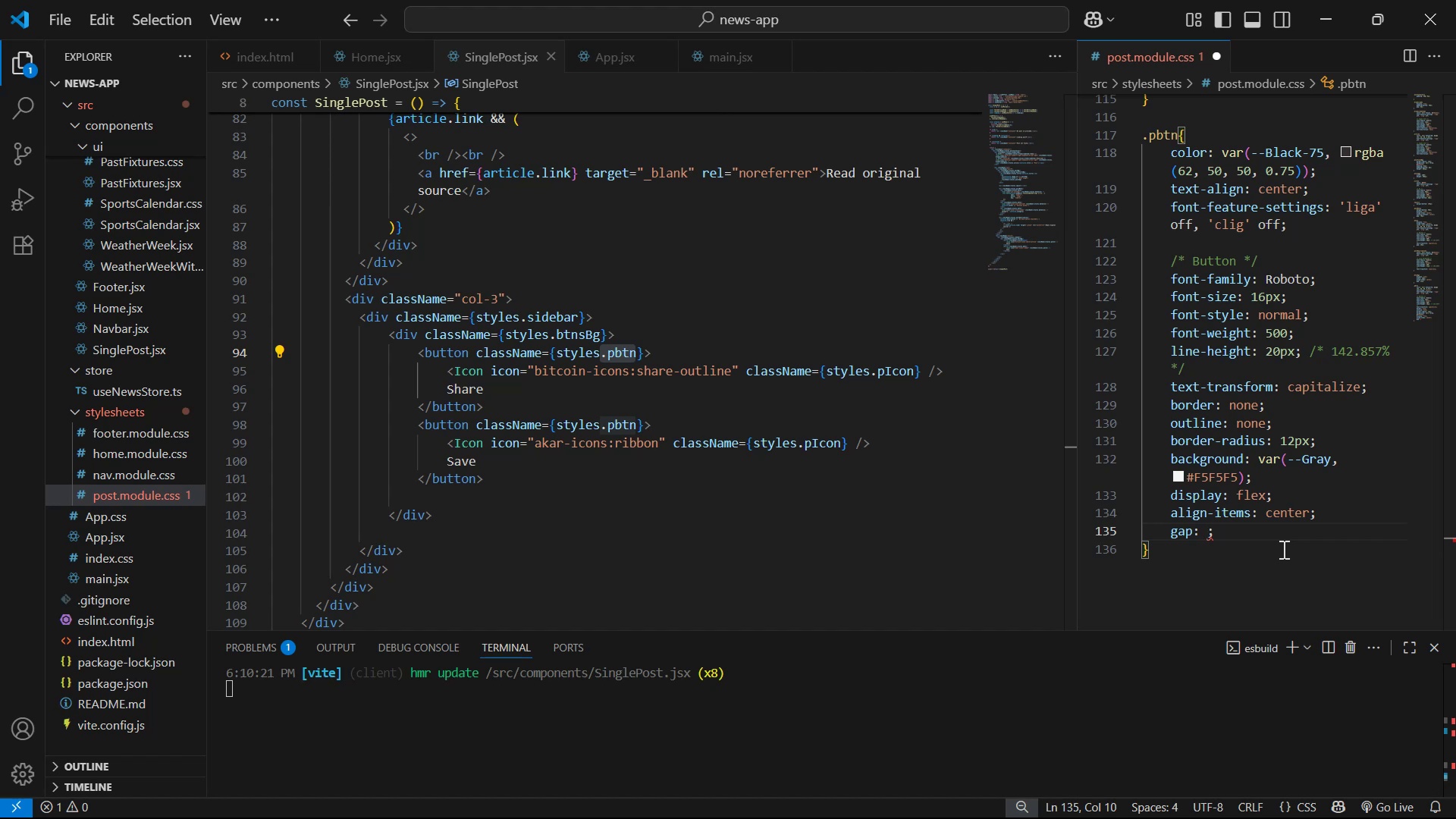 
type(8px)
 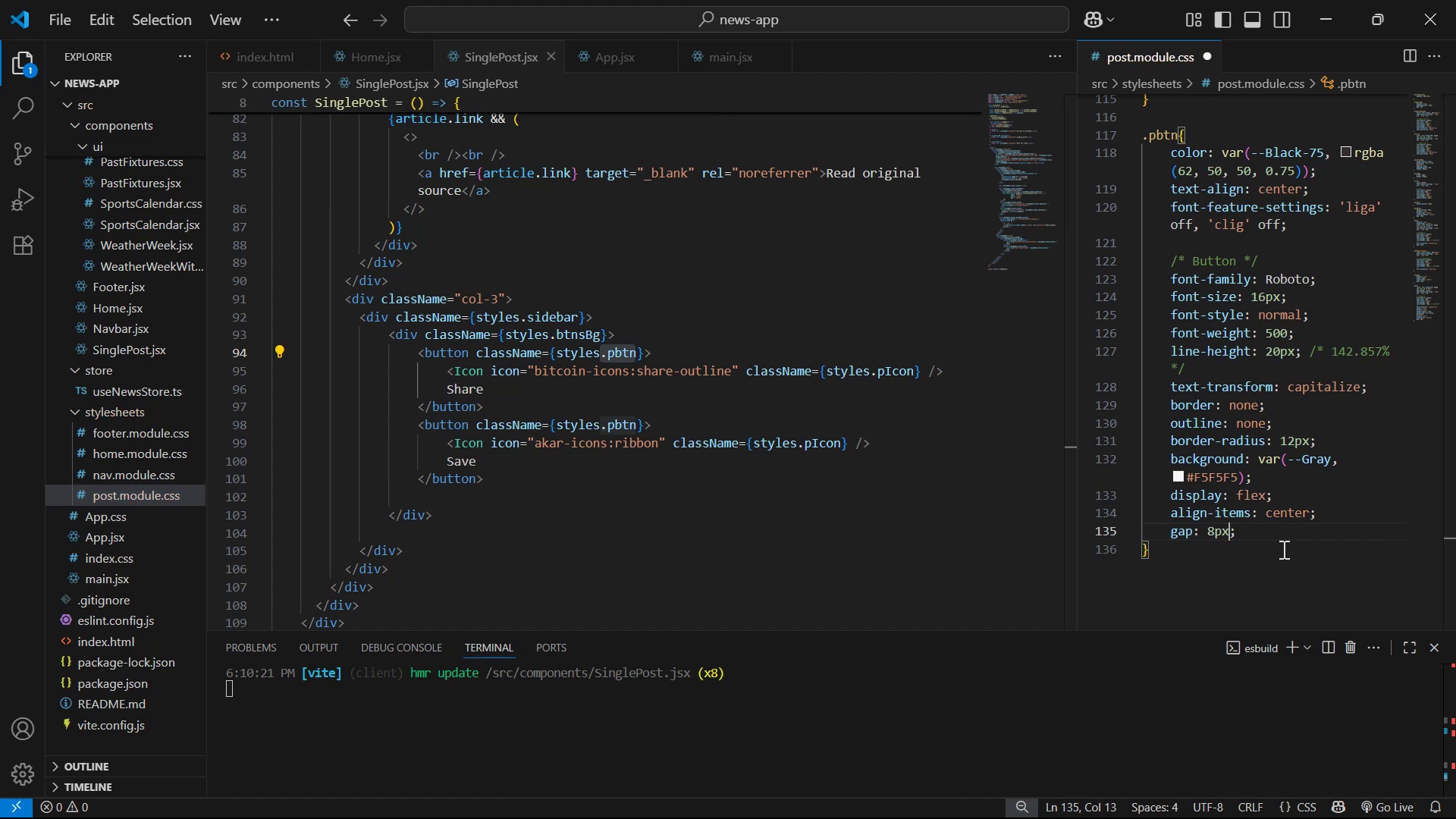 
key(Control+S)
 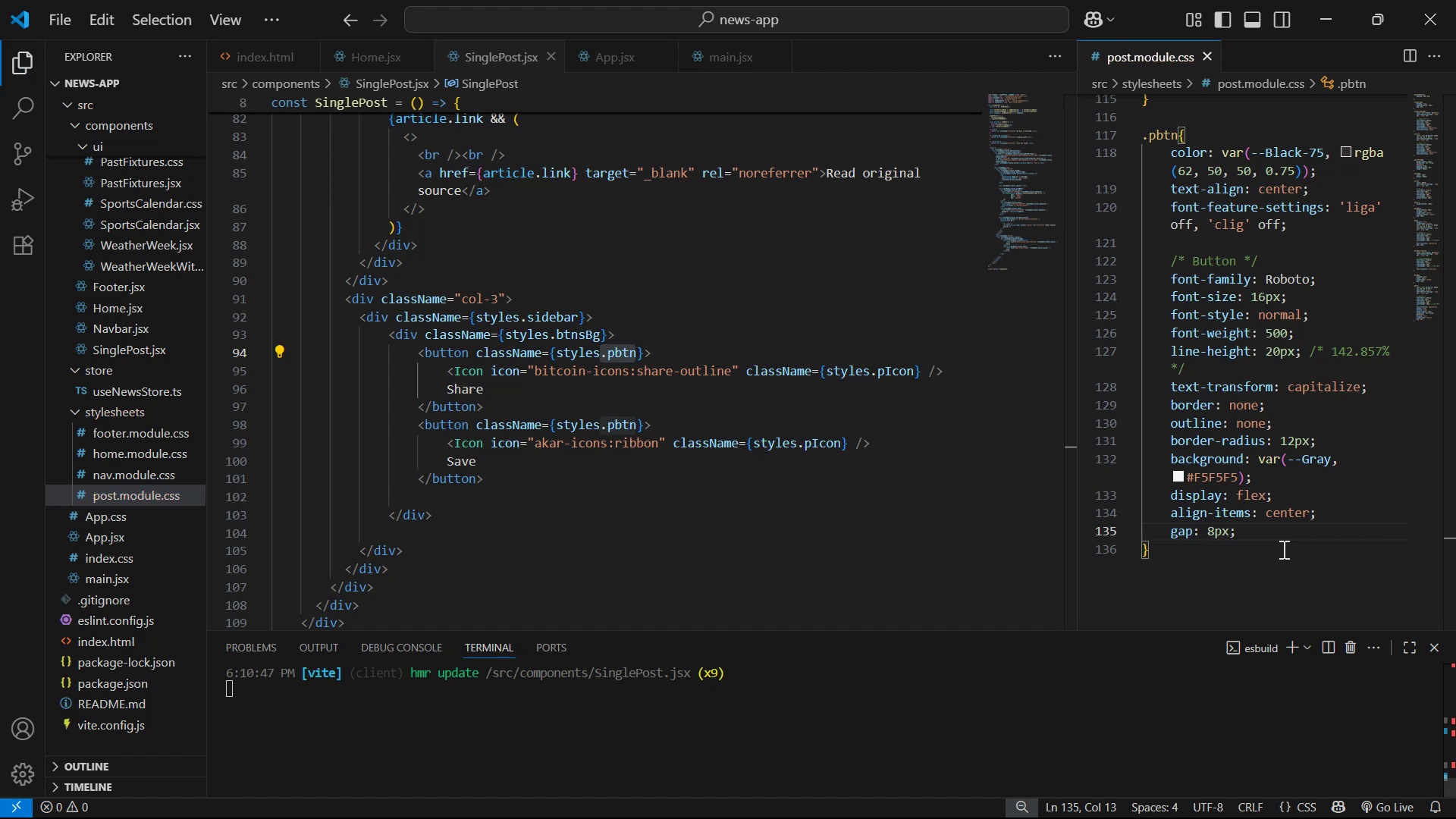 
key(Alt+Tab)
 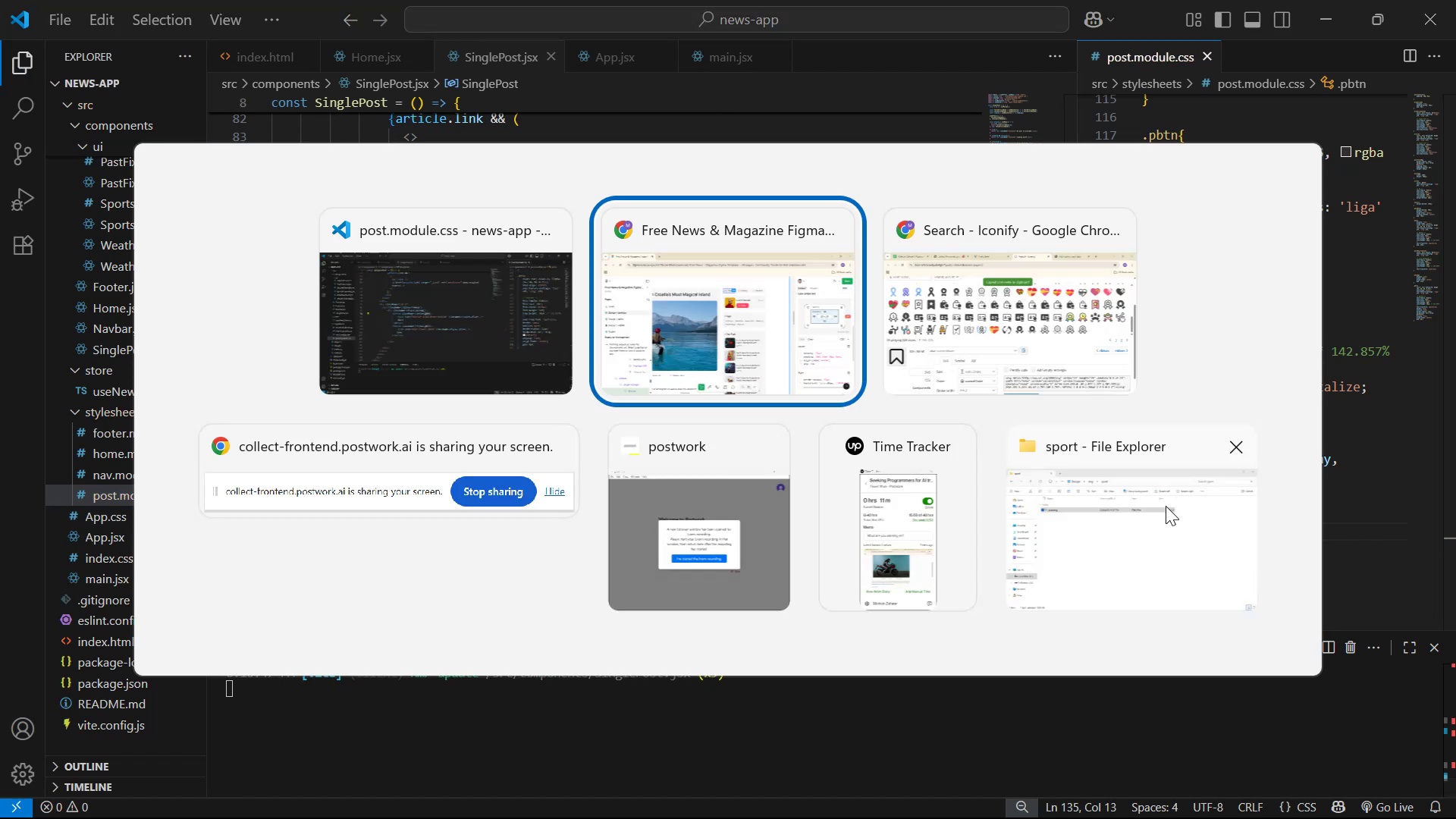 
key(Alt+Tab)
 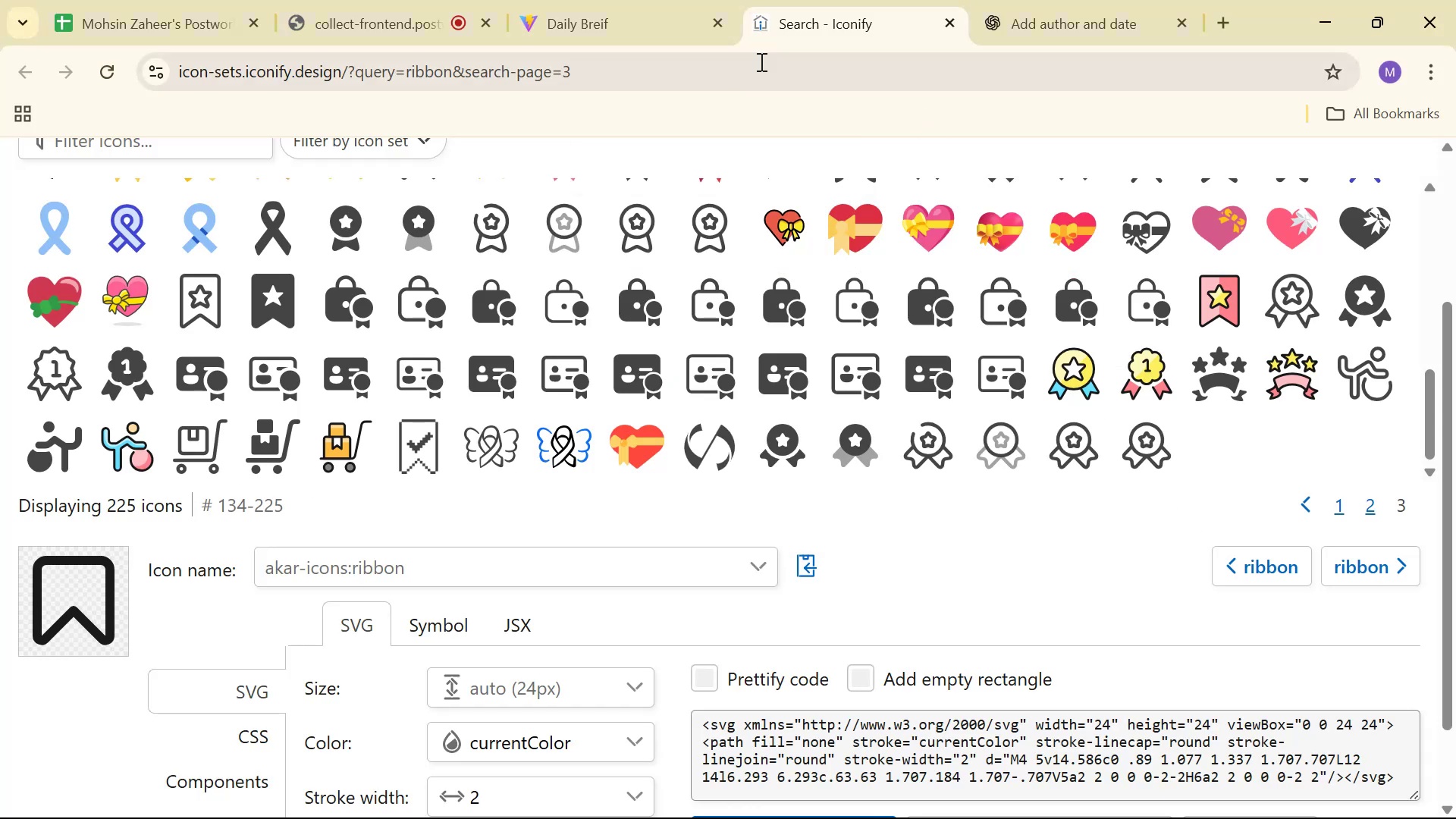 
left_click([536, 9])
 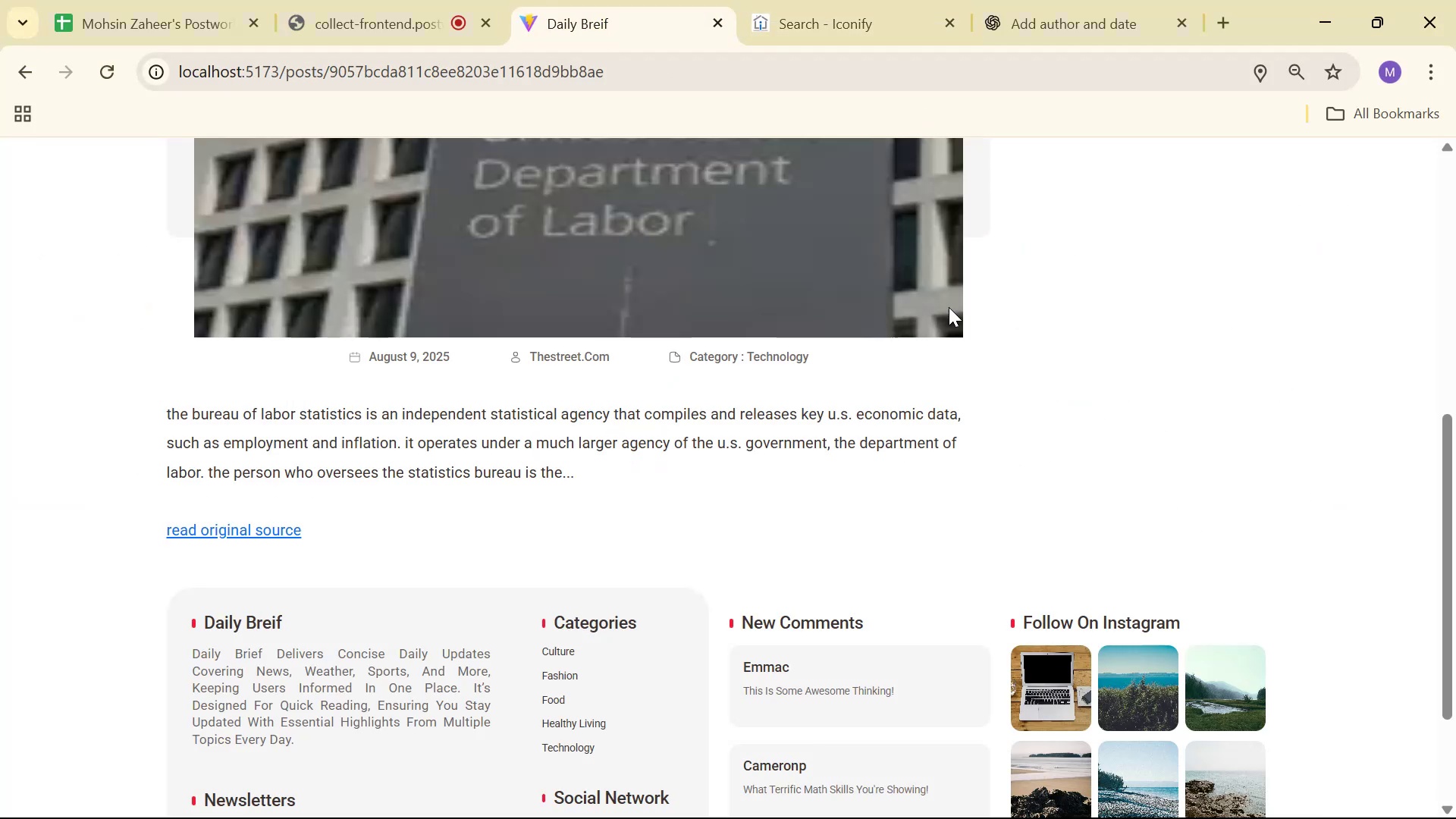 
scroll: coordinate [1213, 422], scroll_direction: up, amount: 5.0
 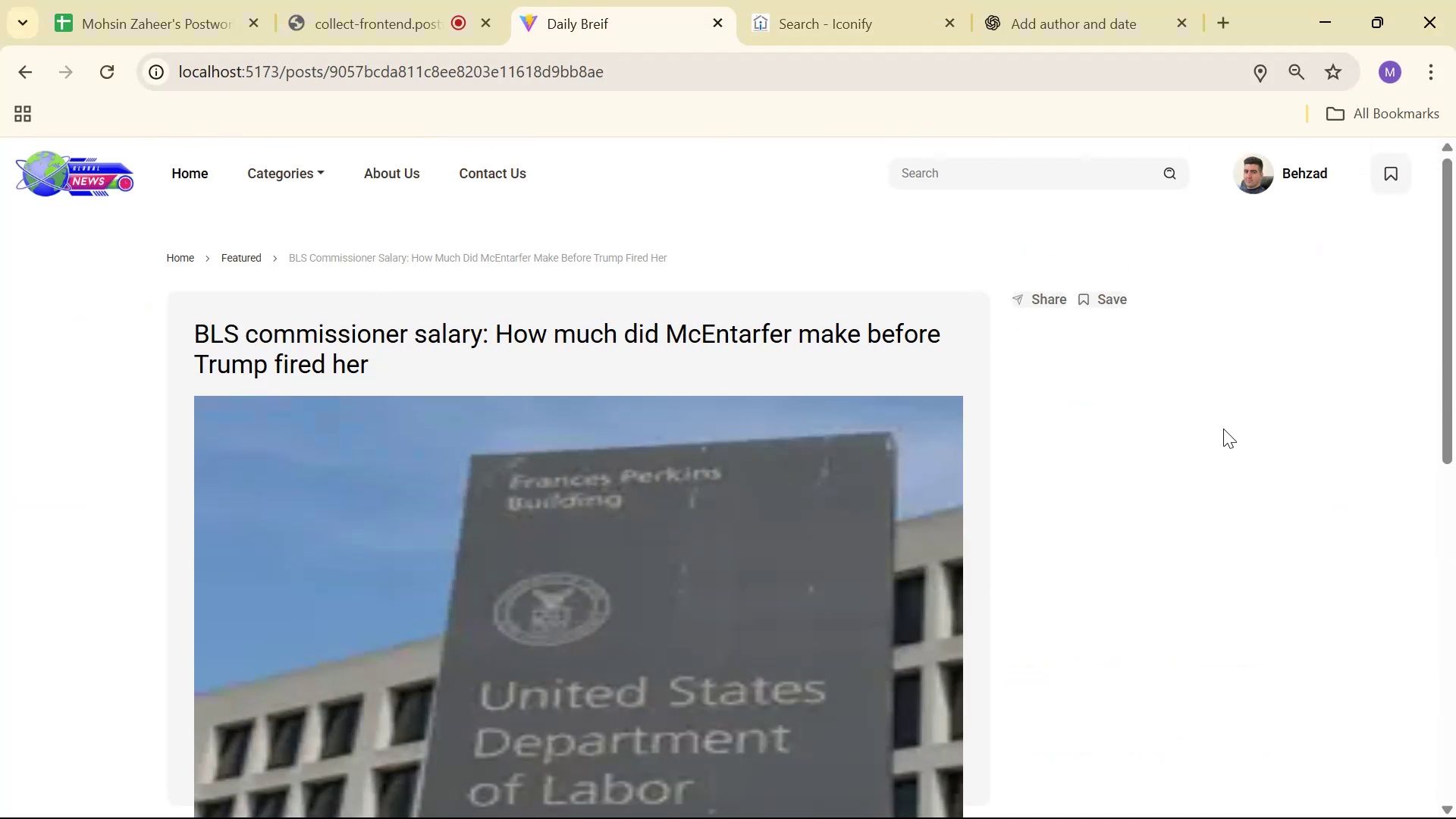 
key(Alt+AltLeft)
 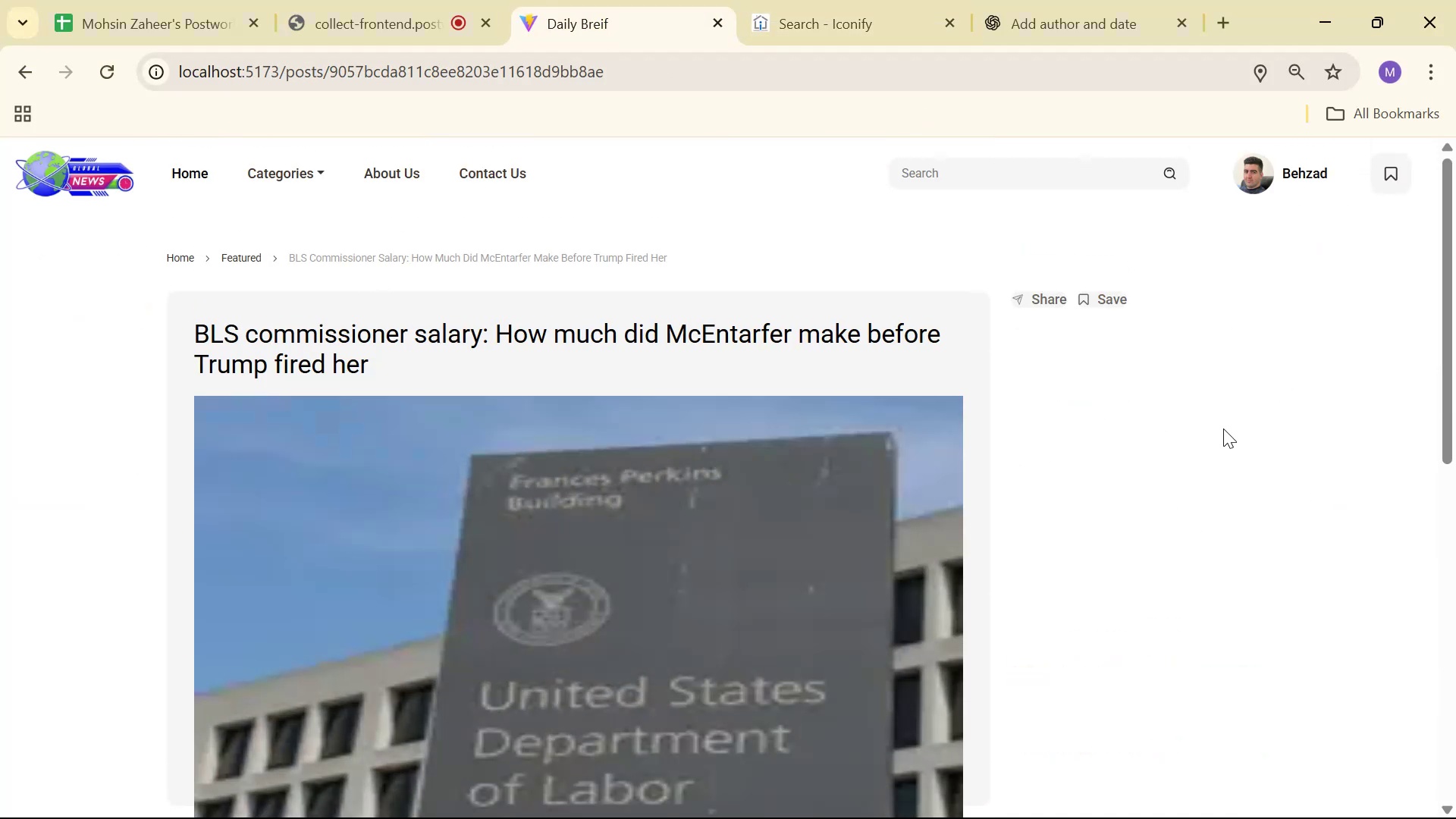 
key(Alt+Tab)
 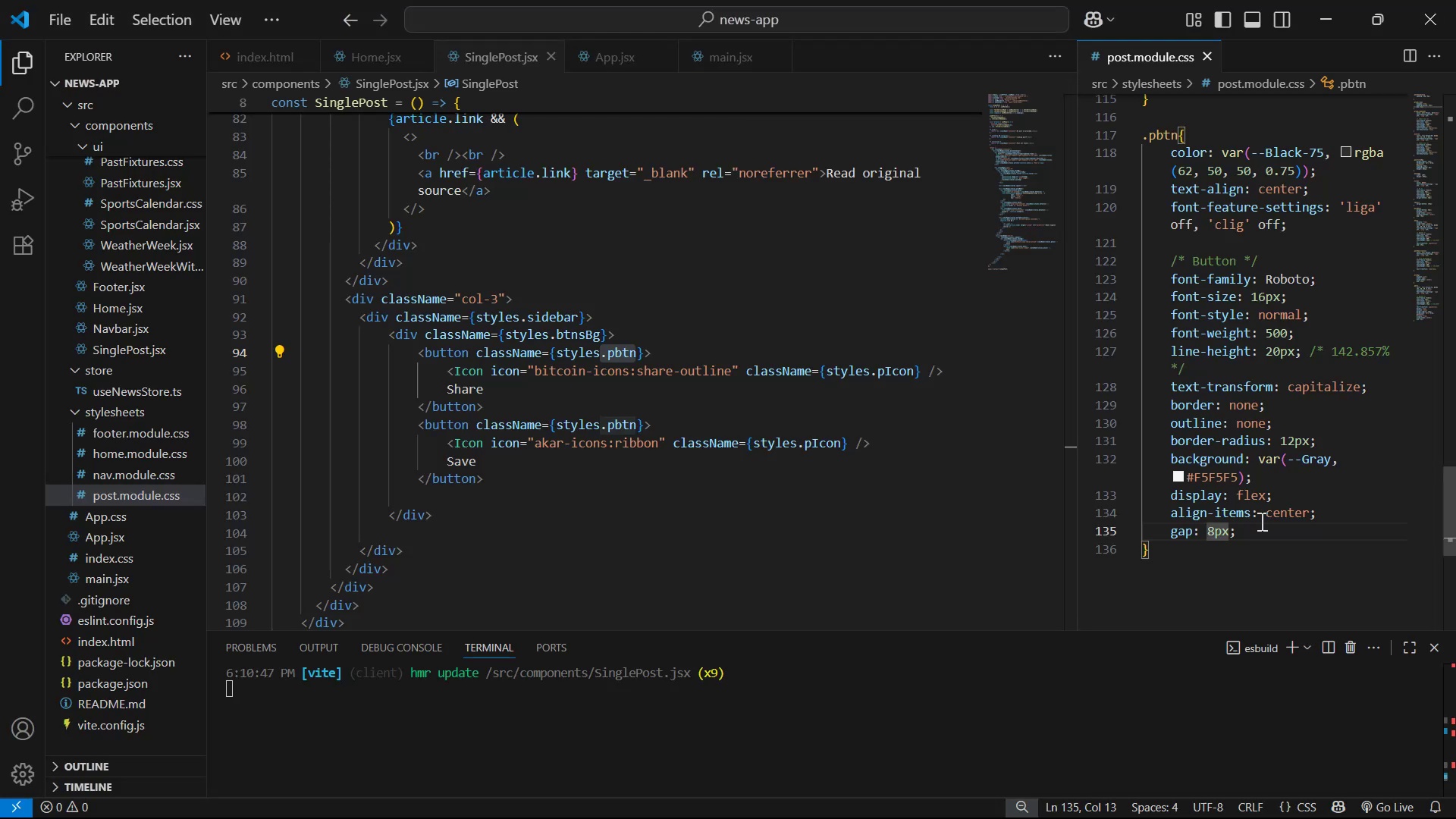 
left_click([1266, 530])
 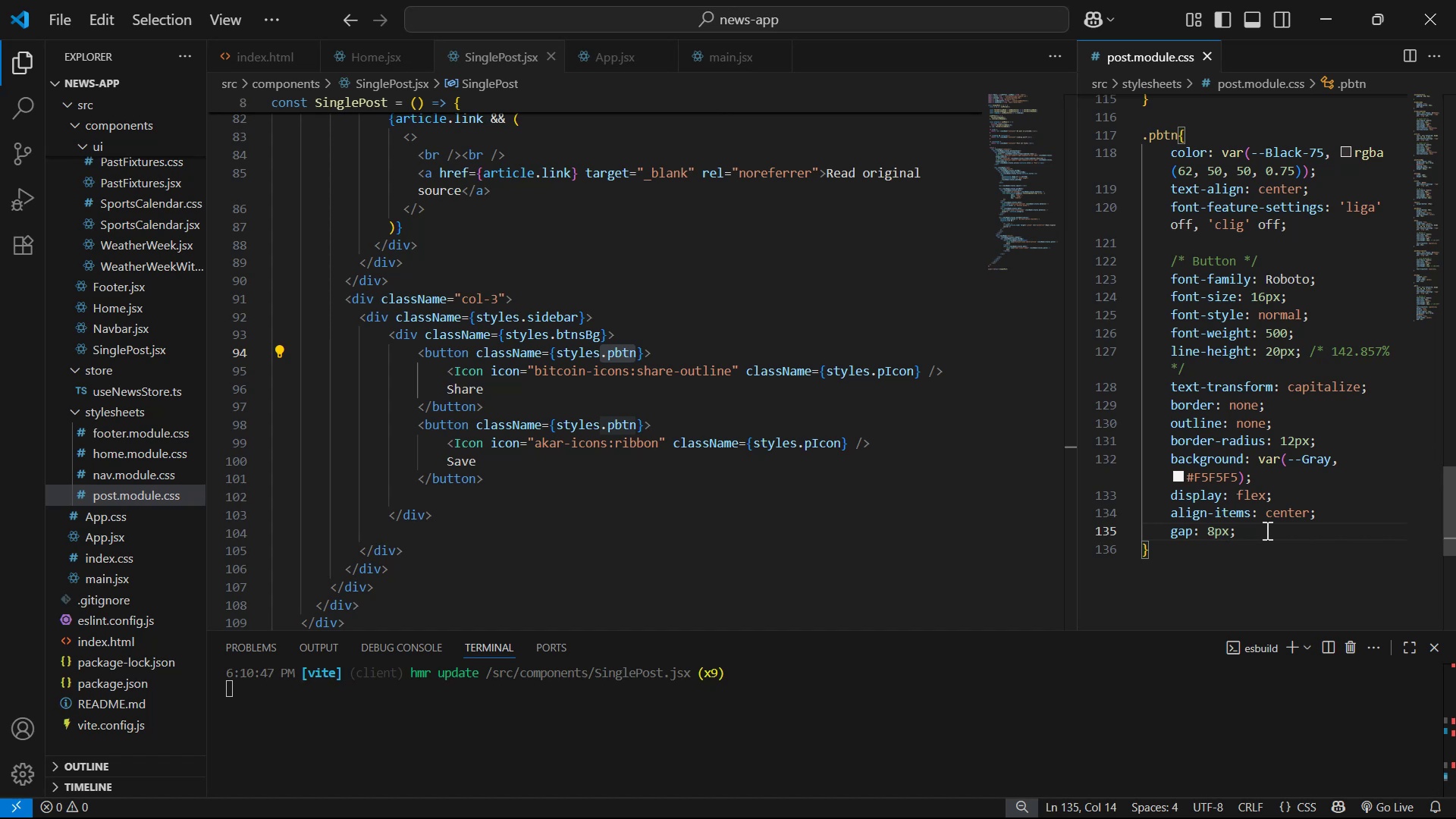 
key(Enter)
 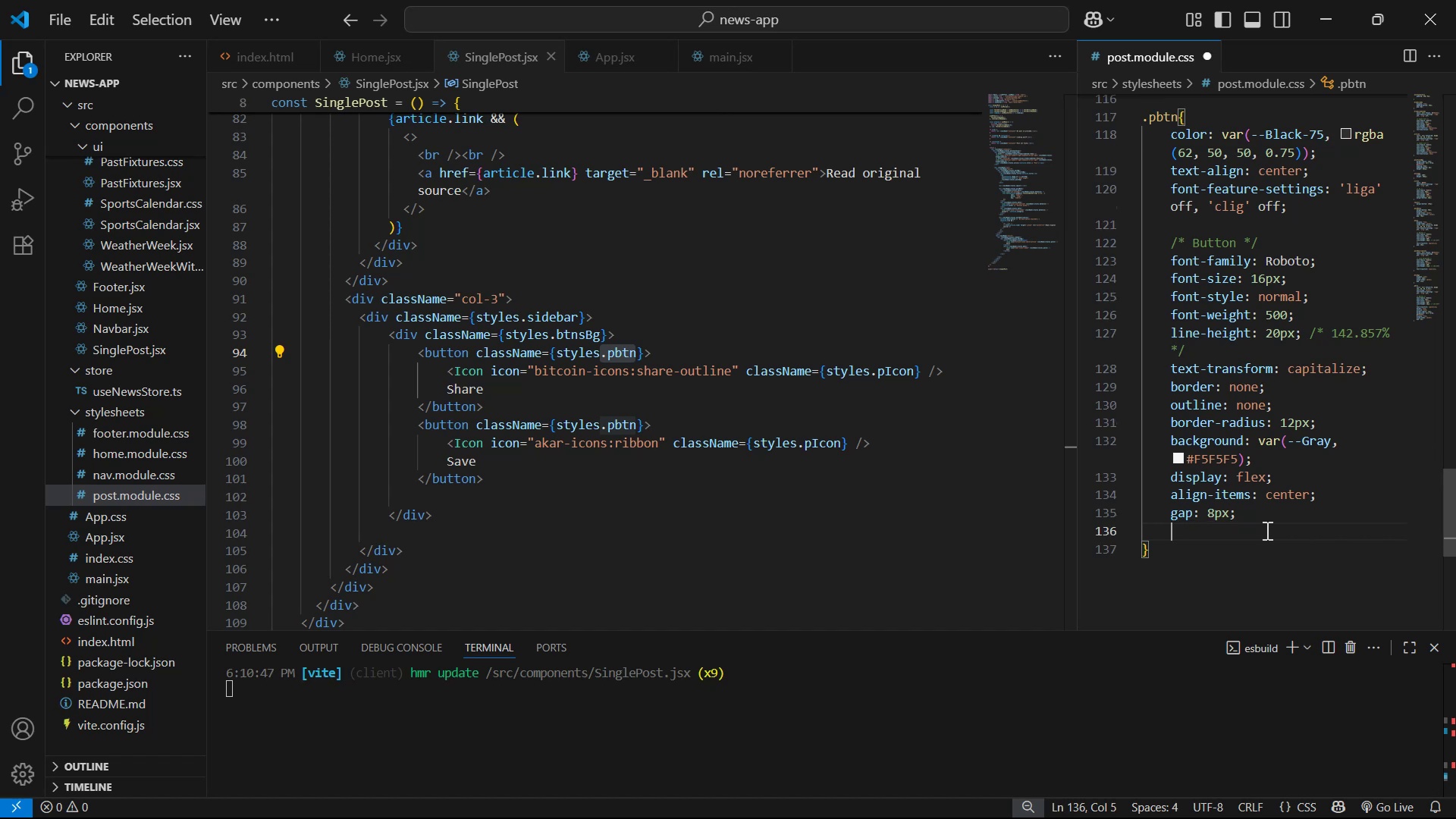 
type(wi)
 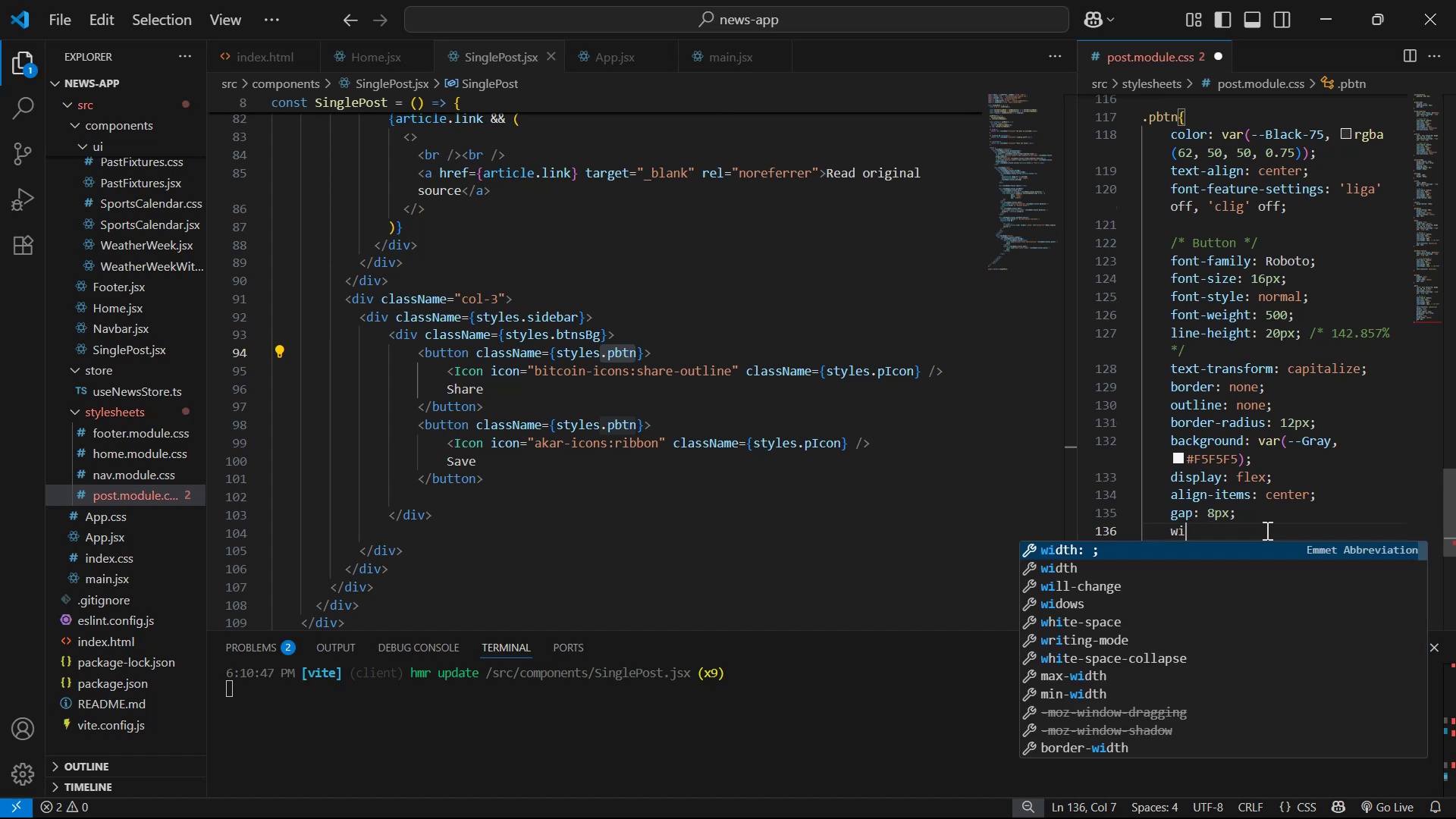 
key(Enter)
 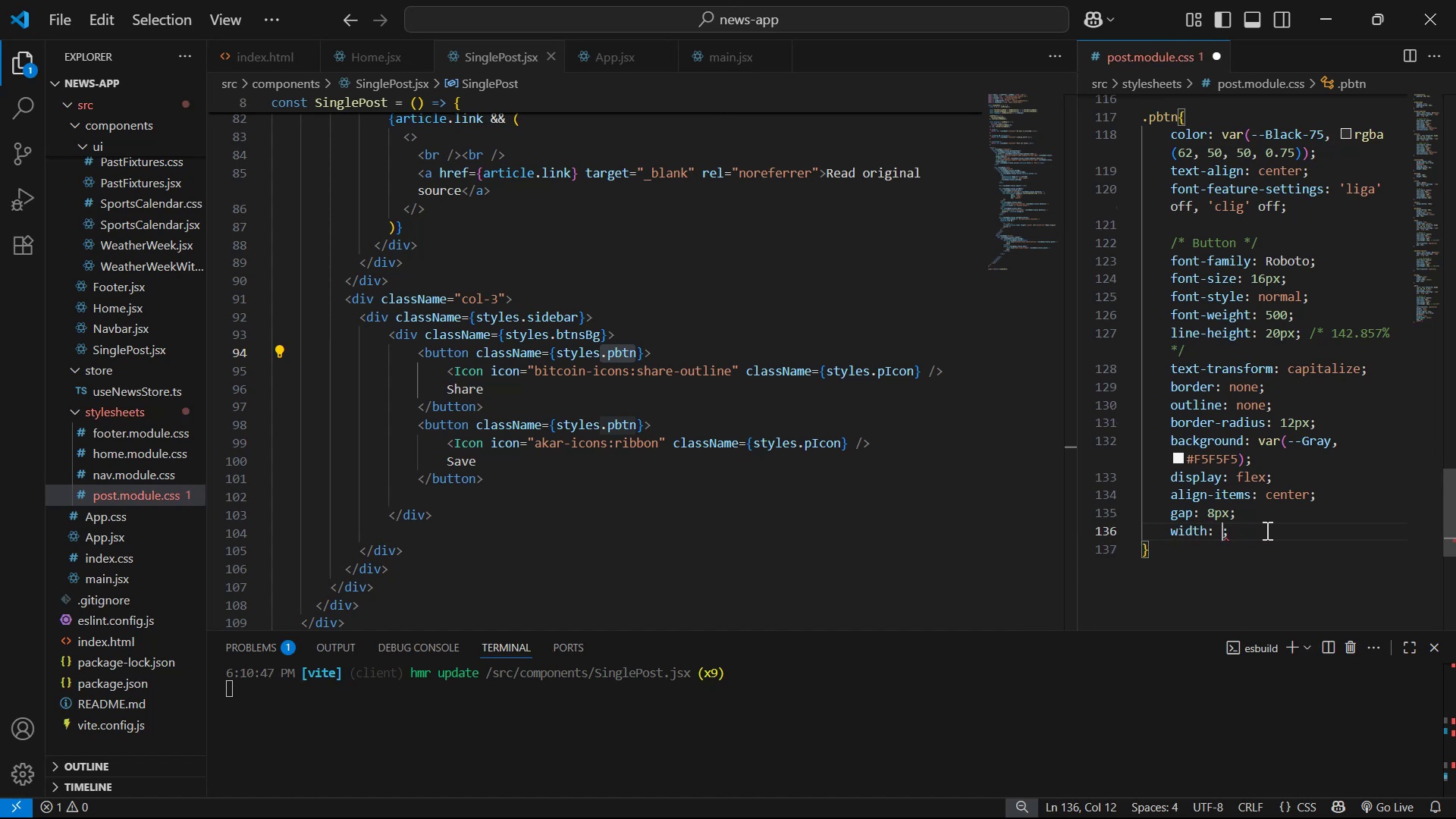 
type(100%)
 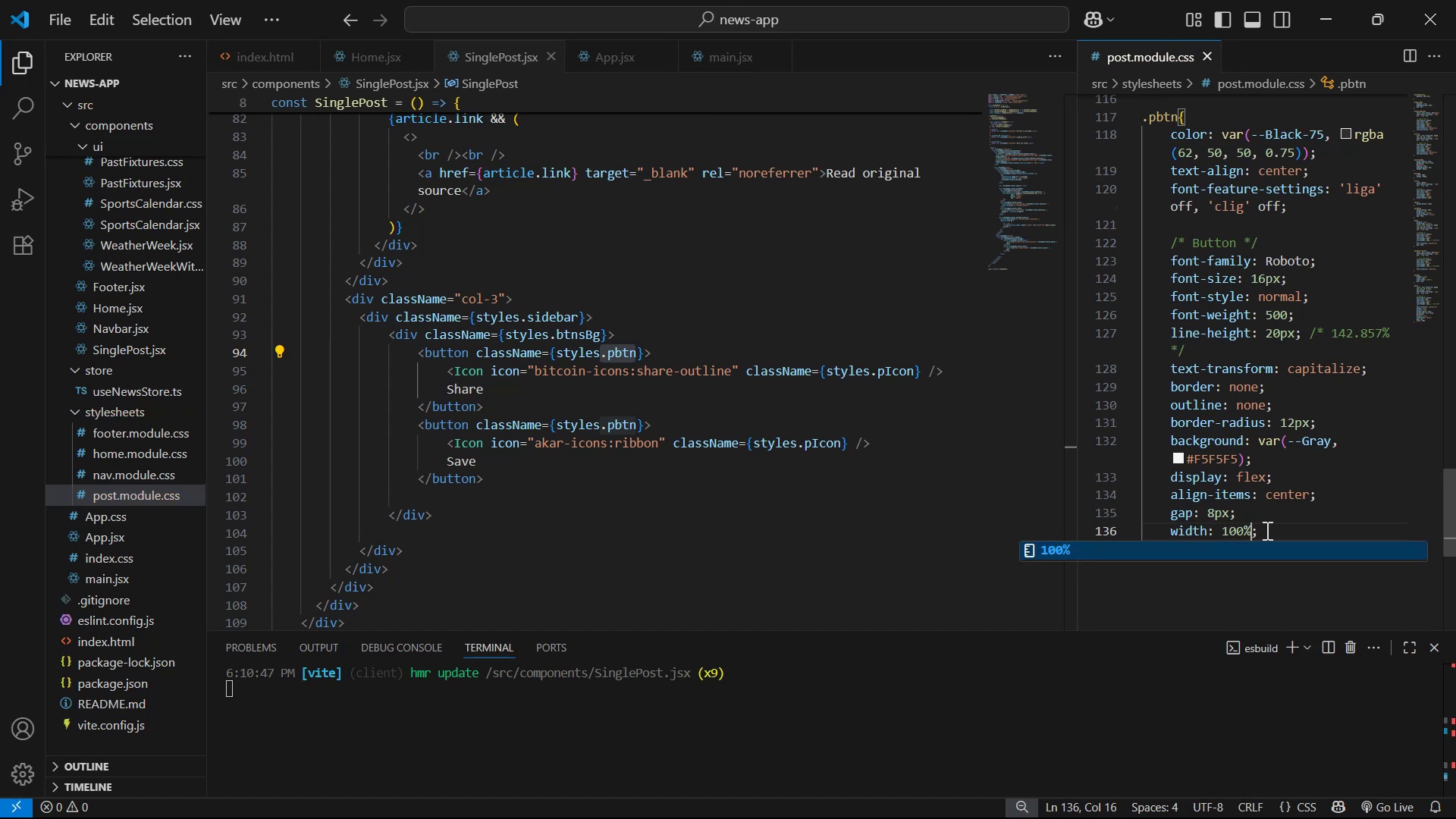 
key(Control+S)
 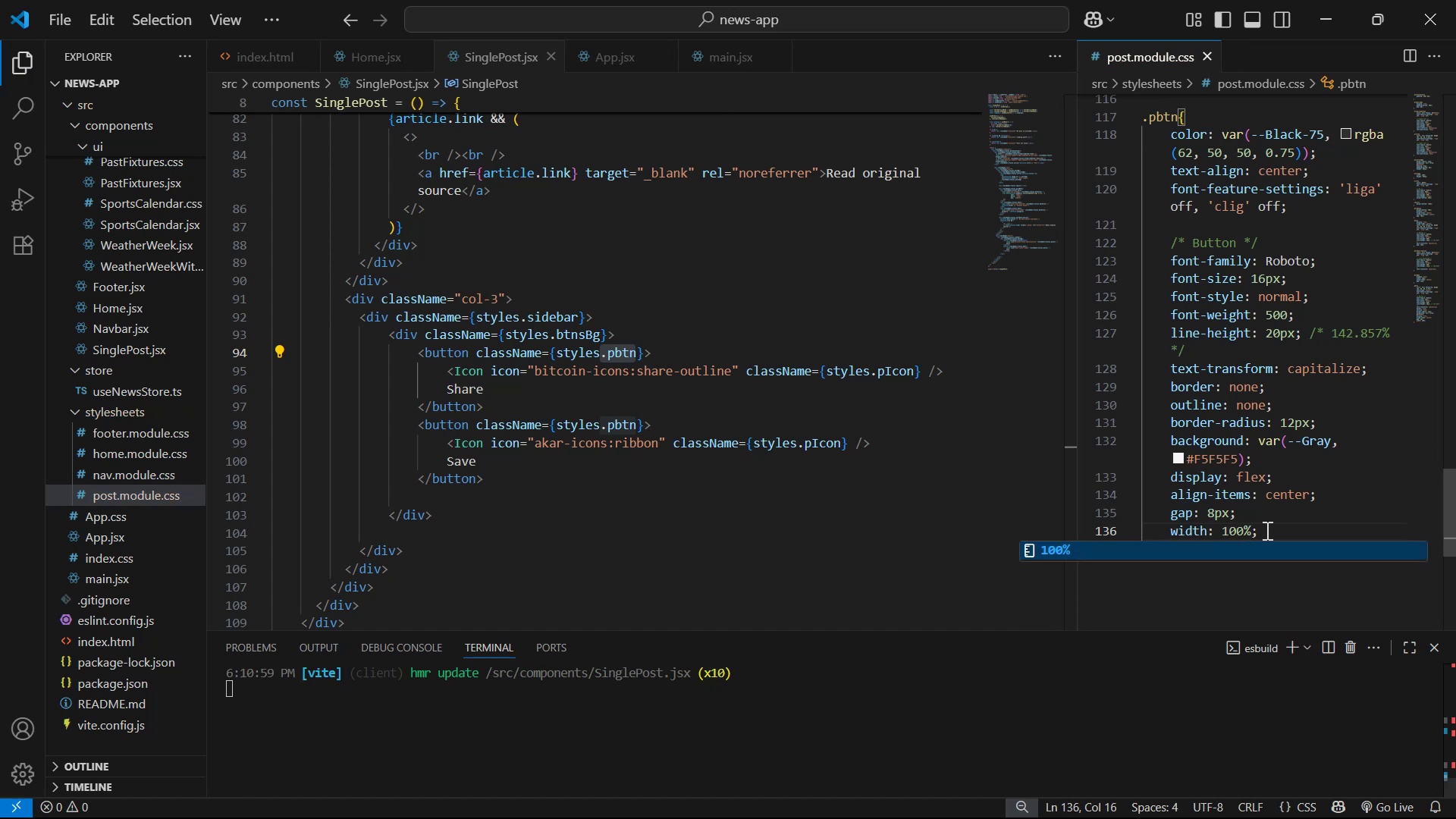 
key(Alt+Tab)
 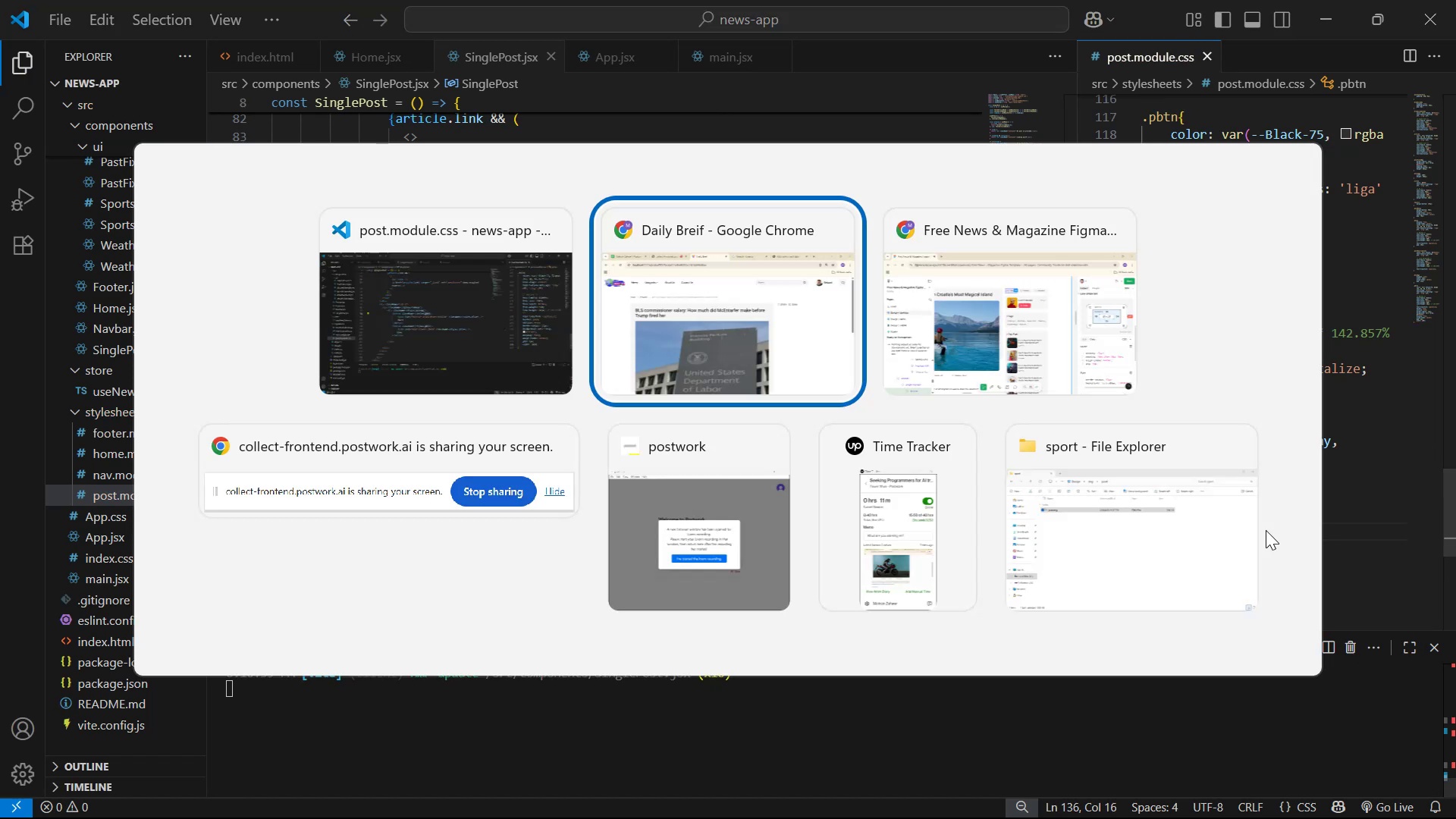 
key(Alt+Tab)
 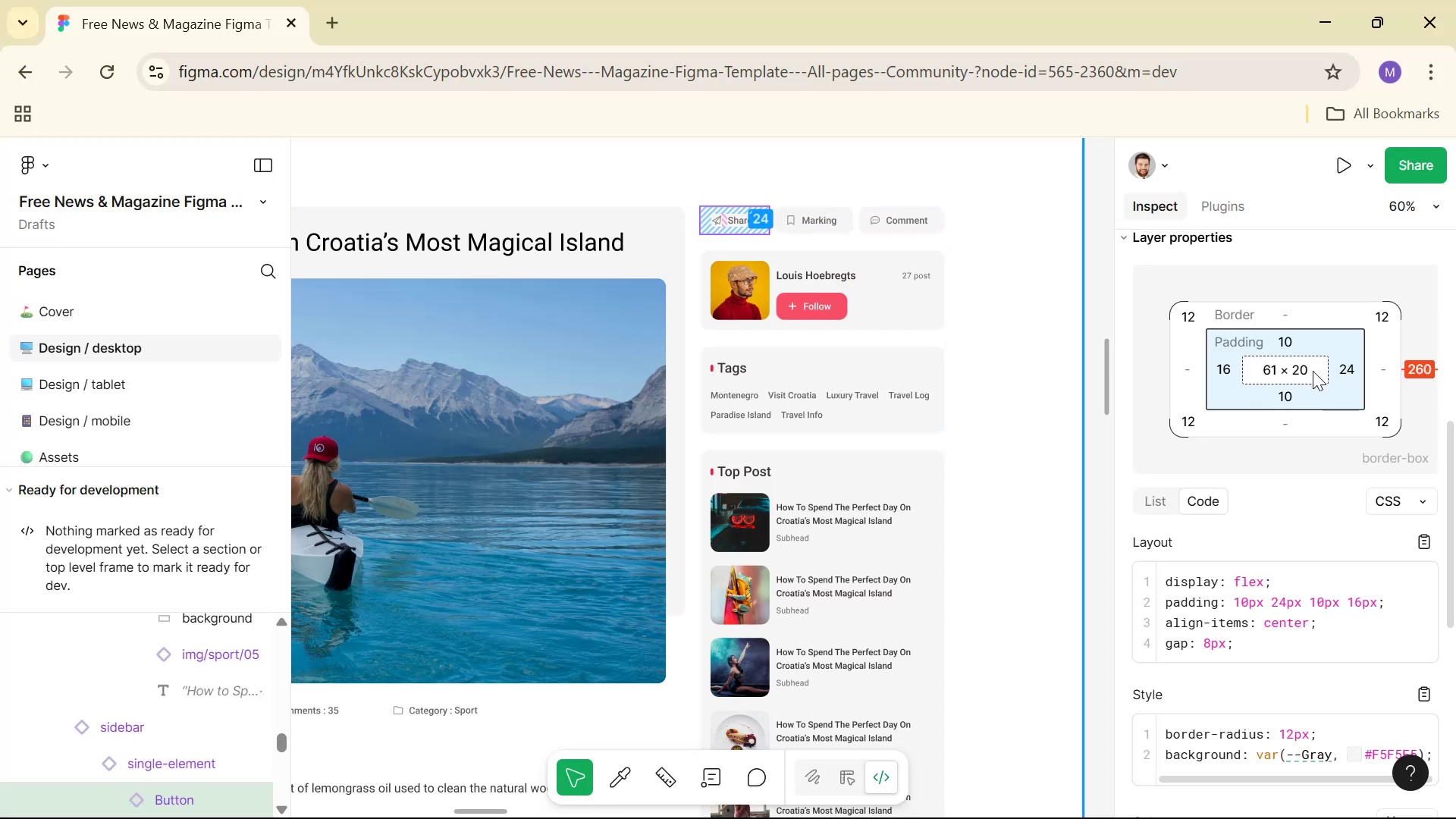 
key(Alt+Tab)
 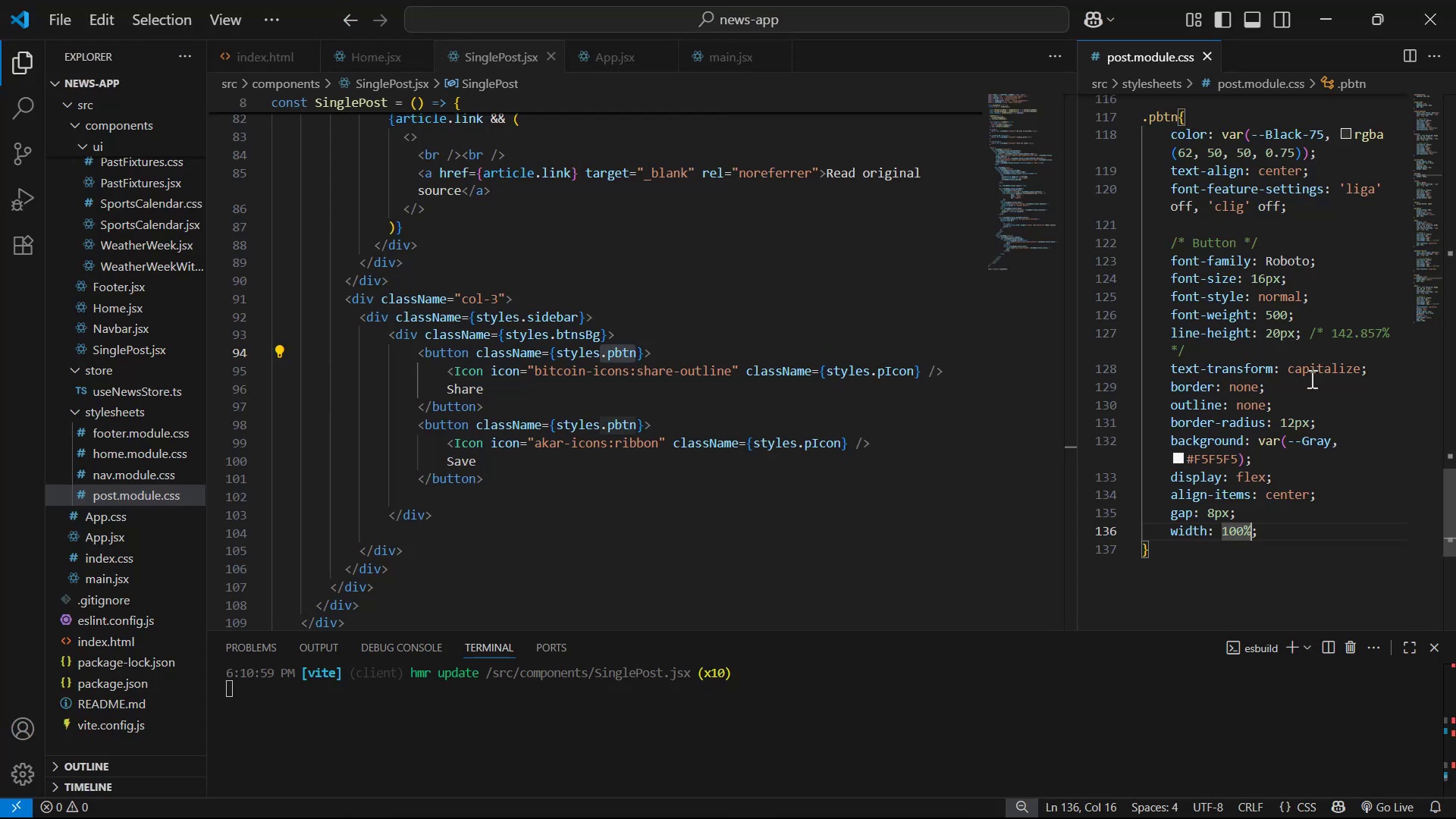 
key(ArrowRight)
 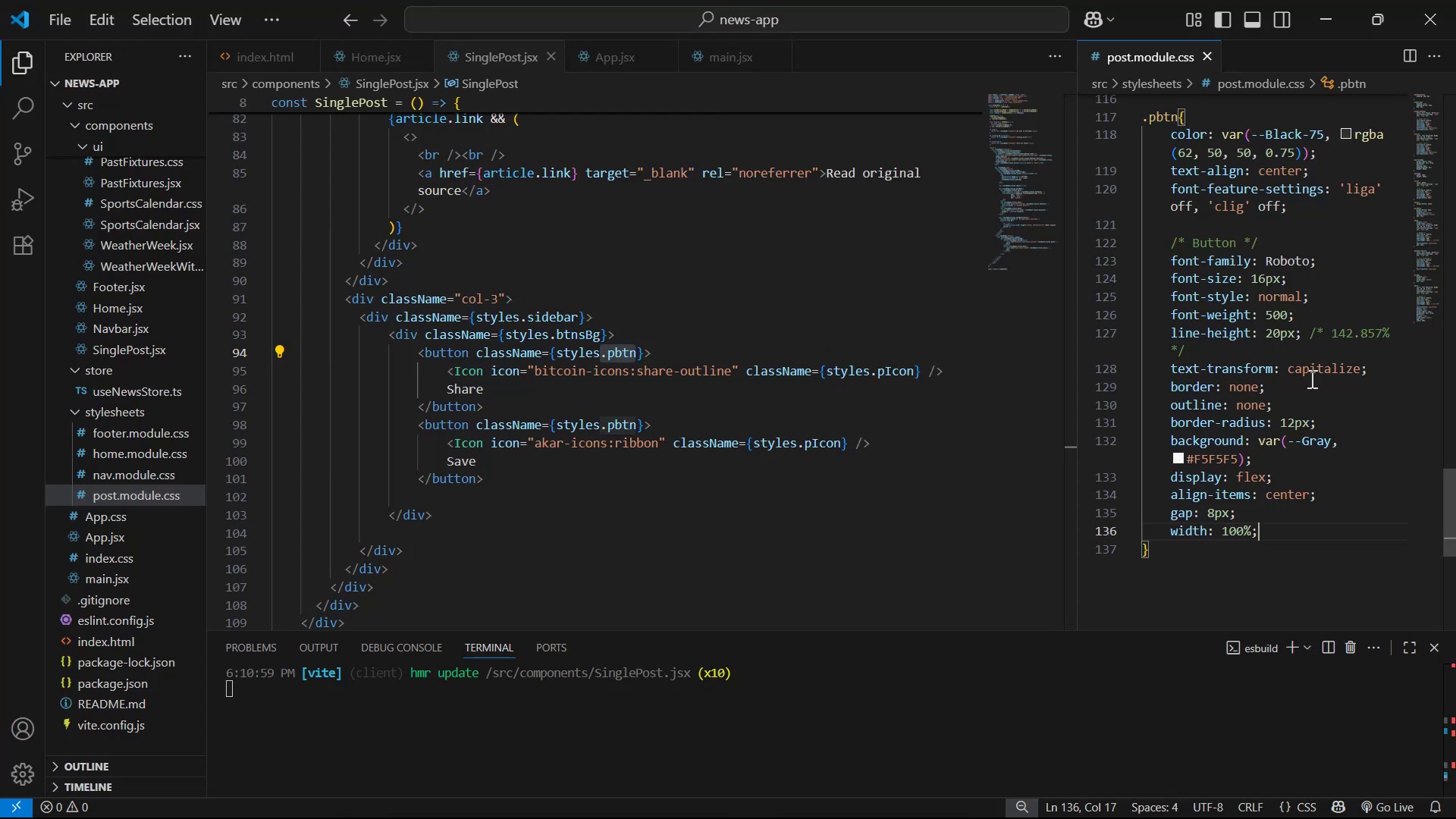 
key(Enter)
 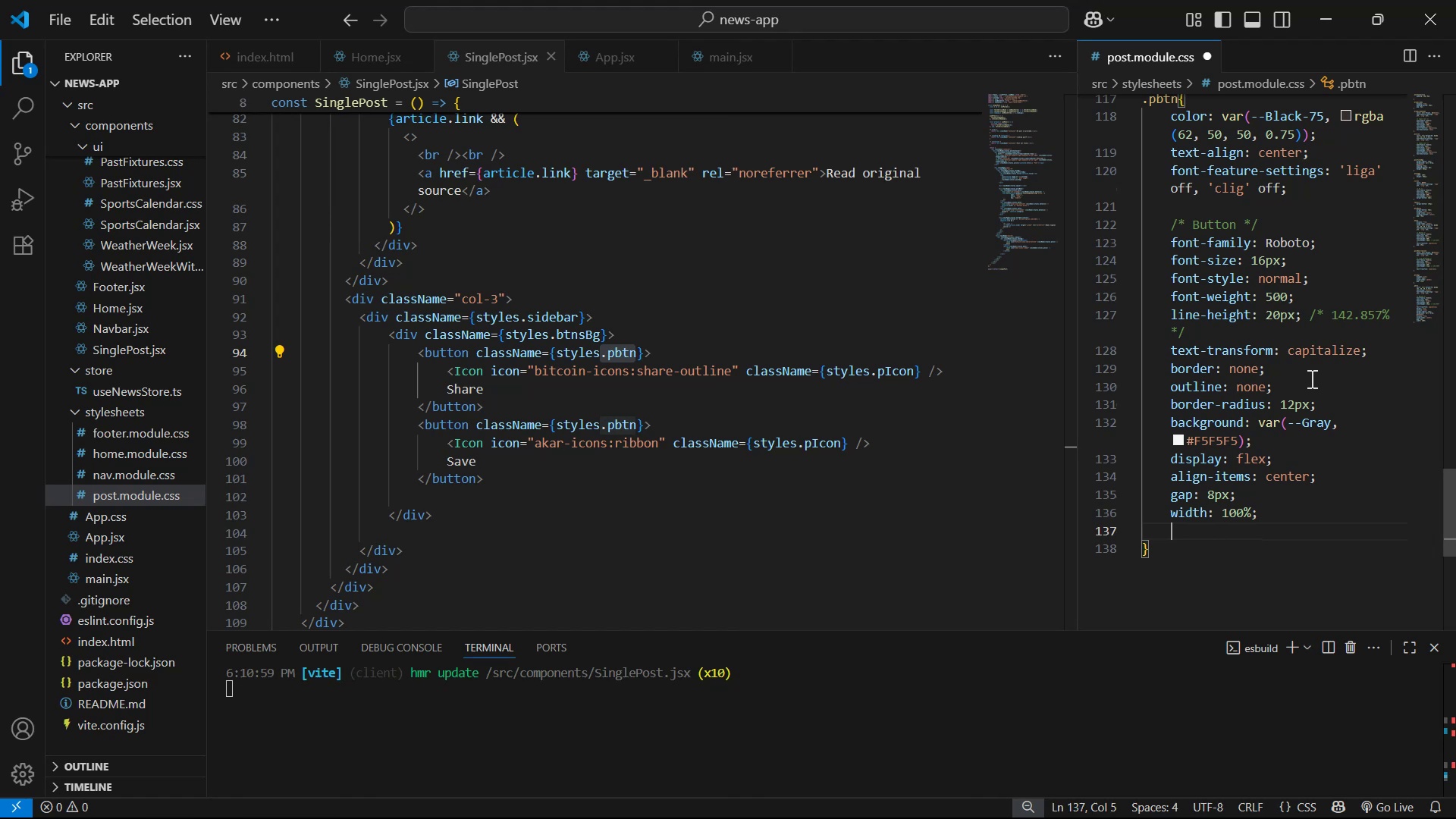 
type(g)
key(Backspace)
type(he)
 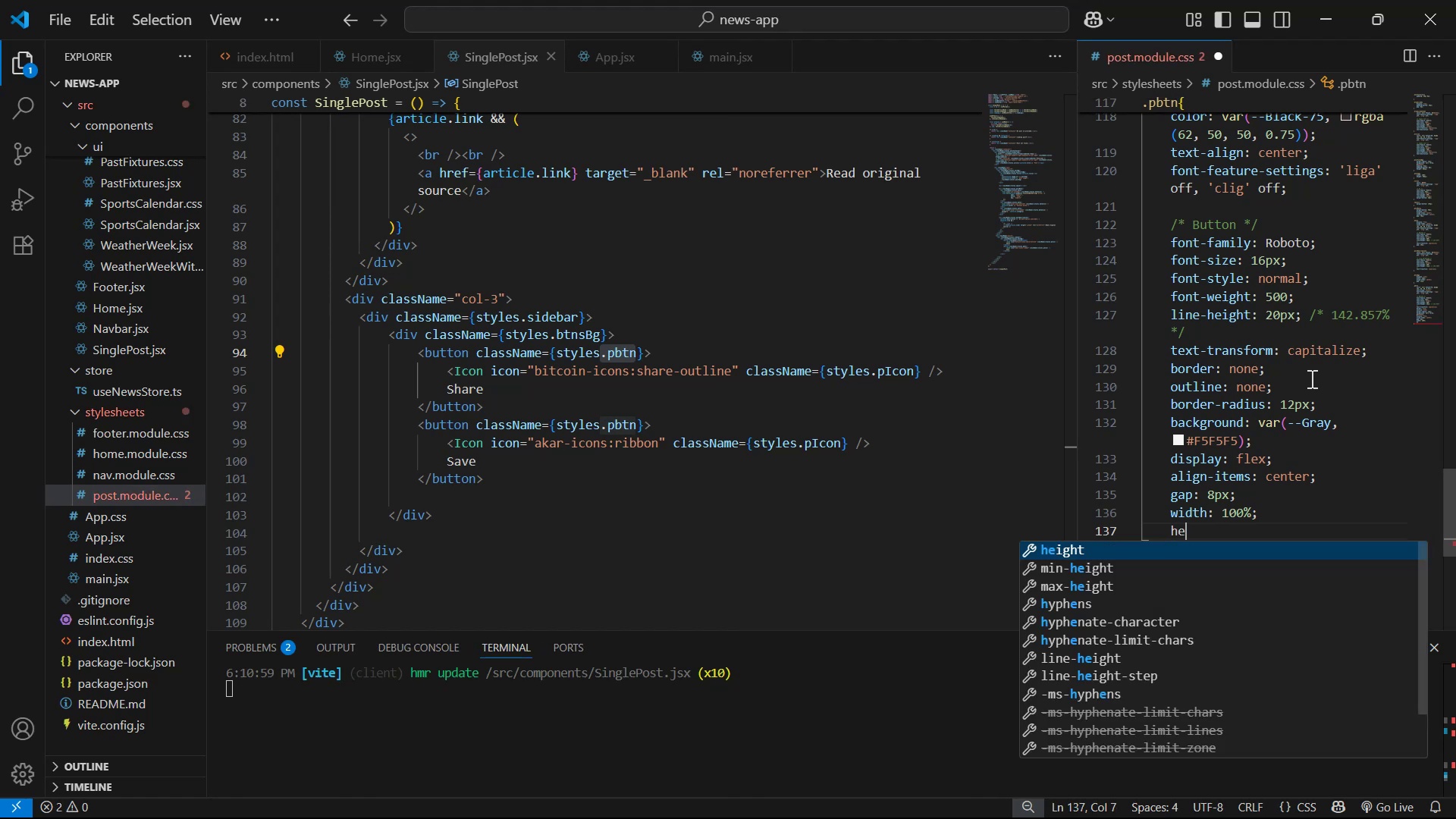 
key(Enter)
 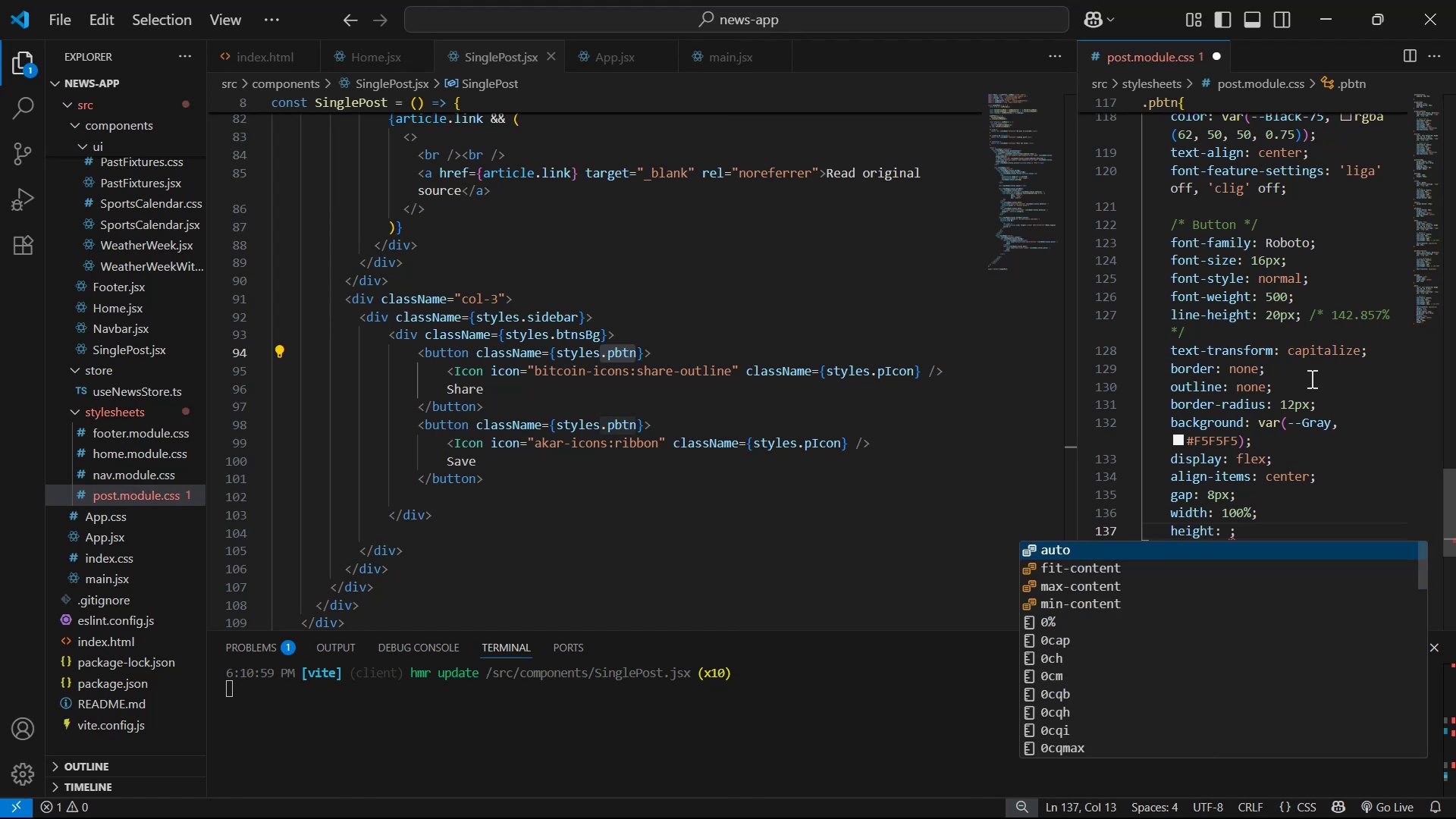 
type(40px)
 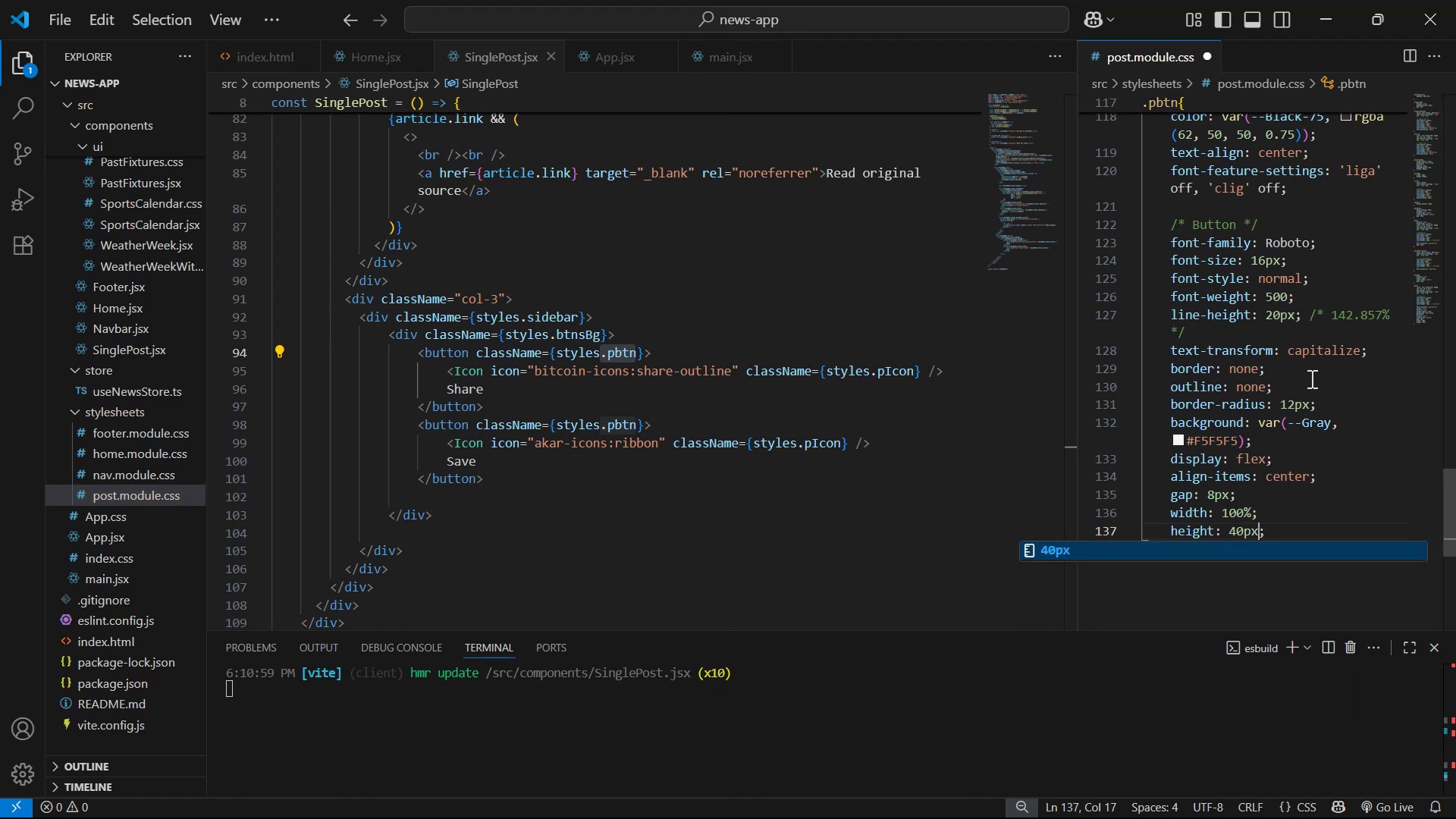 
key(Control+S)
 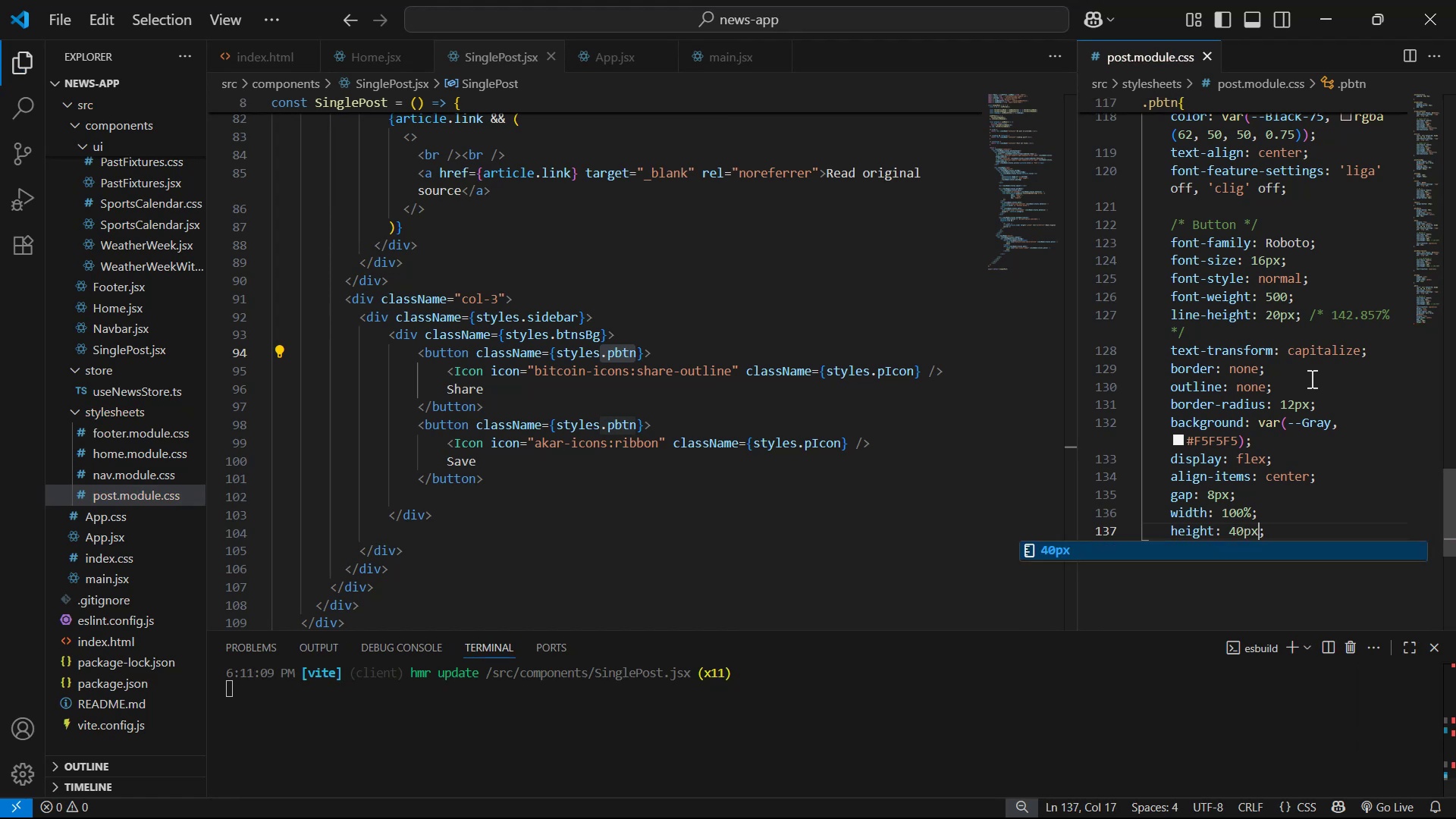 
key(Alt+Tab)
 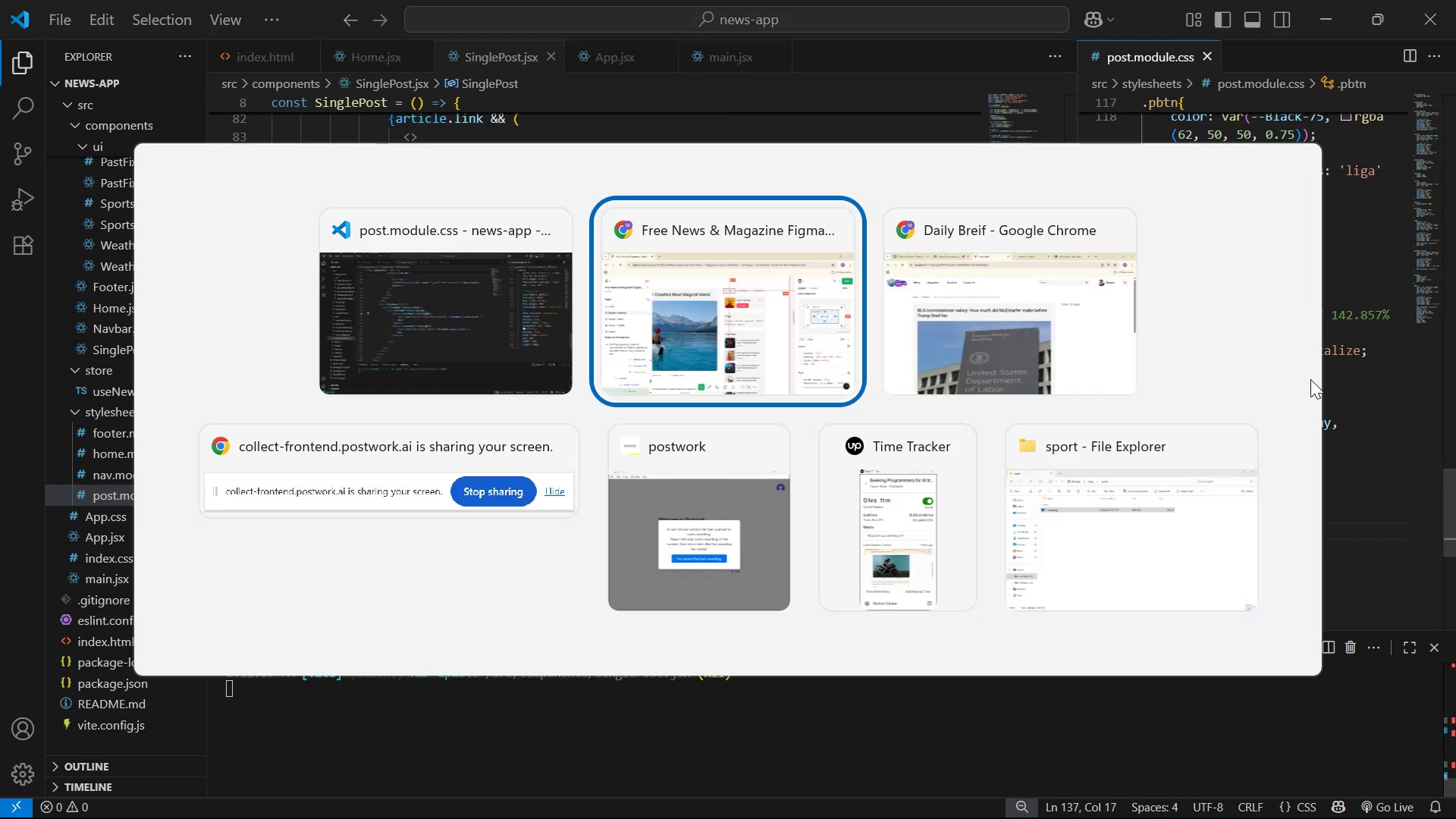 
key(Alt+Tab)
 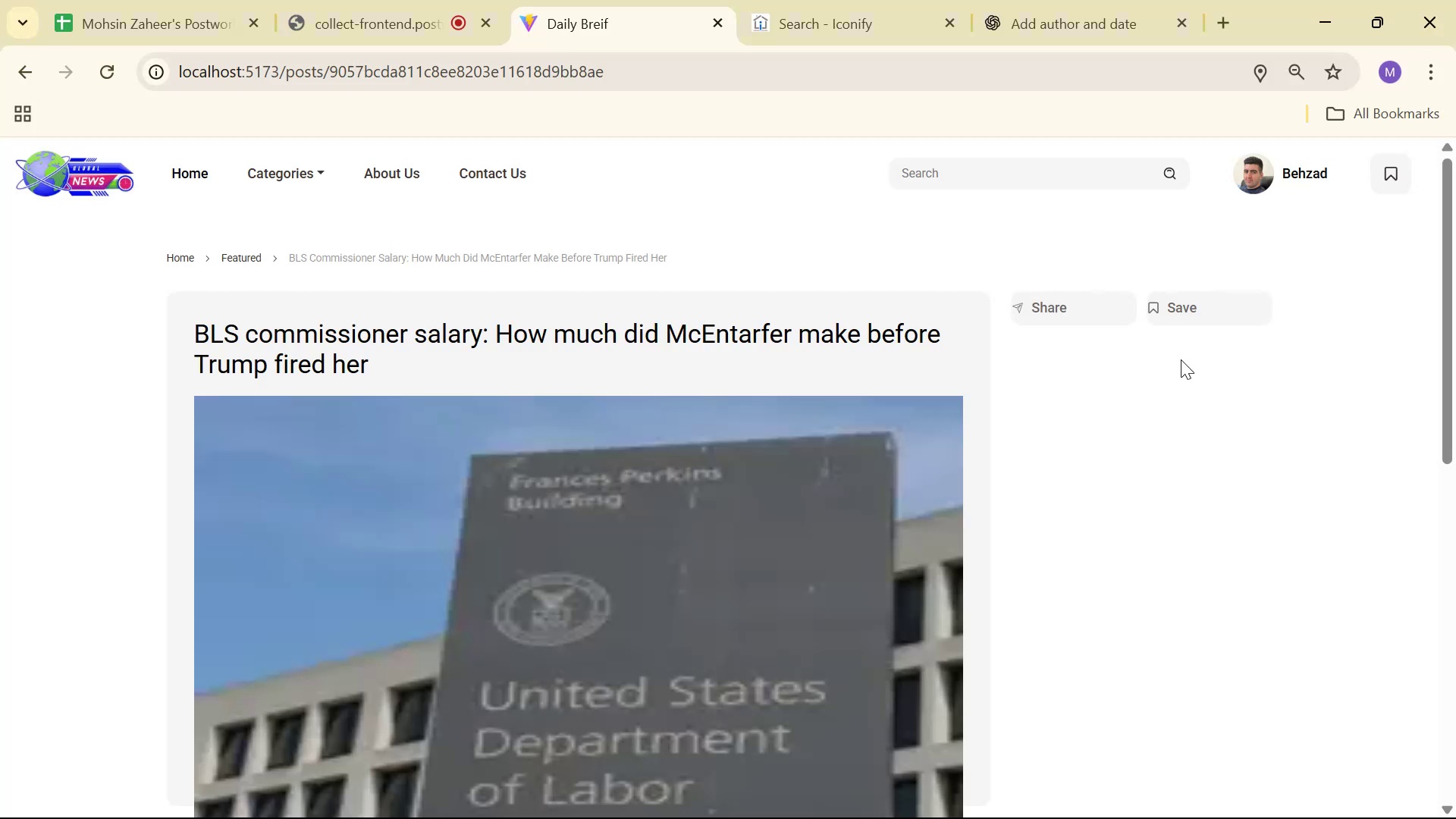 
key(Alt+AltLeft)
 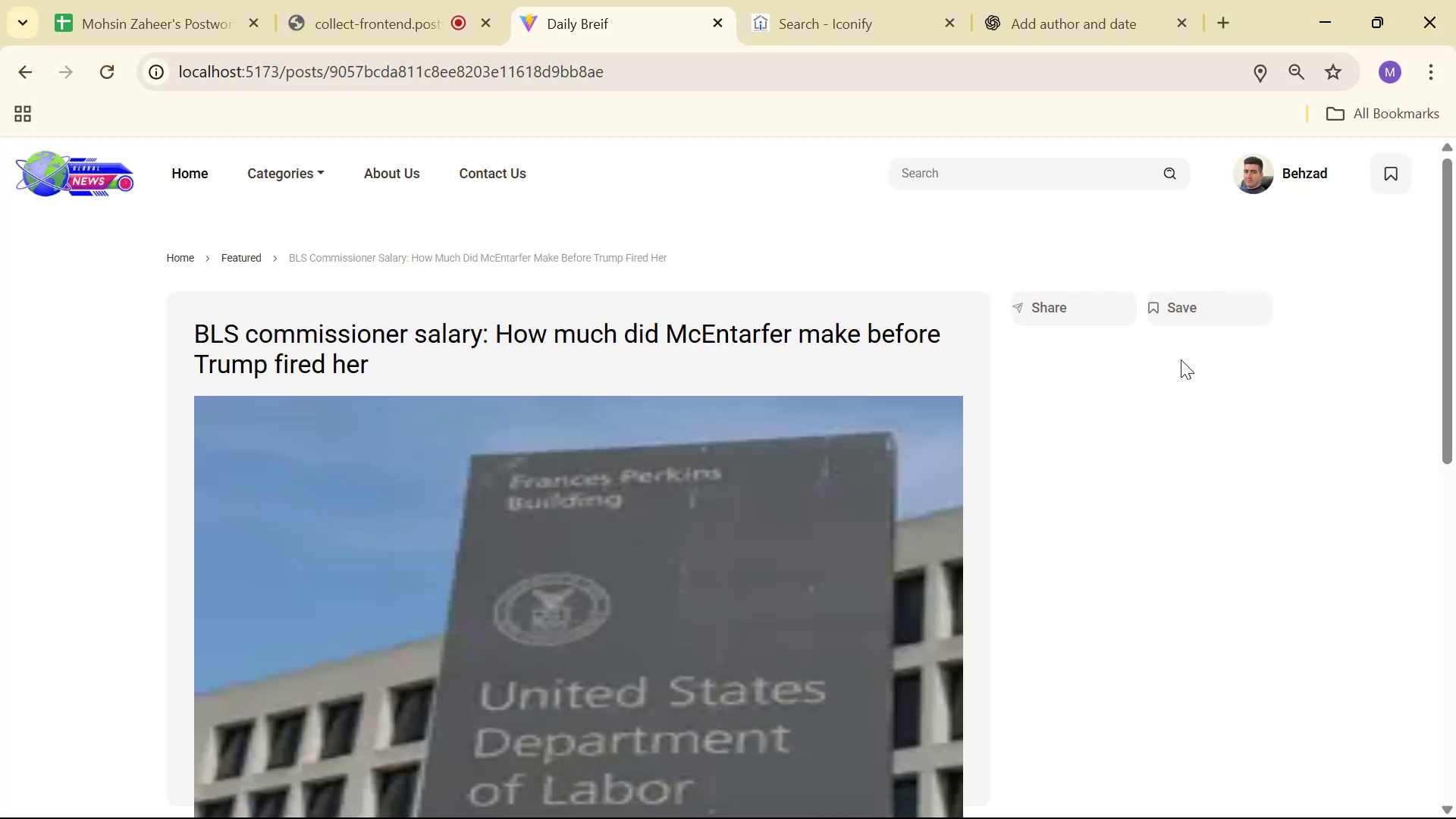 
key(Alt+Tab)
 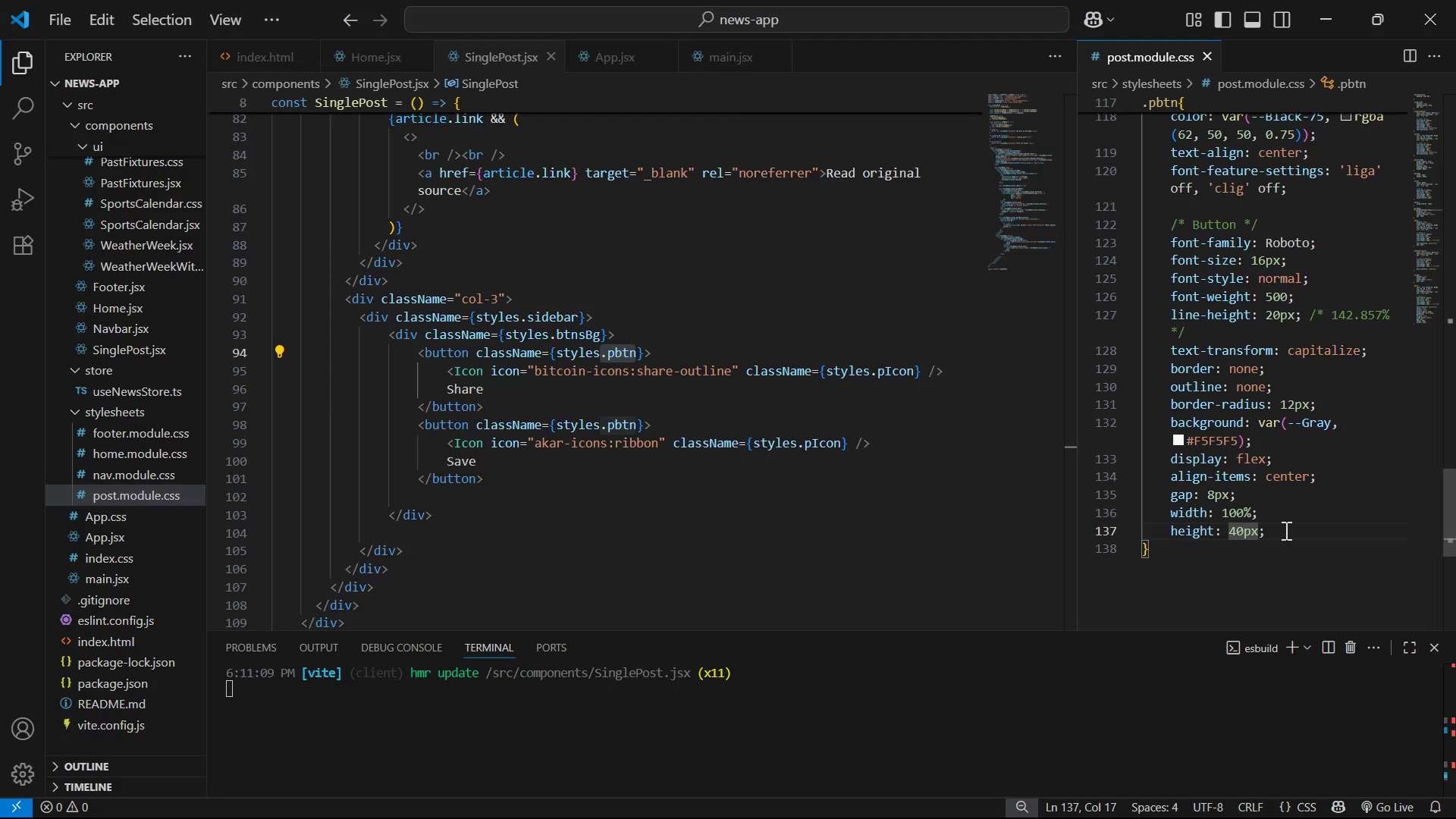 
left_click([1294, 538])
 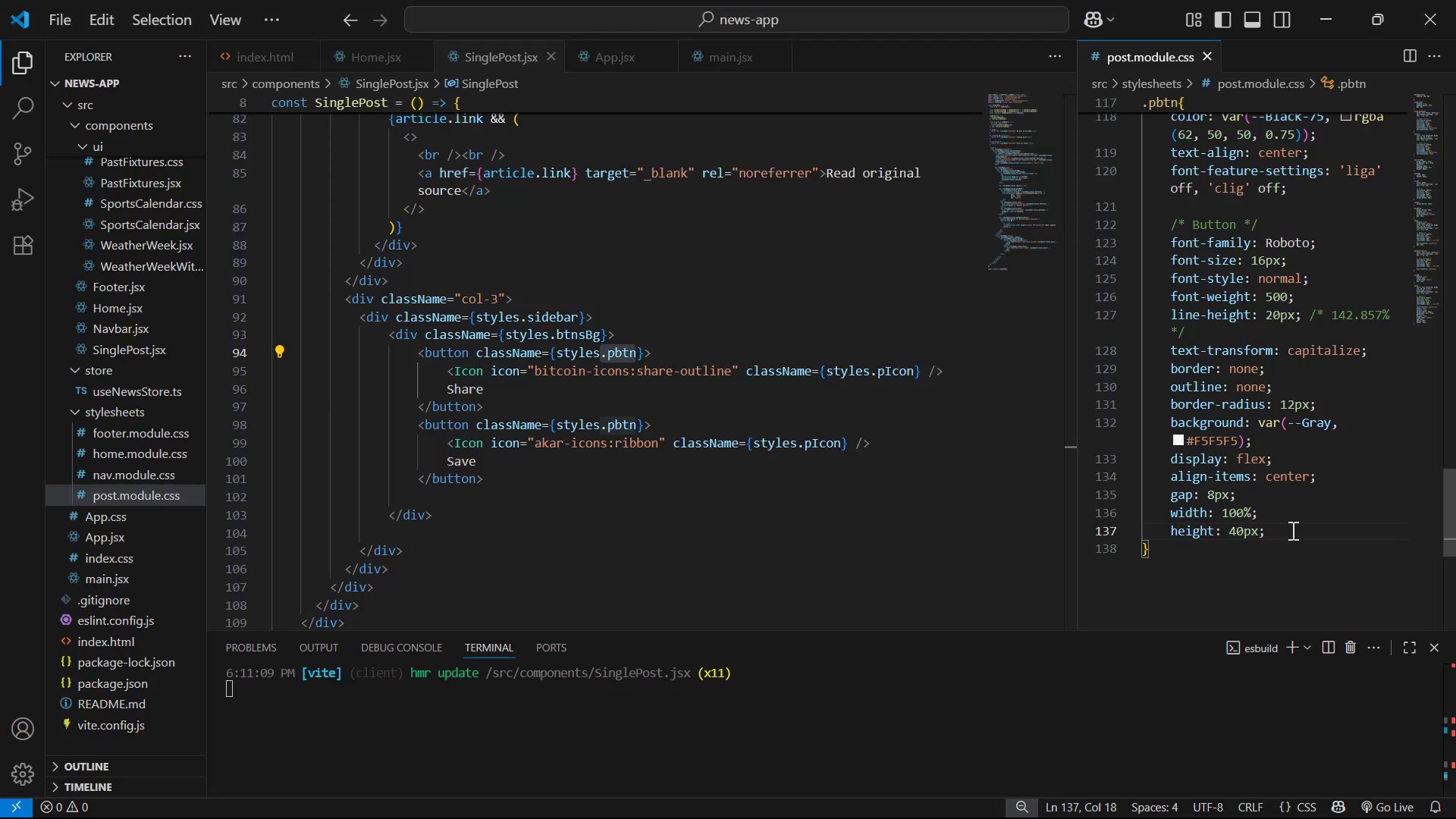 
key(Enter)
 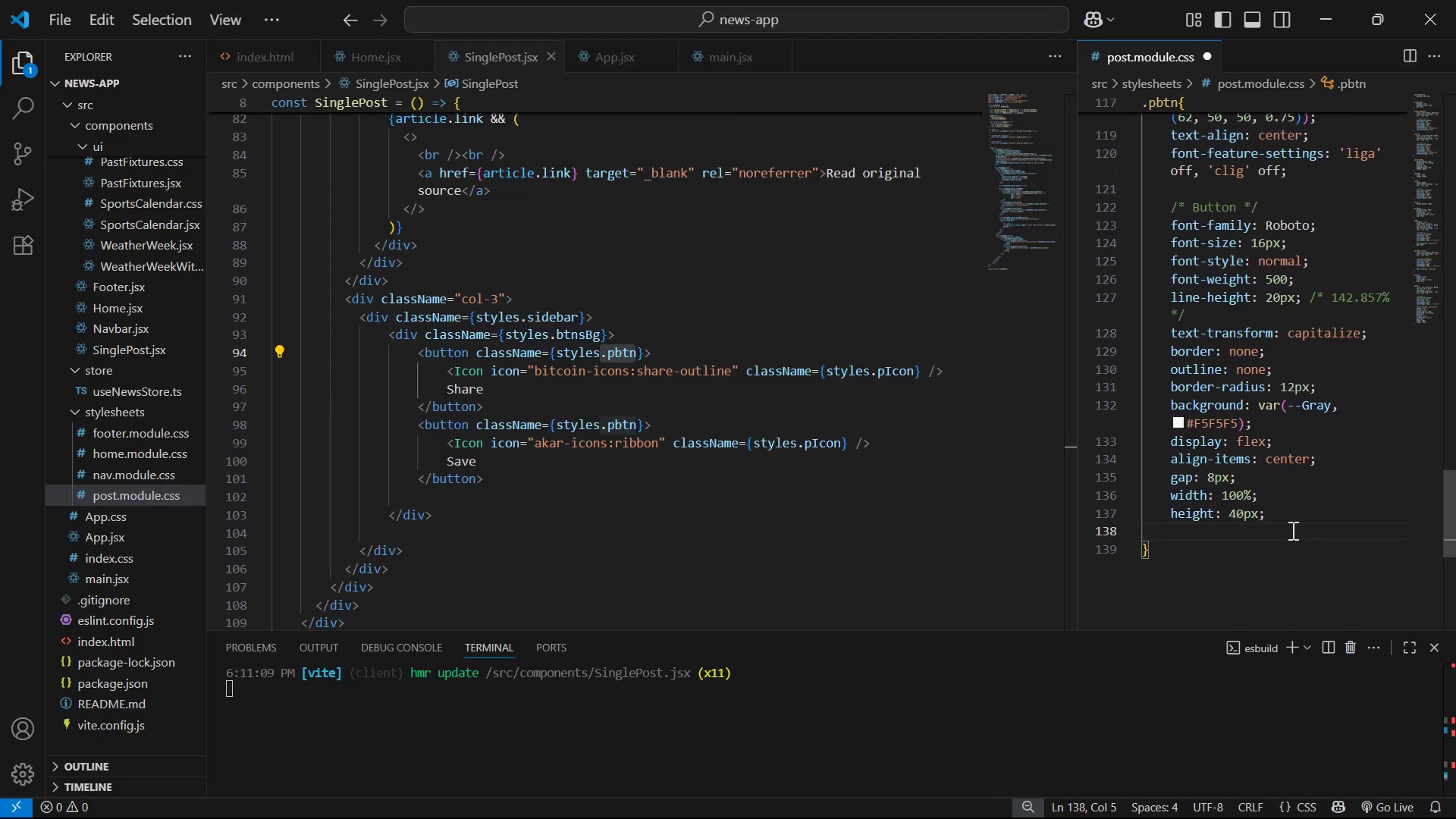 
type(jus)
 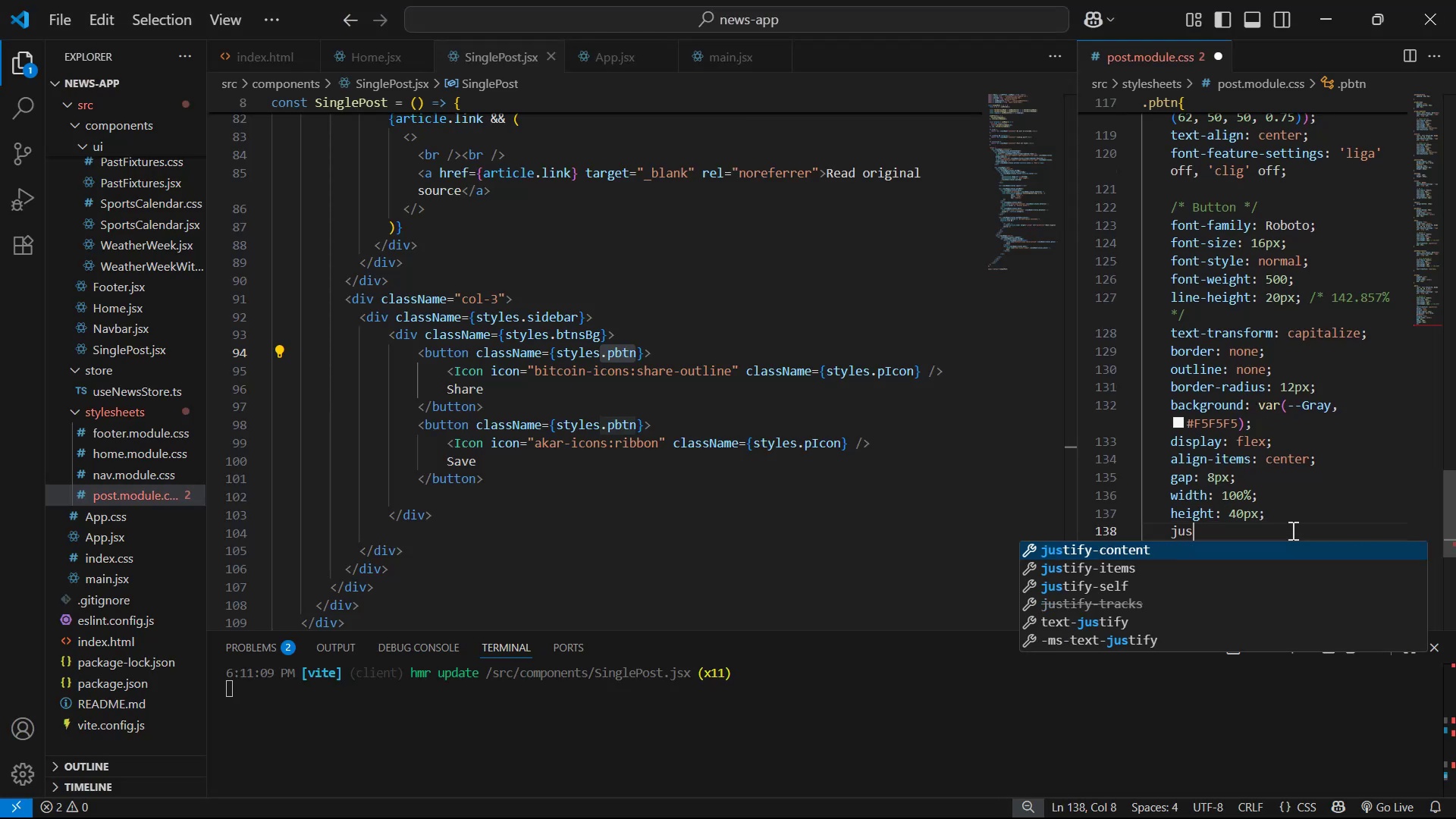 
key(Enter)
 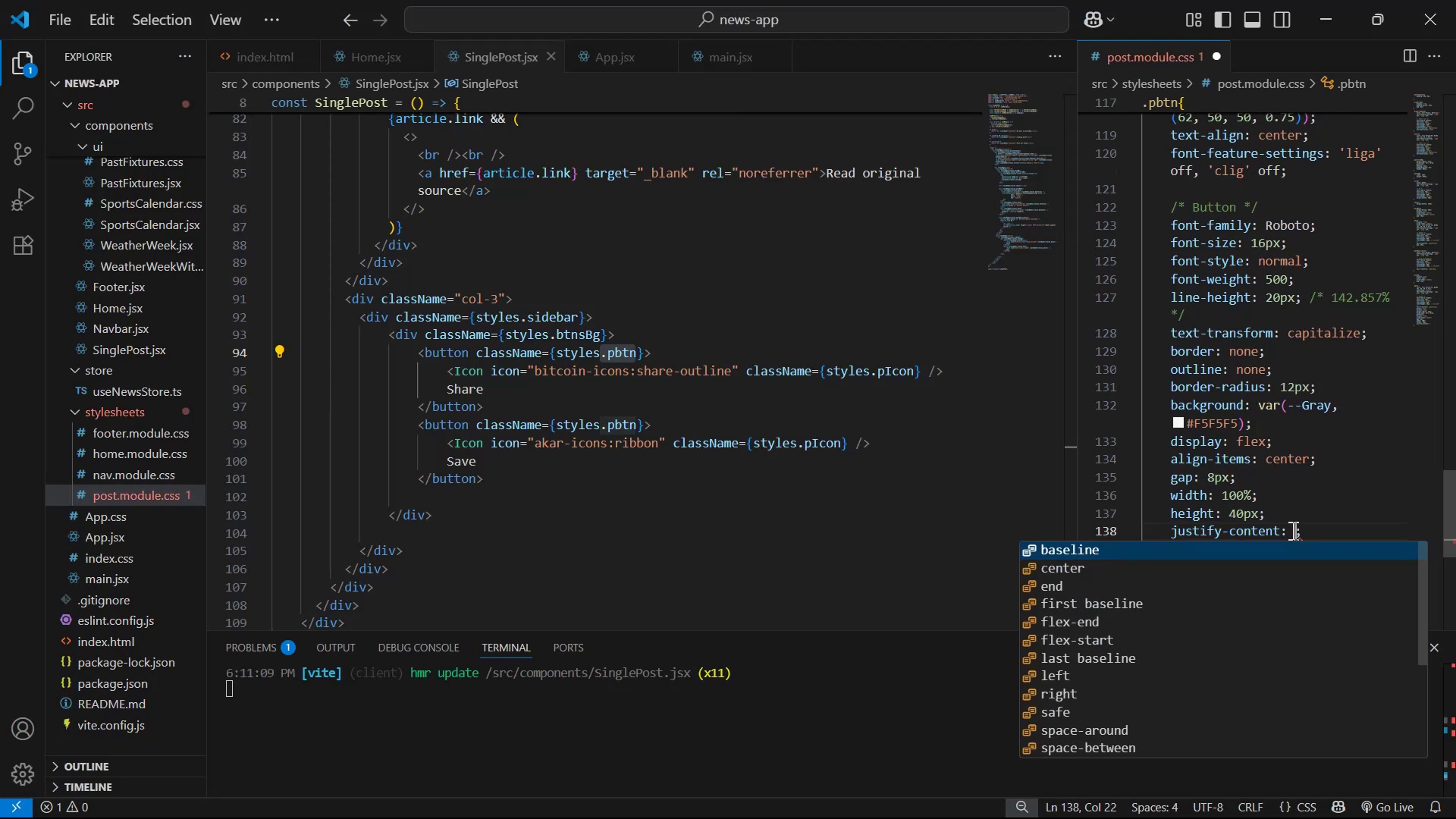 
key(ArrowDown)
 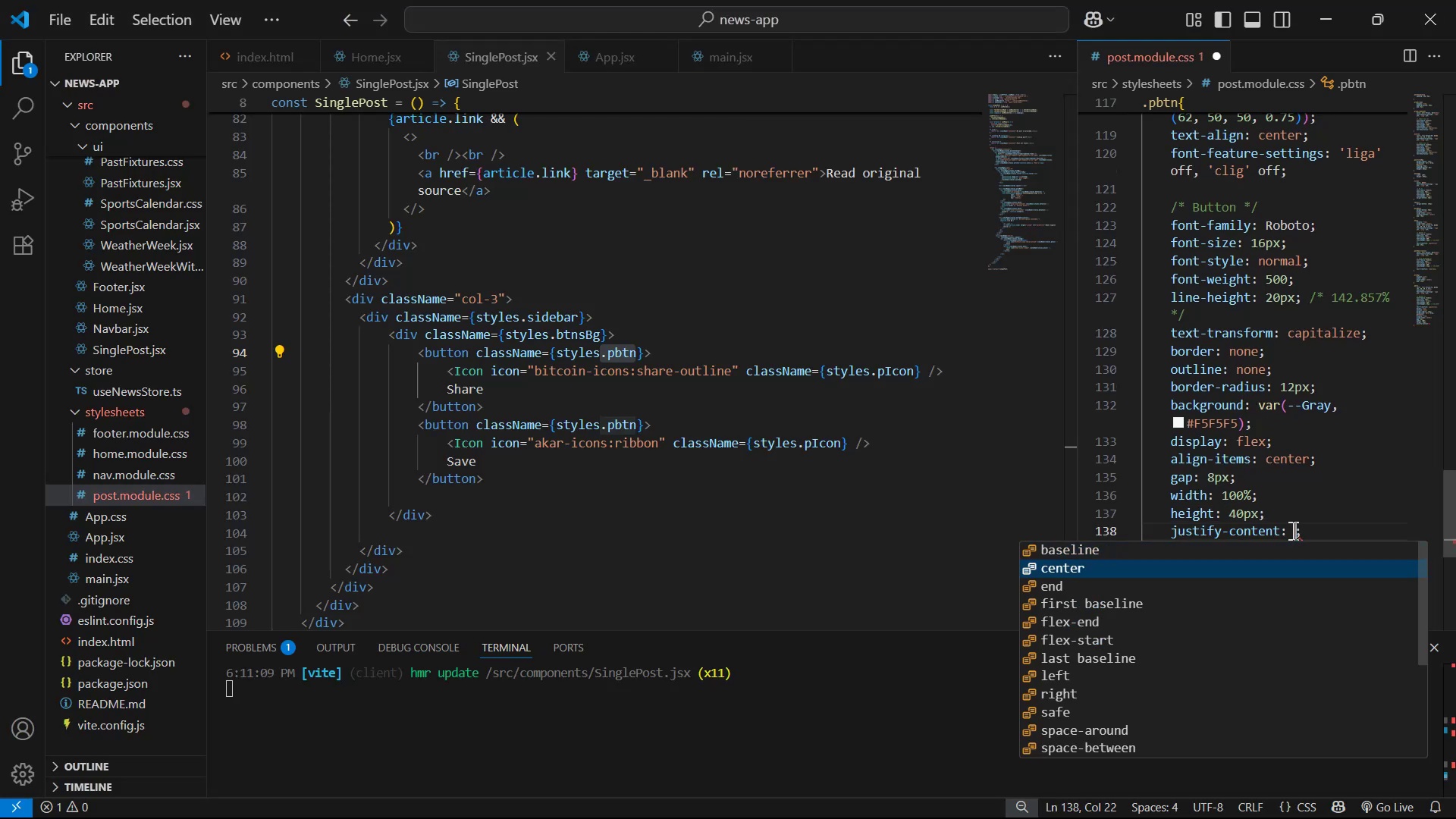 
key(ArrowDown)
 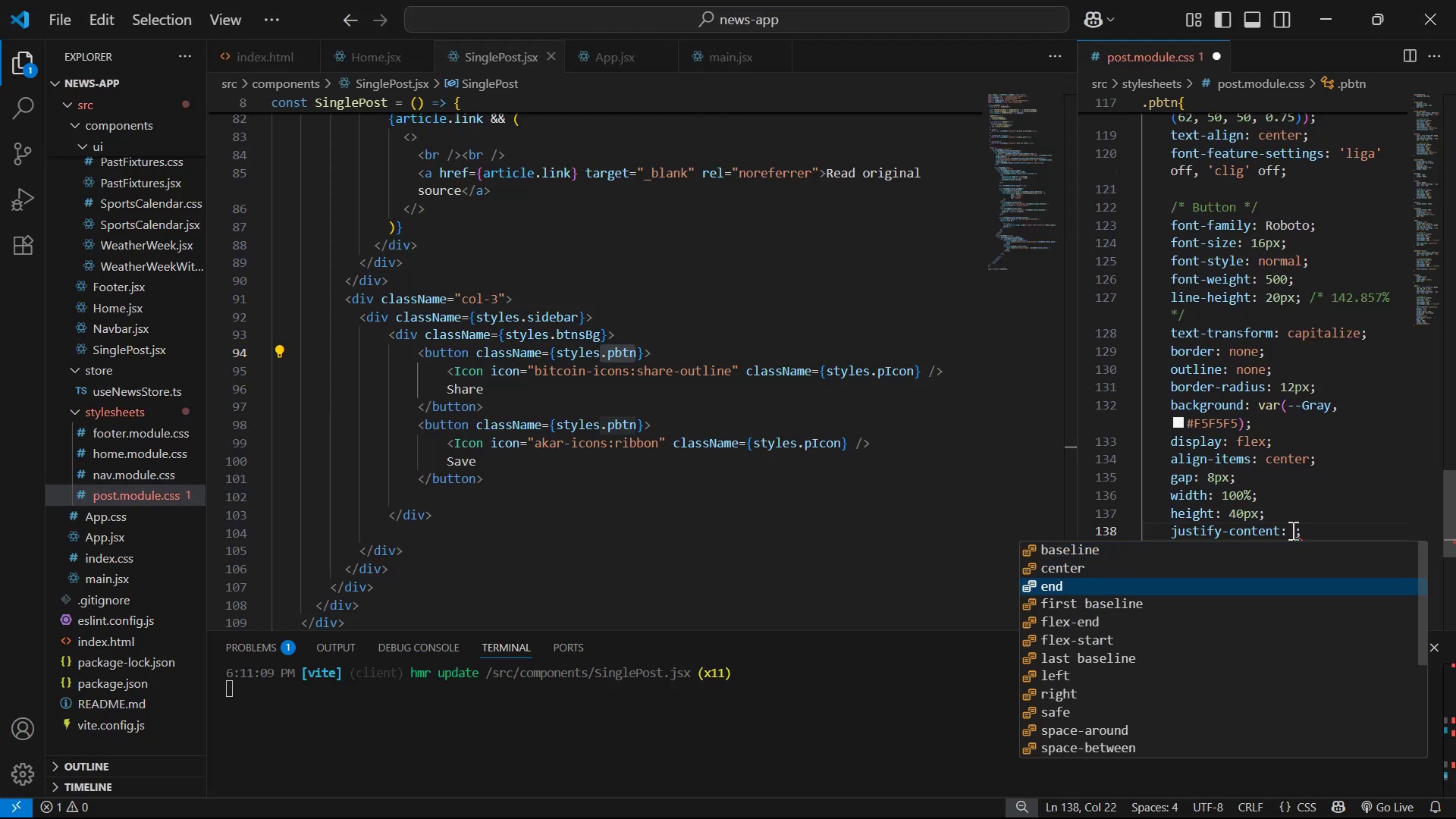 
key(Enter)
 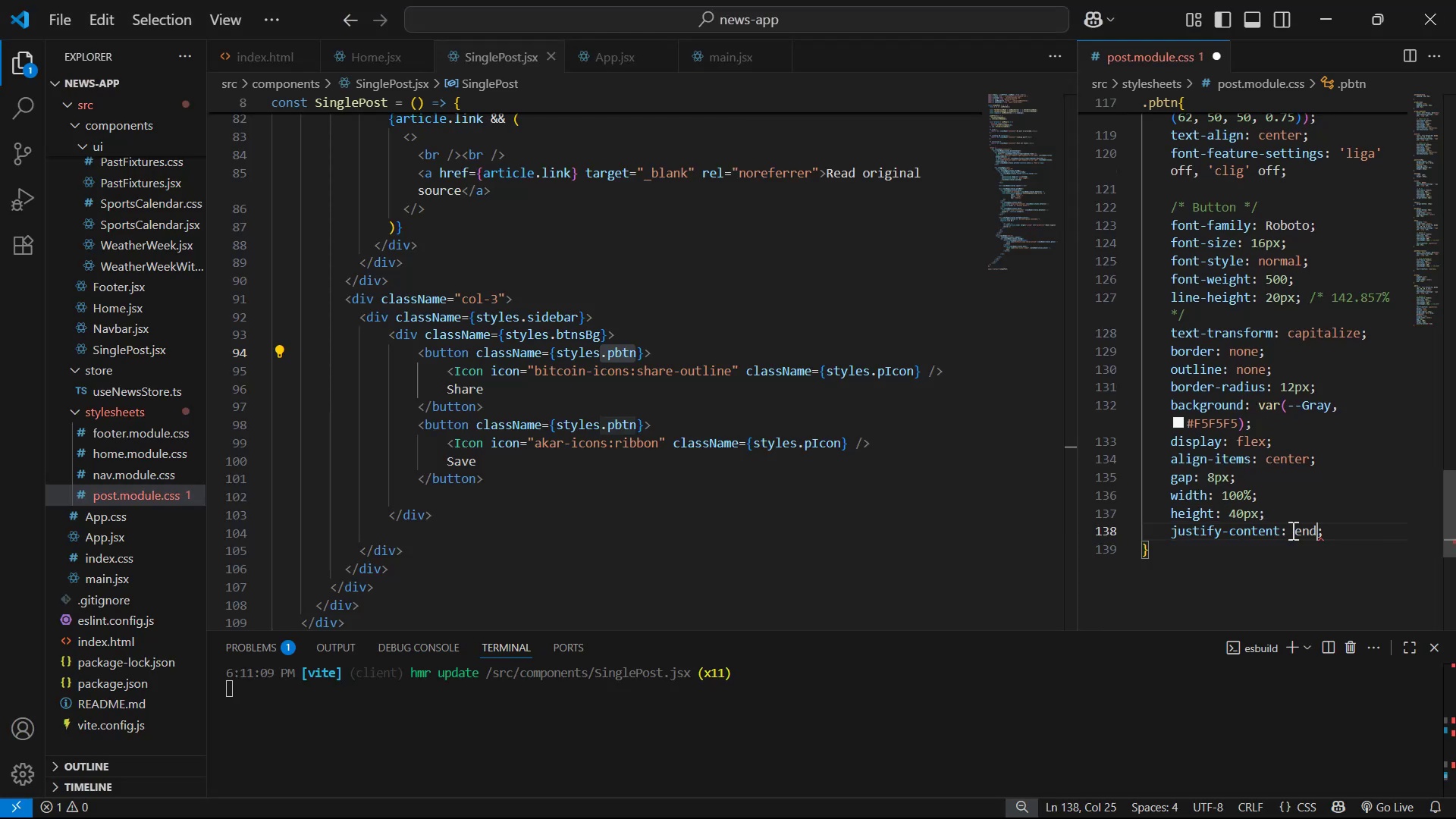 
key(Control+ControlLeft)
 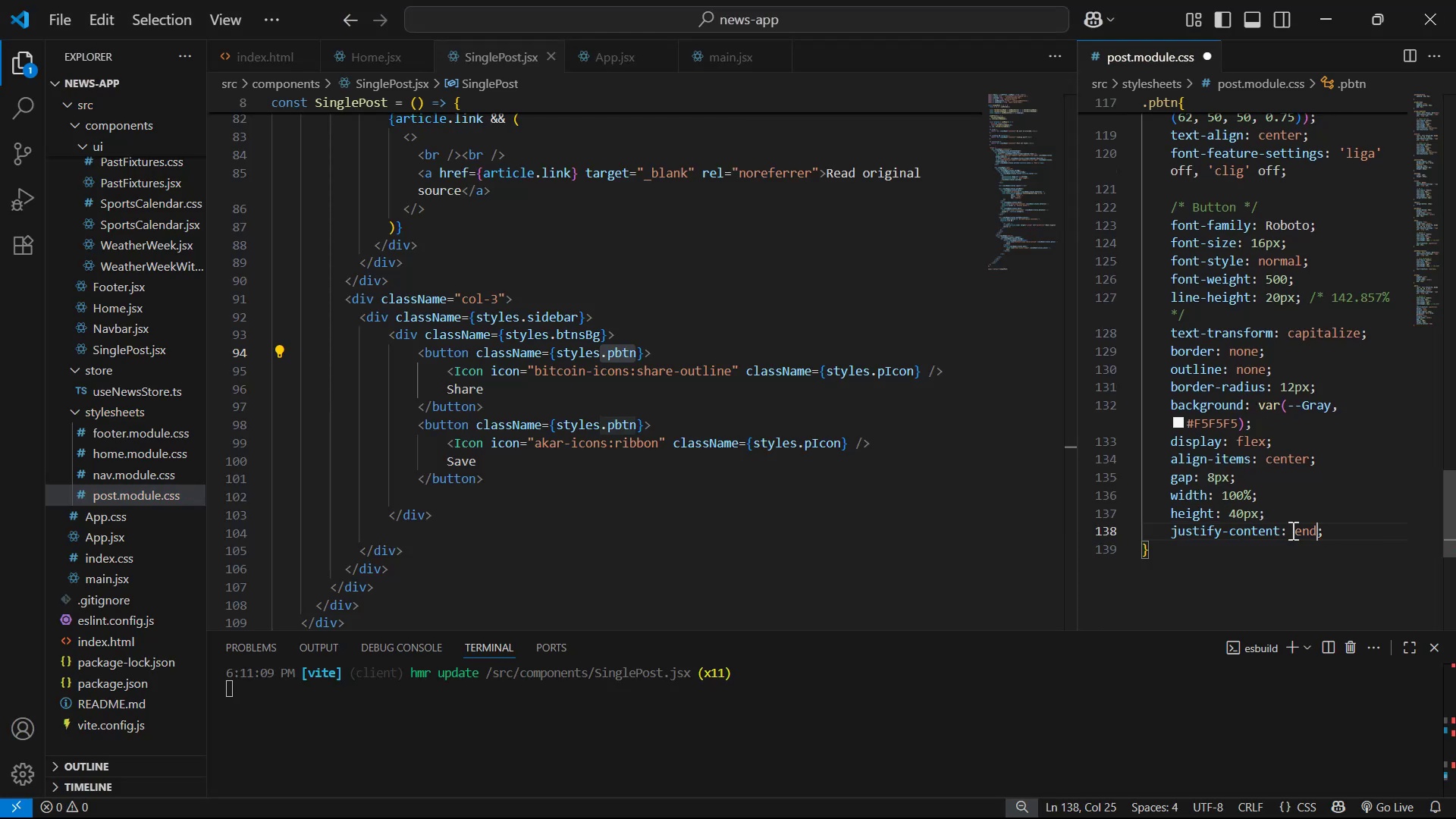 
key(Control+S)
 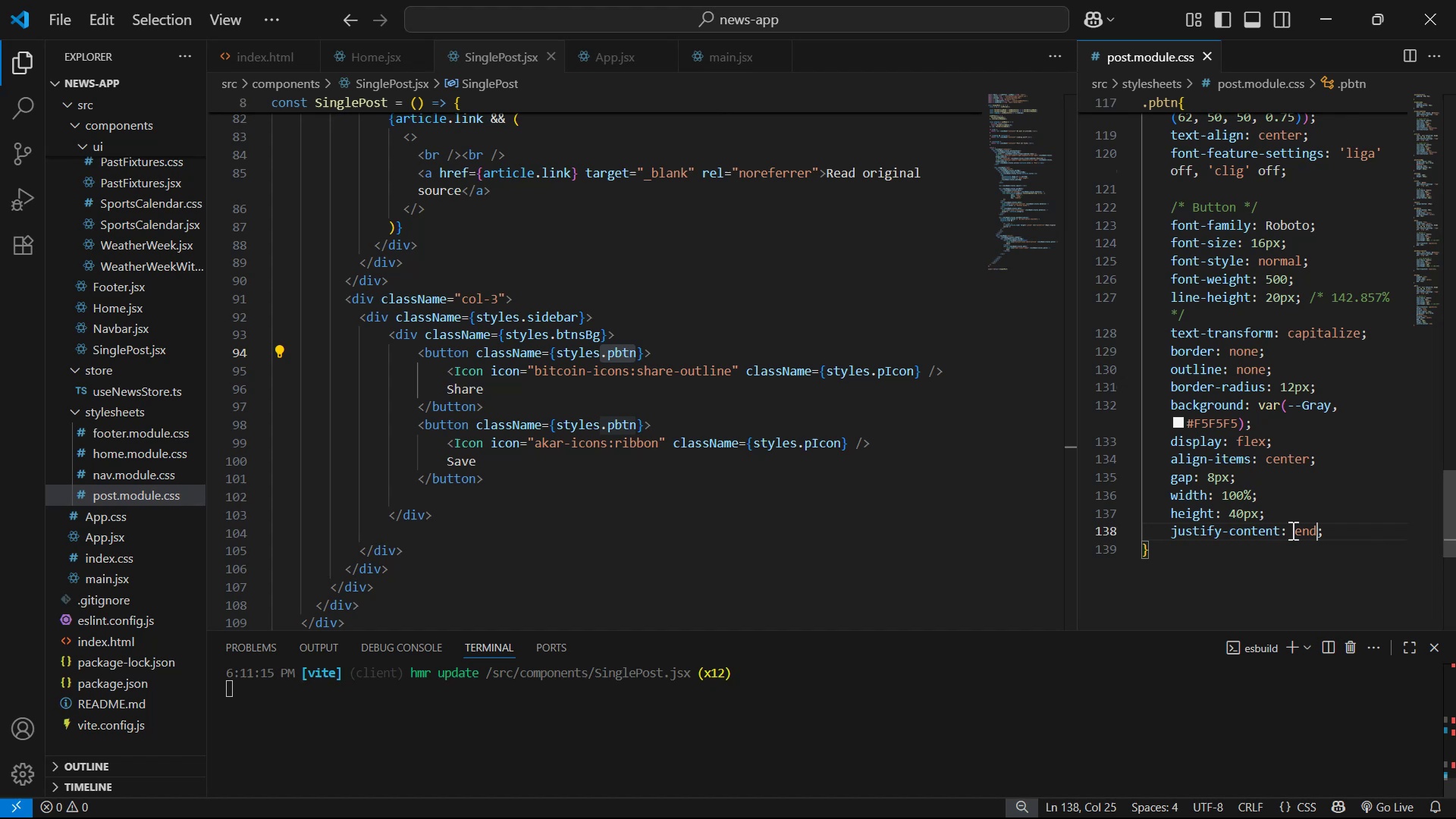 
key(Alt+AltLeft)
 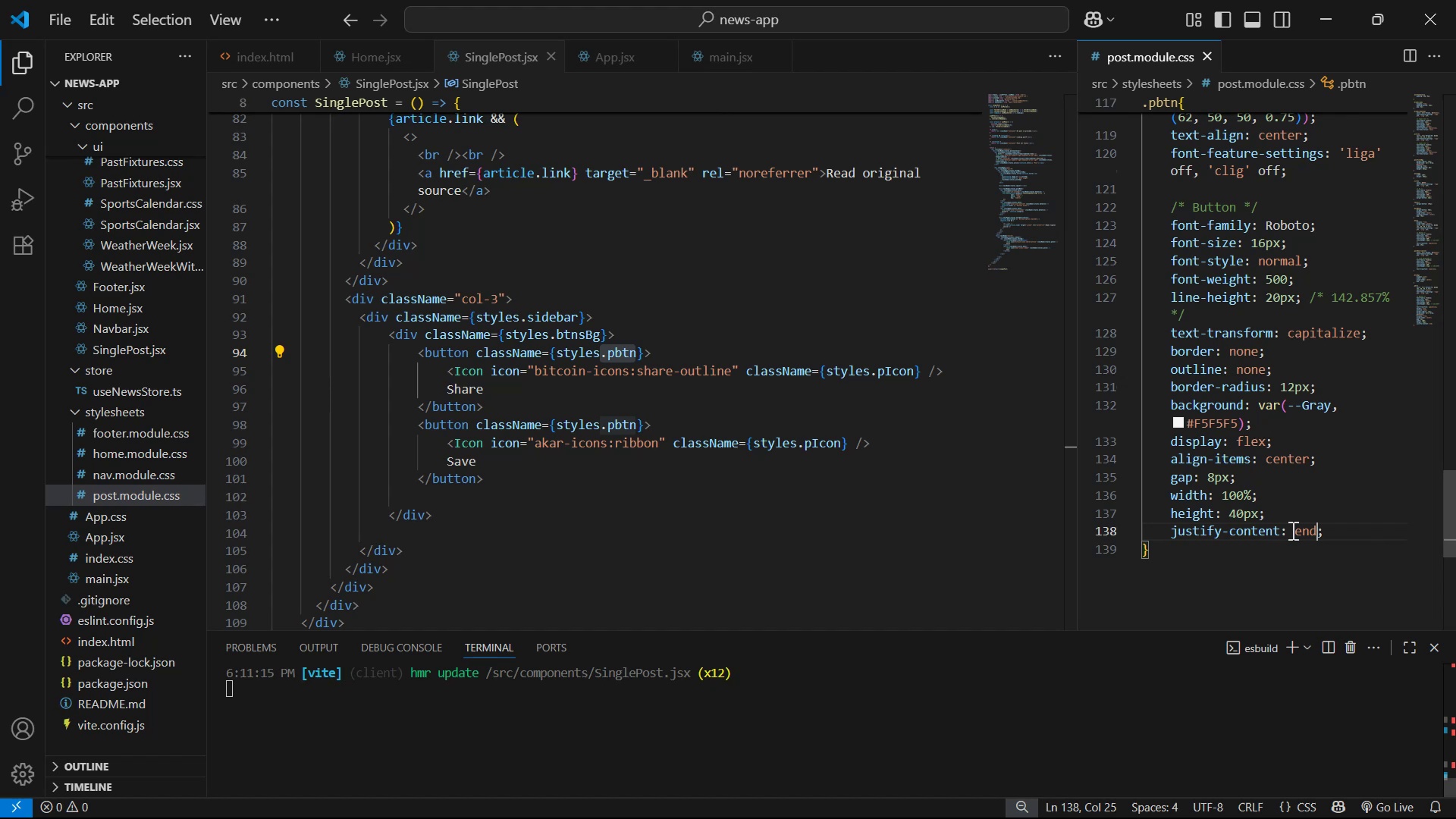 
key(Alt+Tab)
 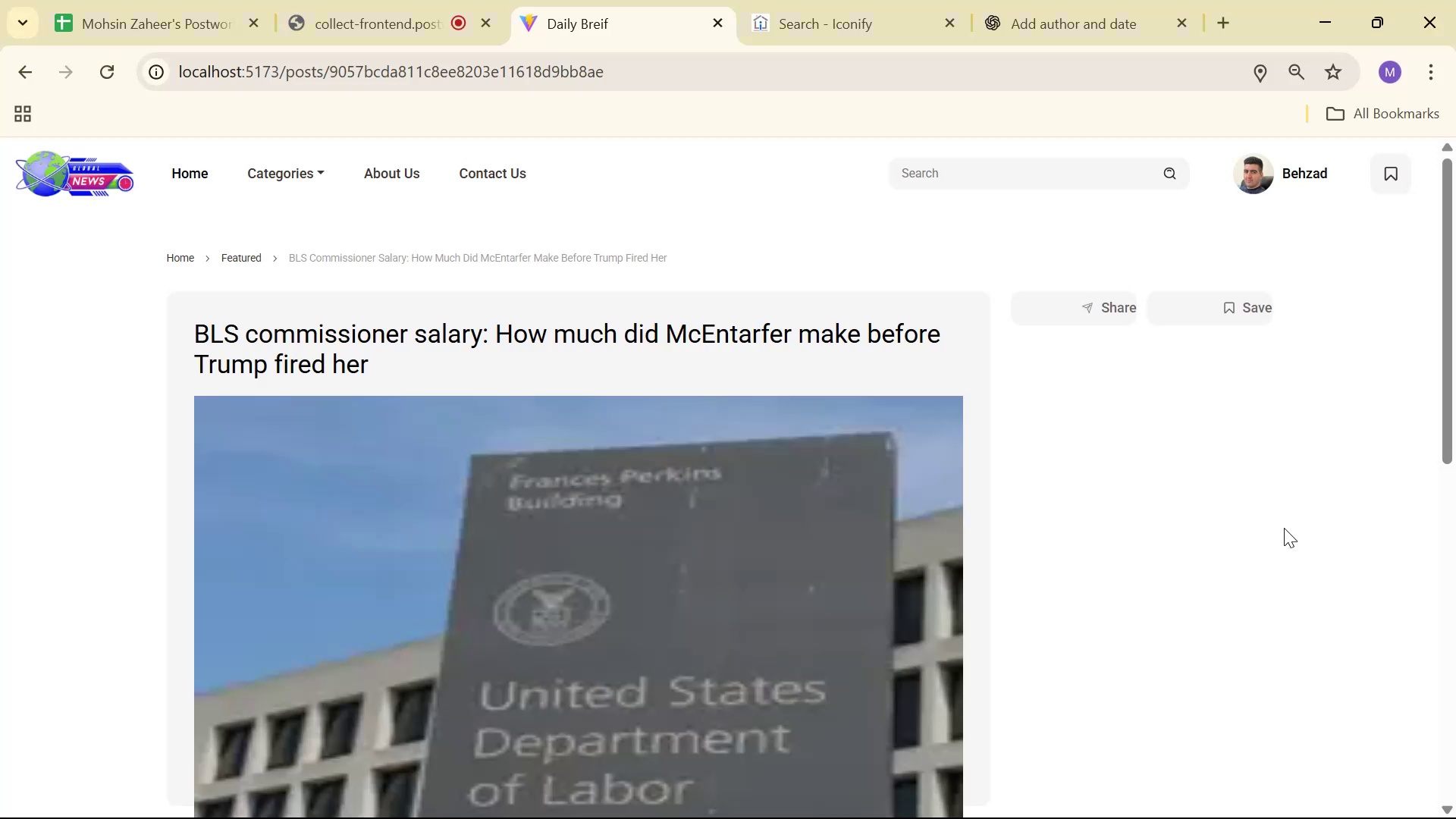 
key(Alt+AltLeft)
 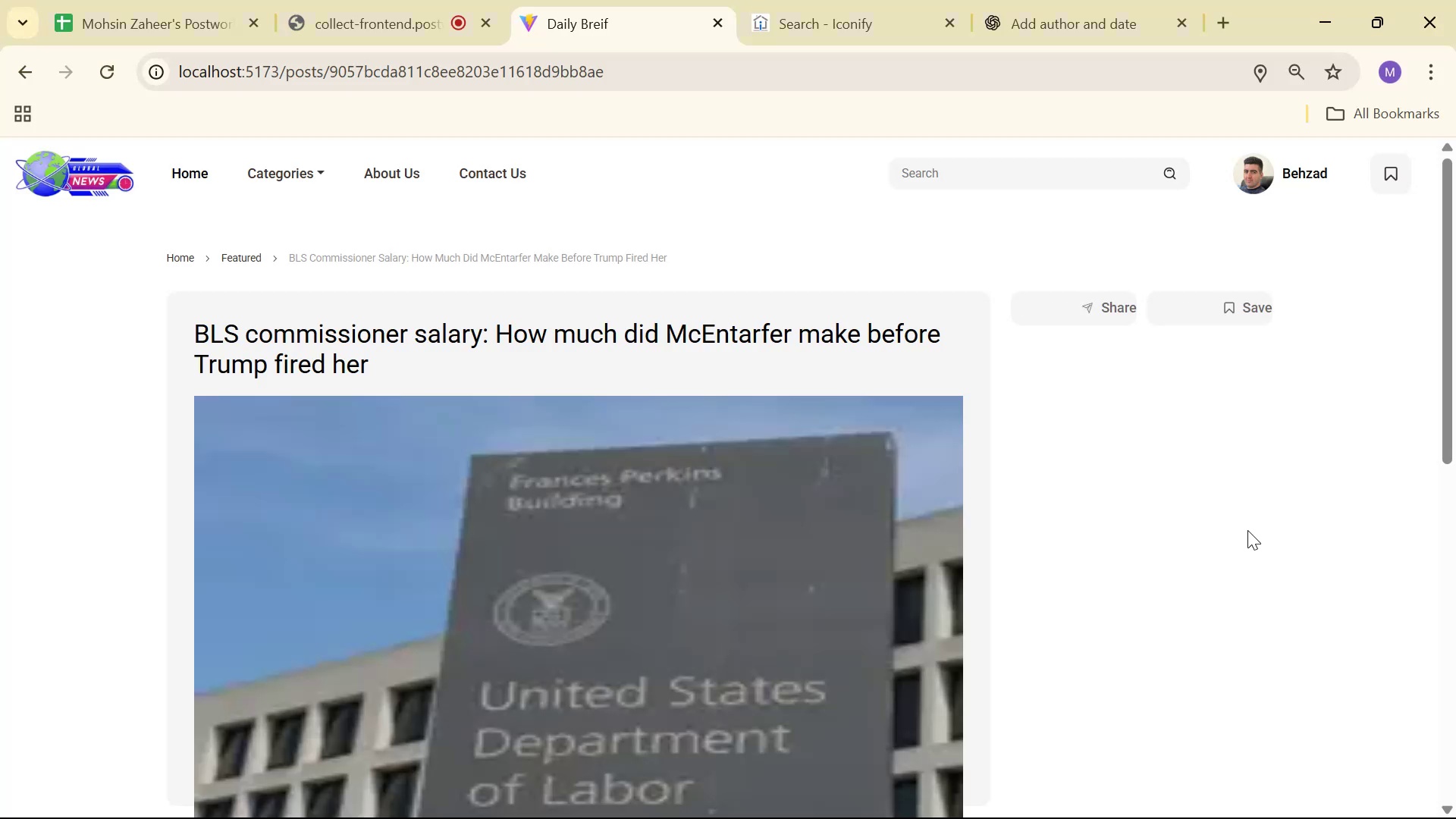 
key(Tab)
key(Backspace)
key(Backspace)
key(Backspace)
type(ce)
 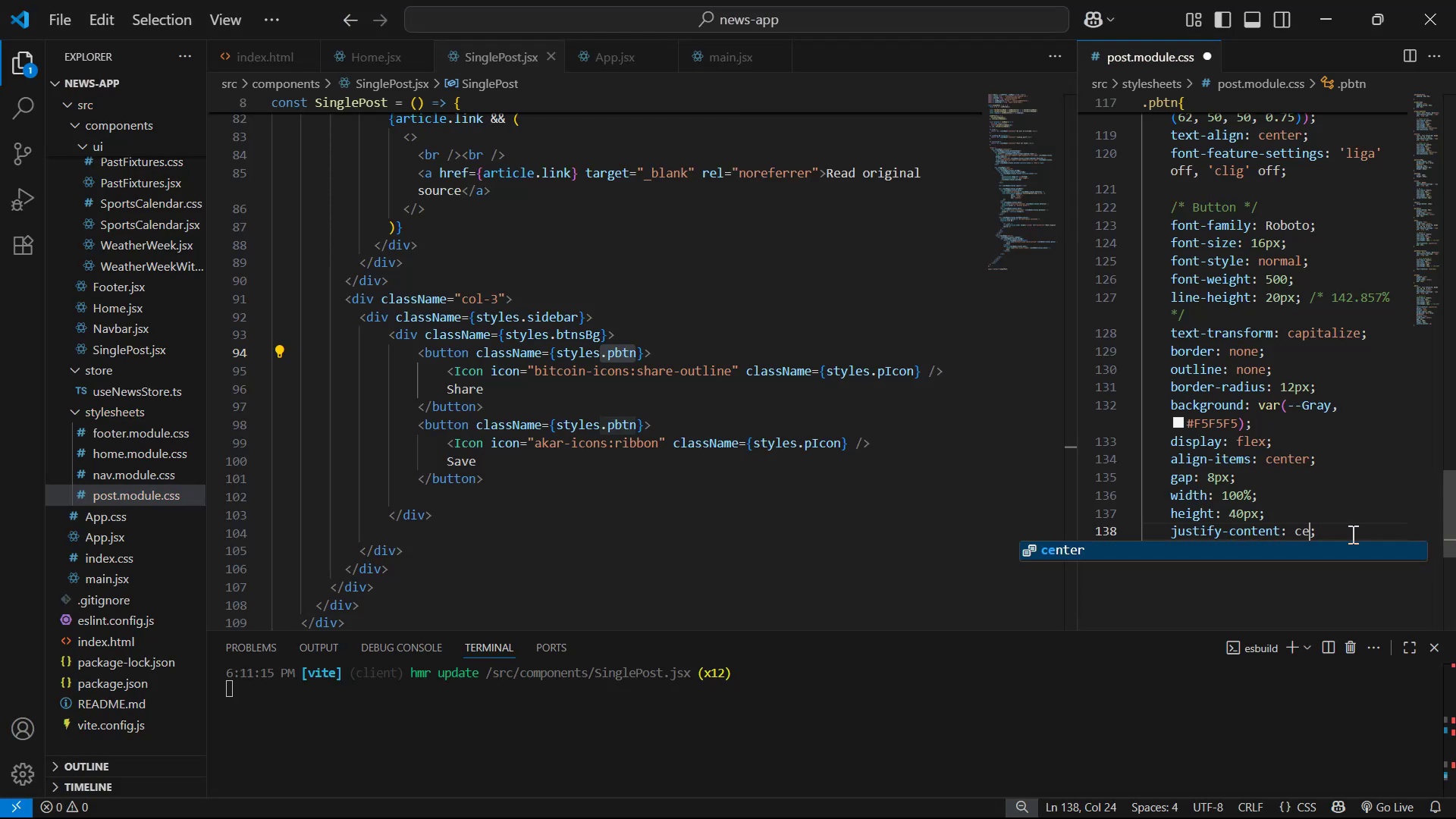 
key(Enter)
 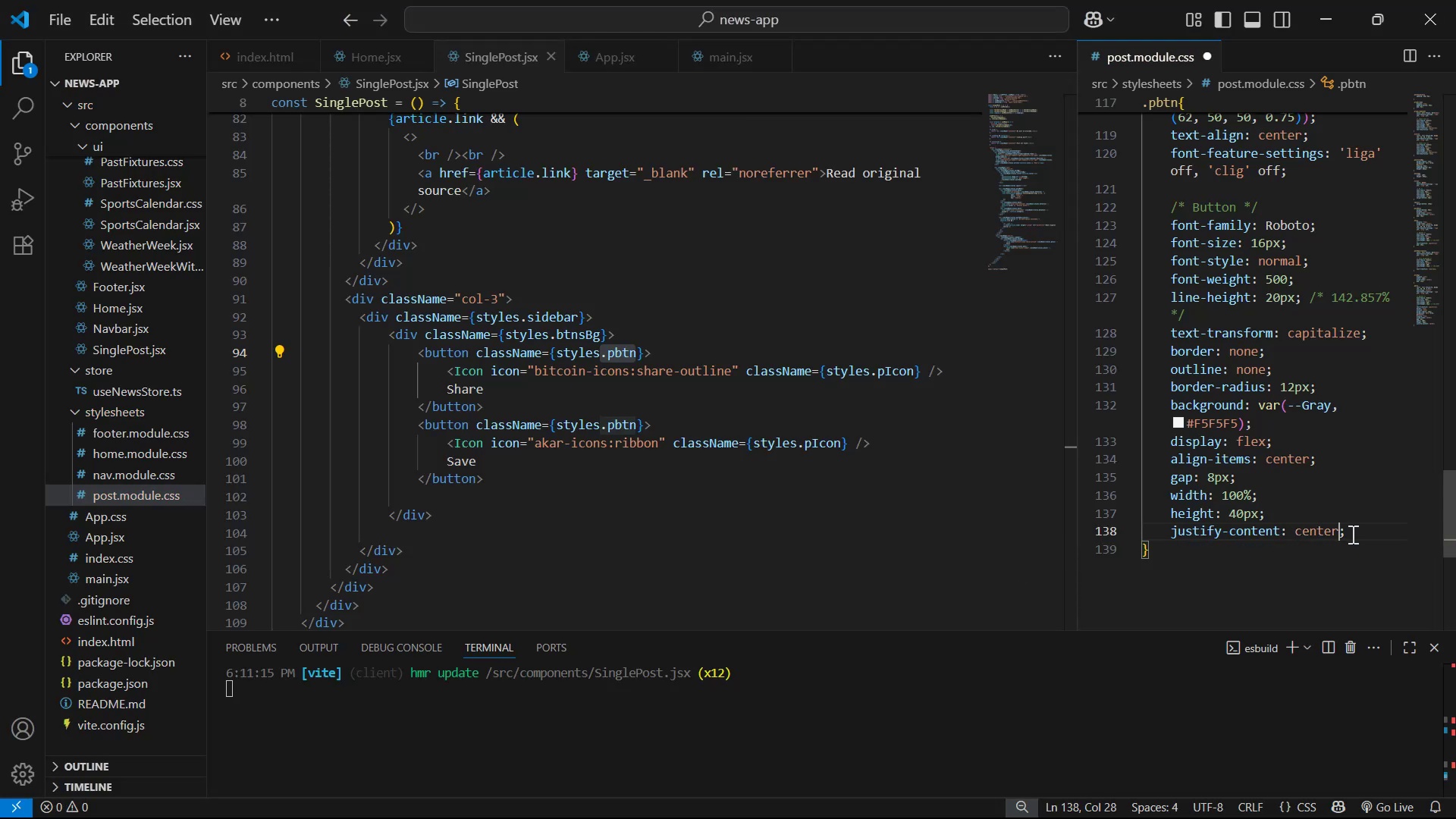 
key(Control+ControlLeft)
 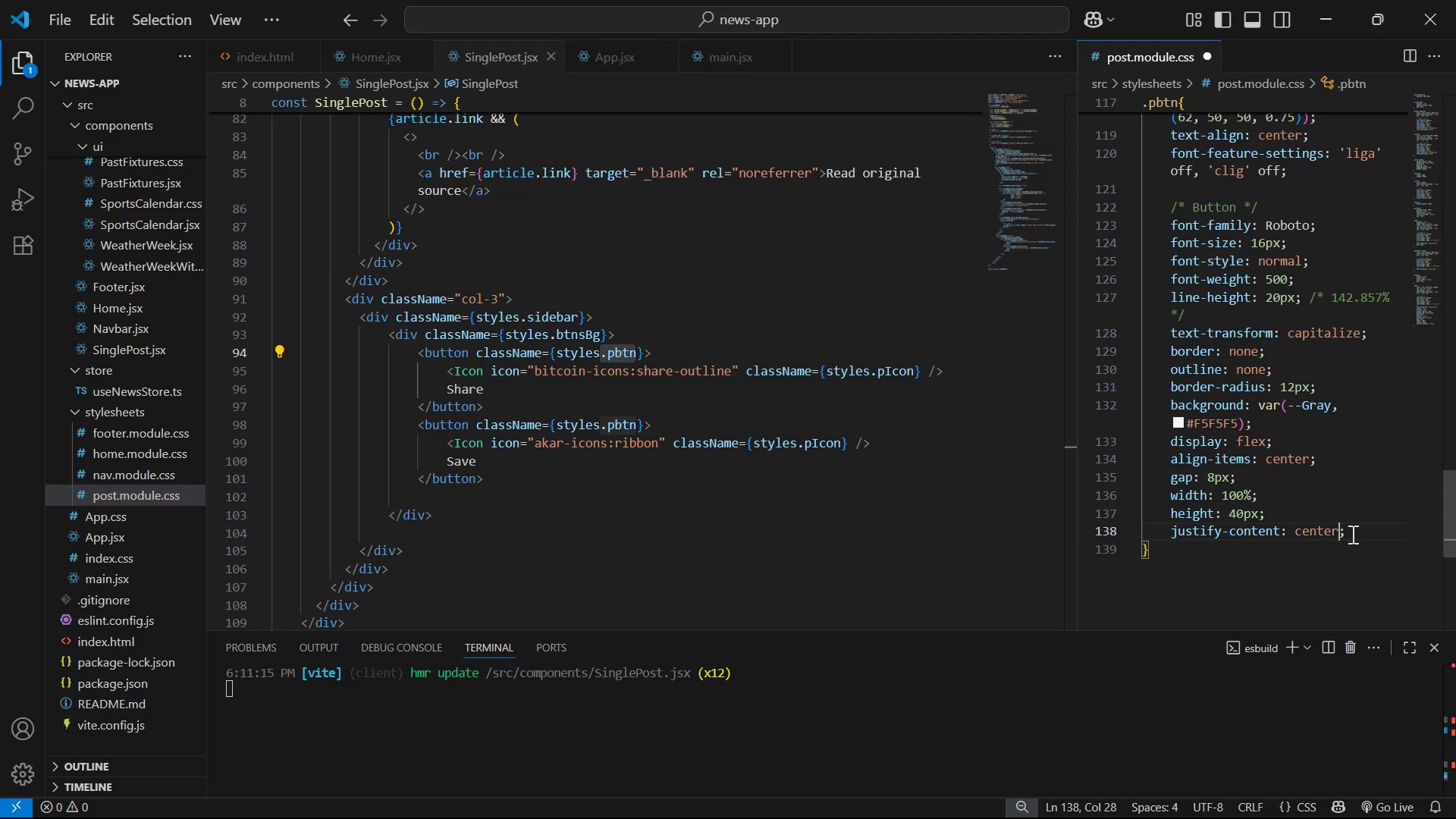 
key(Control+S)
 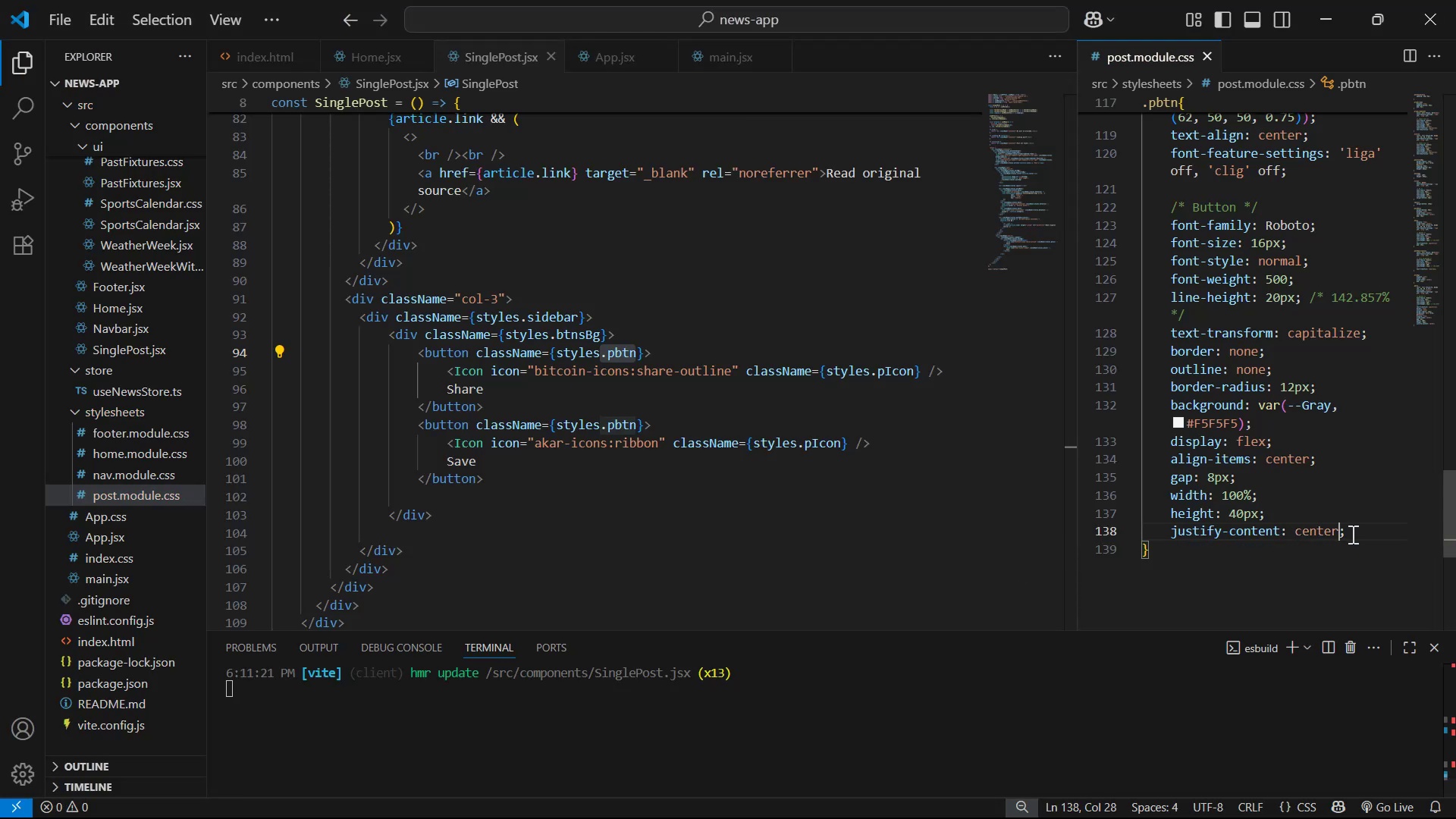 
key(Alt+AltLeft)
 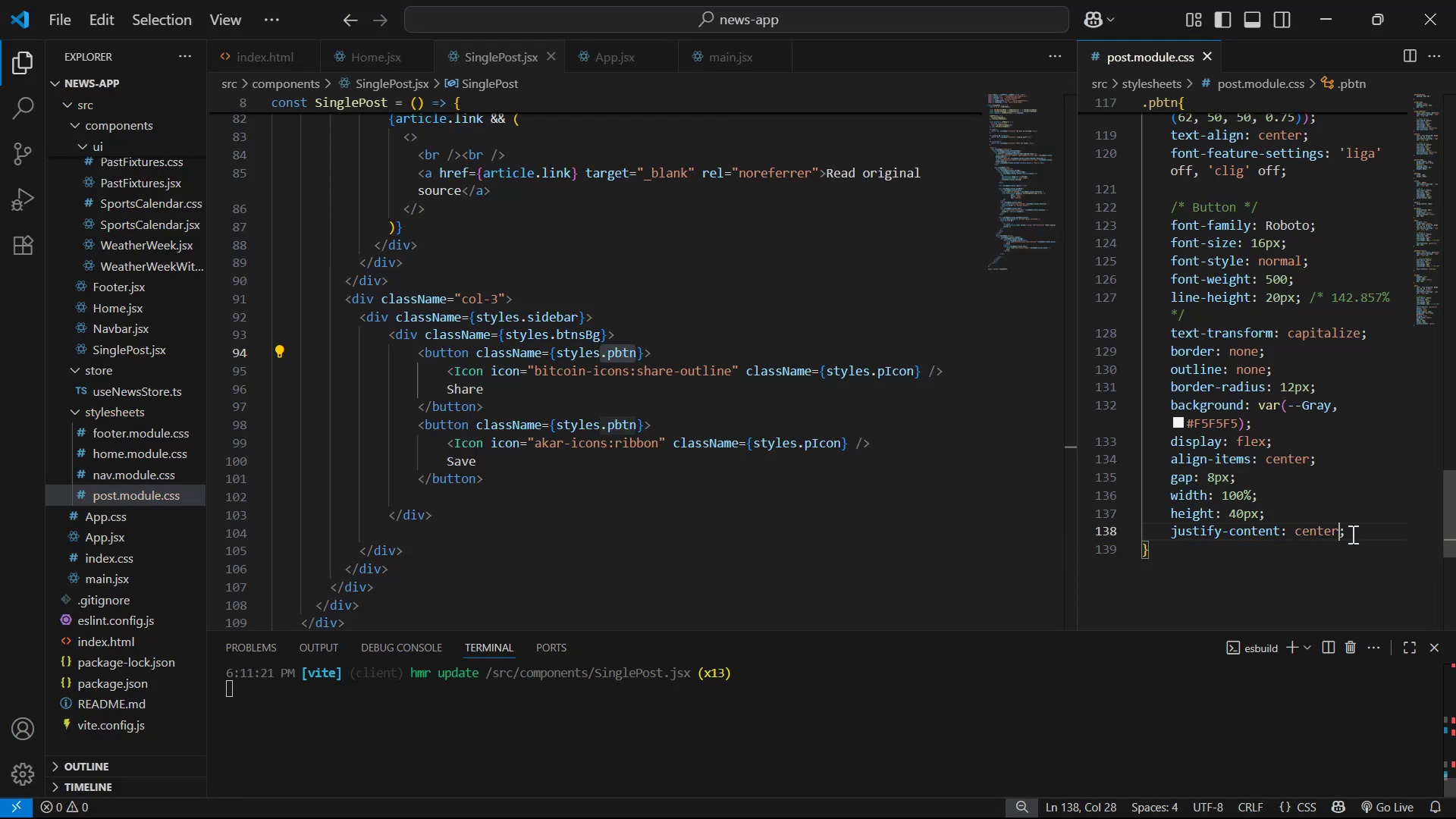 
key(Alt+Tab)
 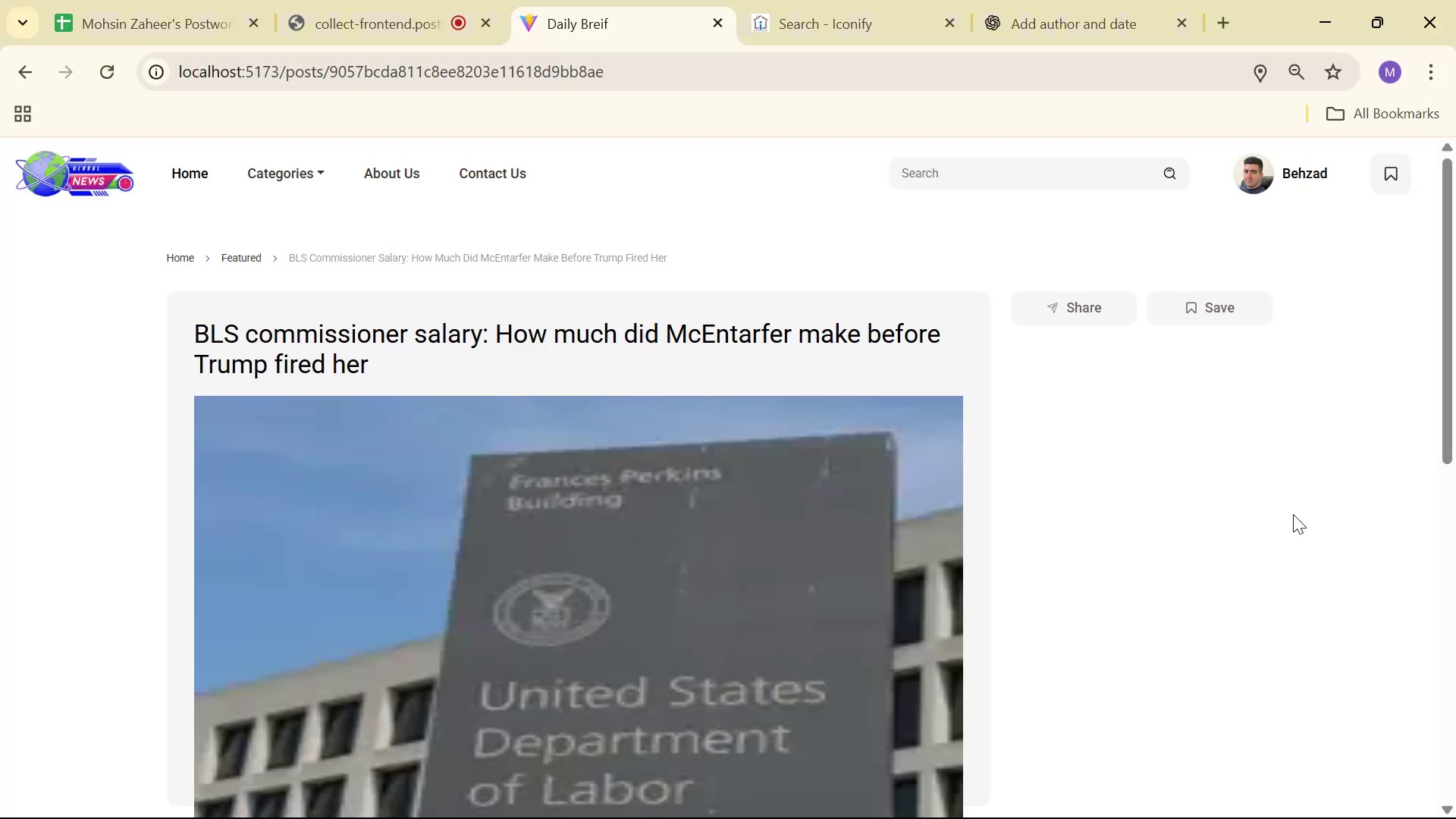 
scroll: coordinate [1112, 445], scroll_direction: up, amount: 1.0
 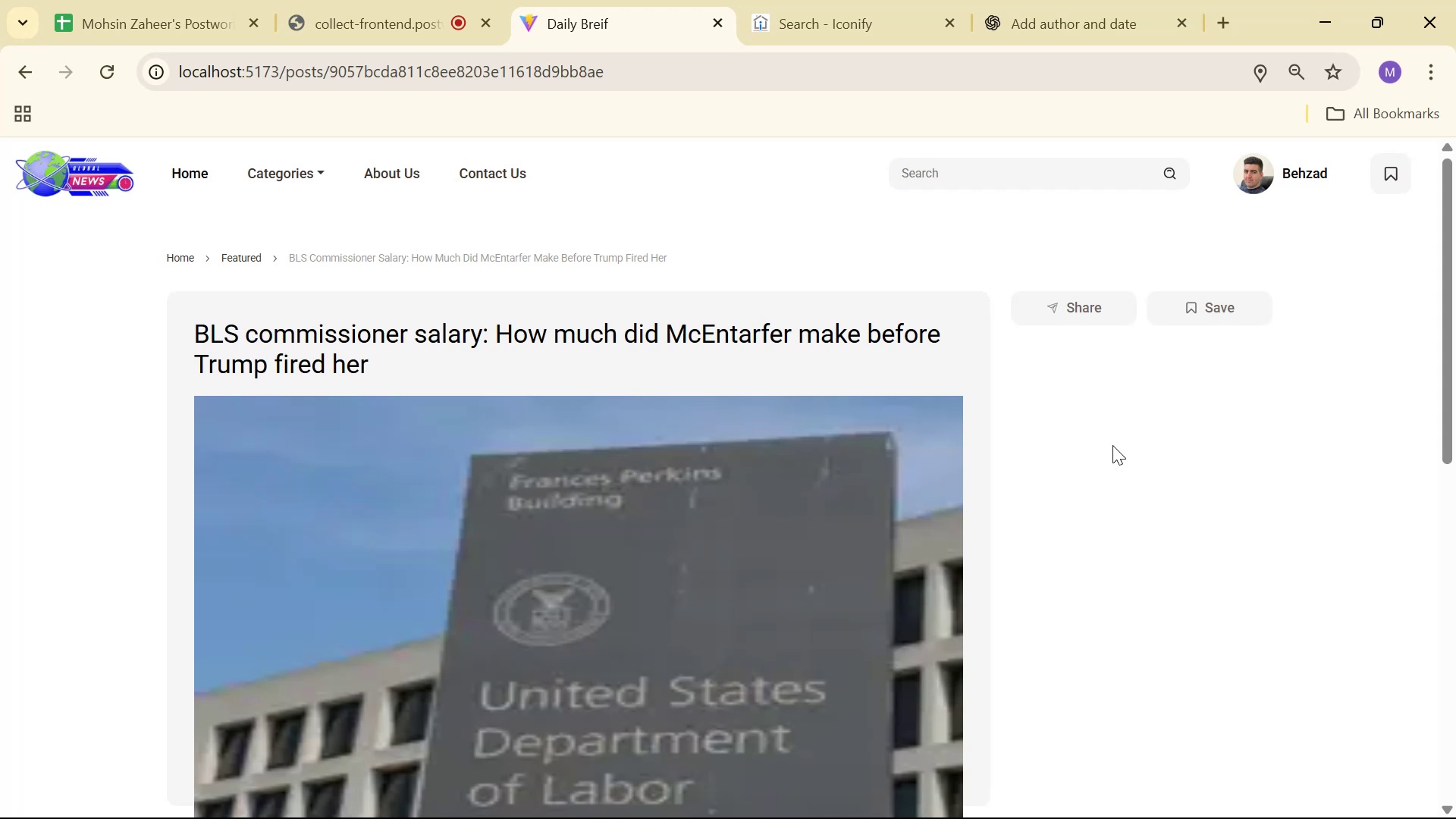 
wait(6.53)
 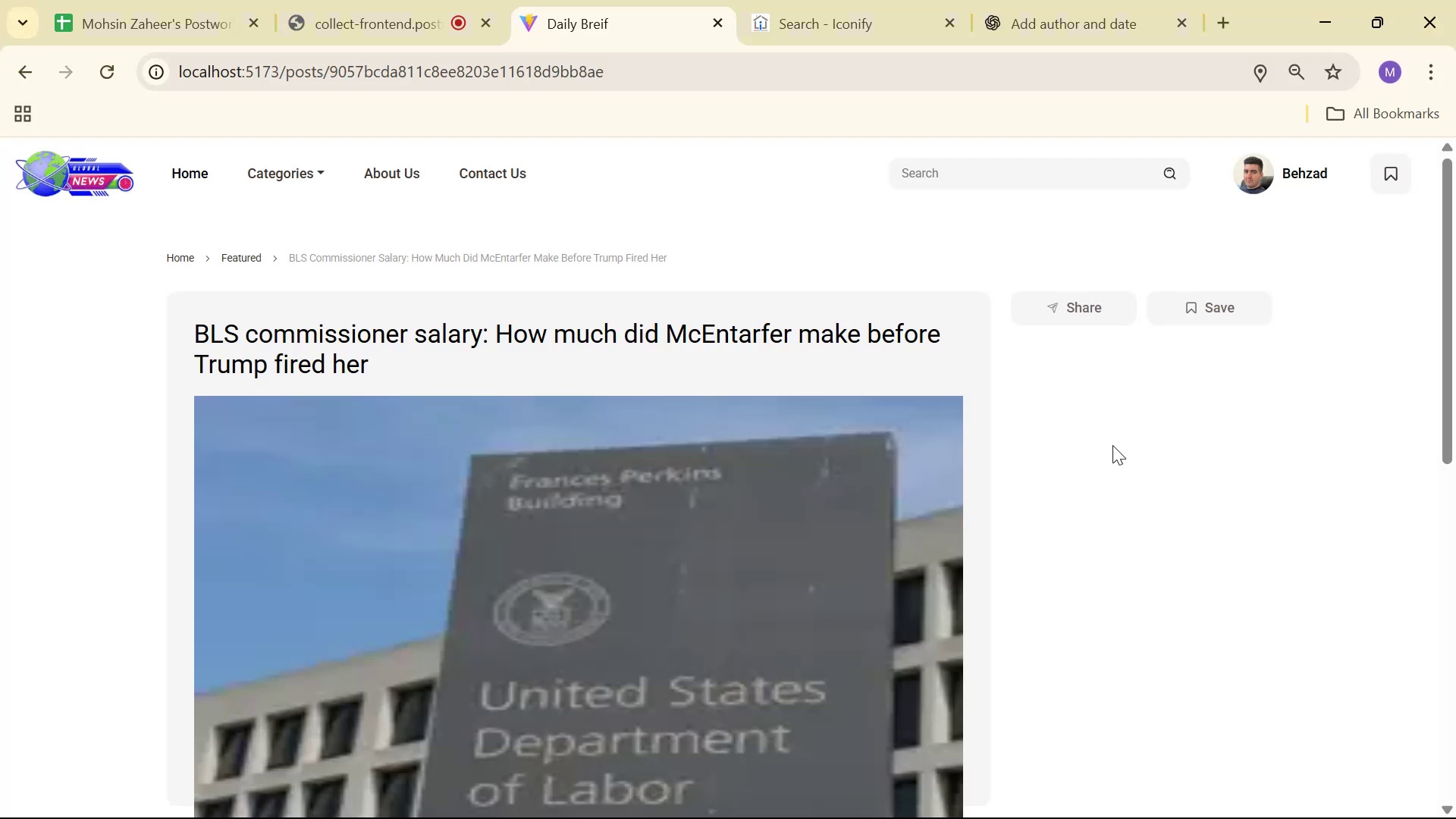 
key(Alt+AltLeft)
 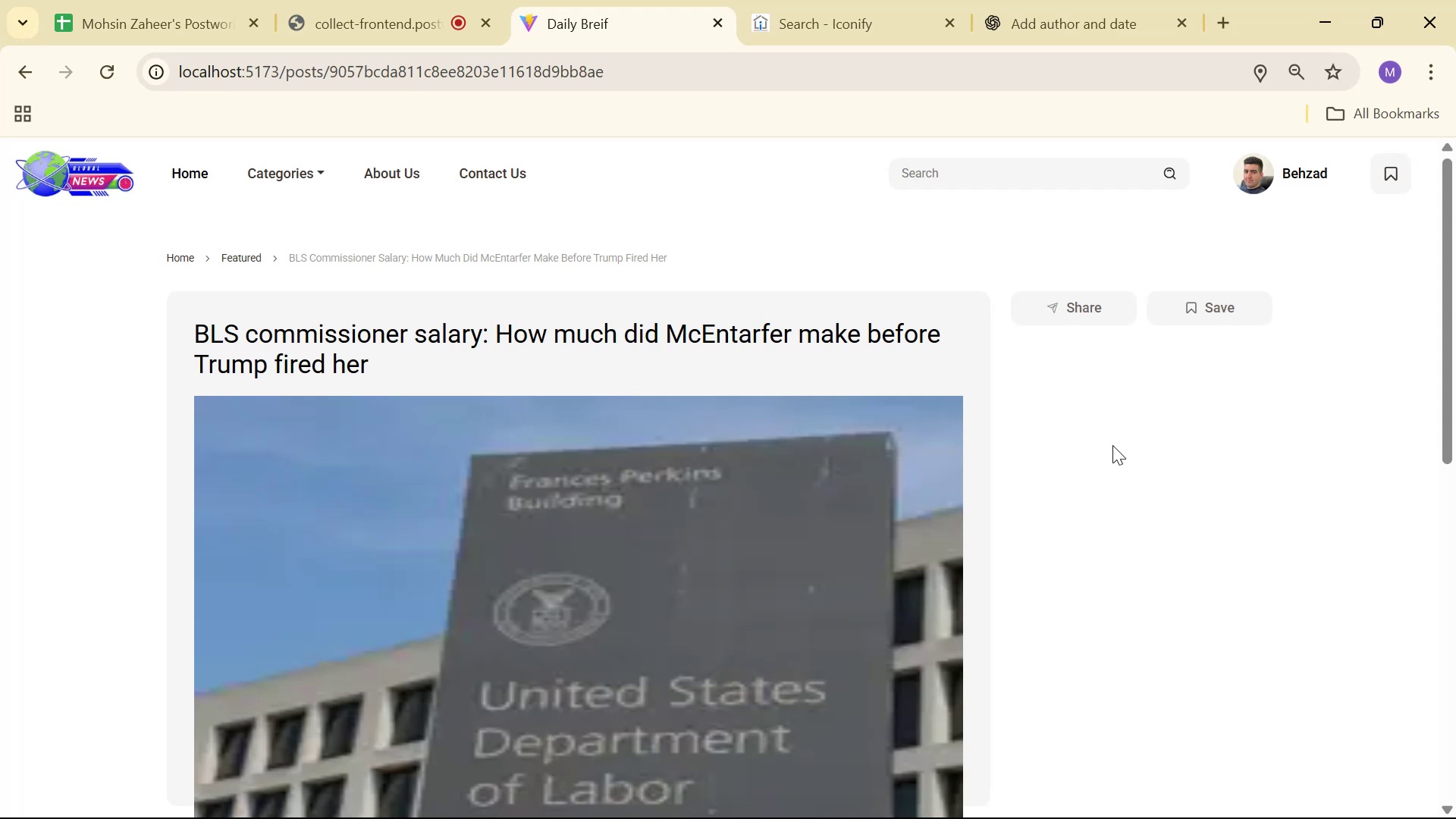 
key(Alt+Tab)
 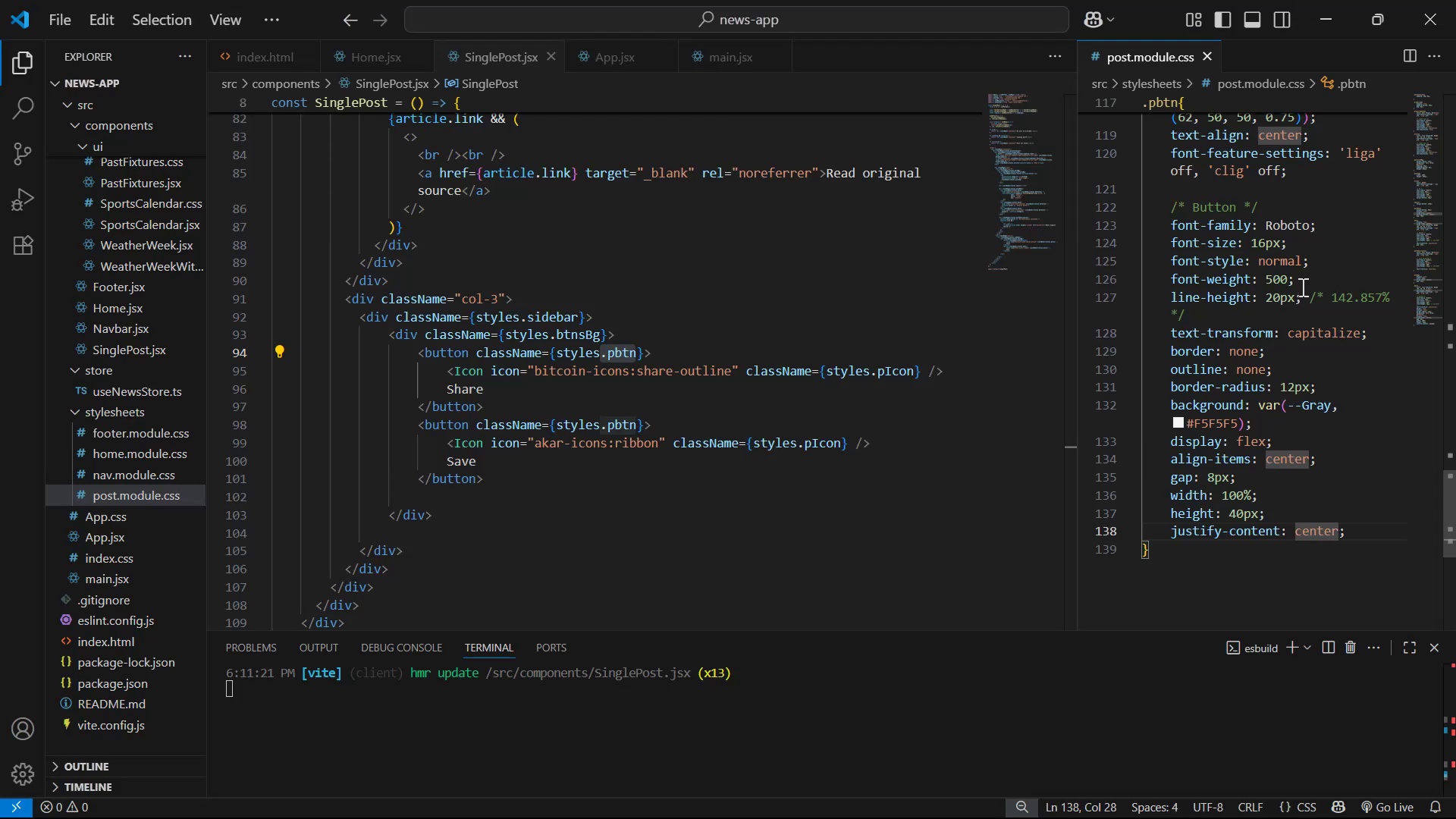 
left_click([1266, 245])
 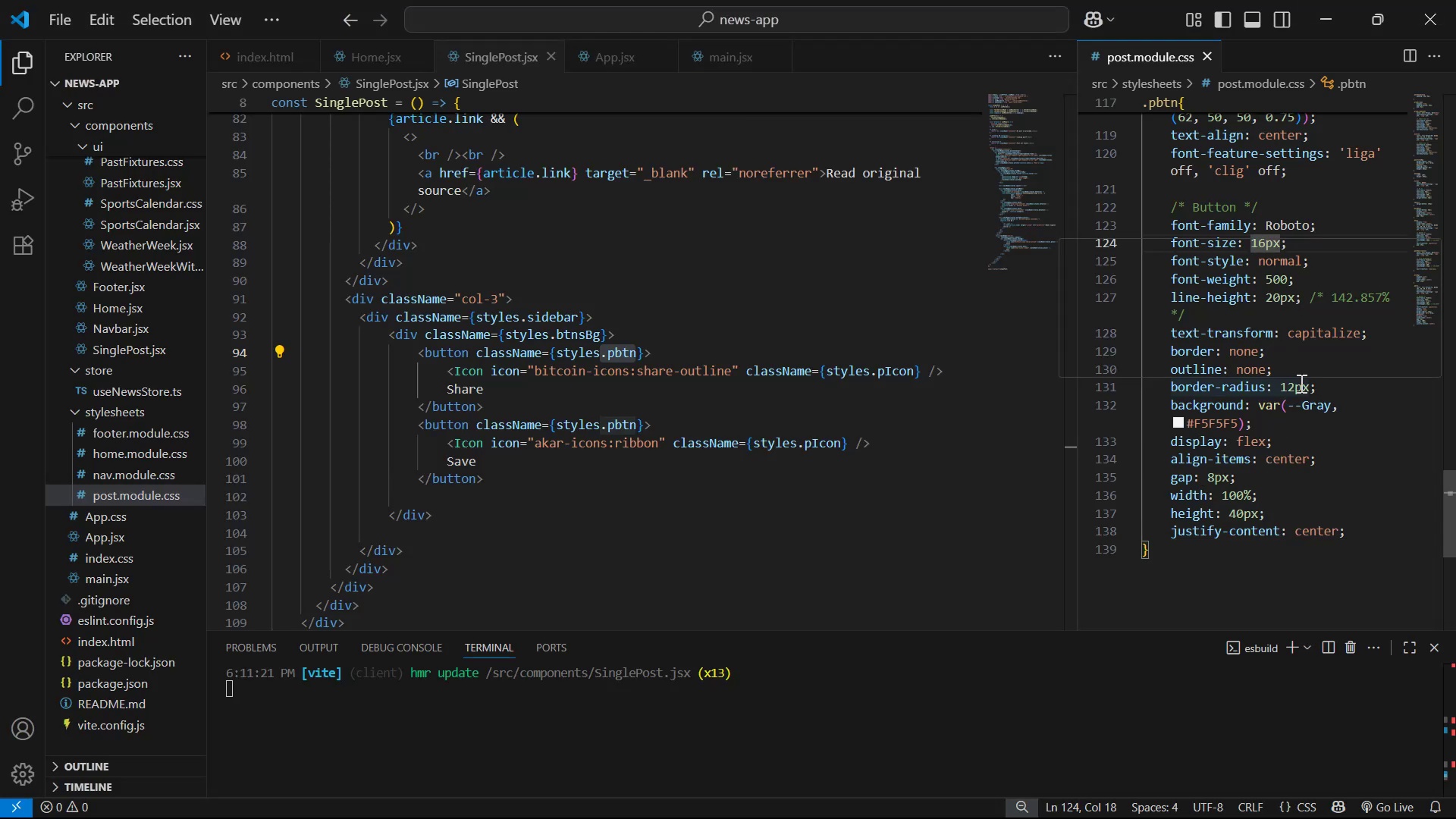 
key(Backspace)
 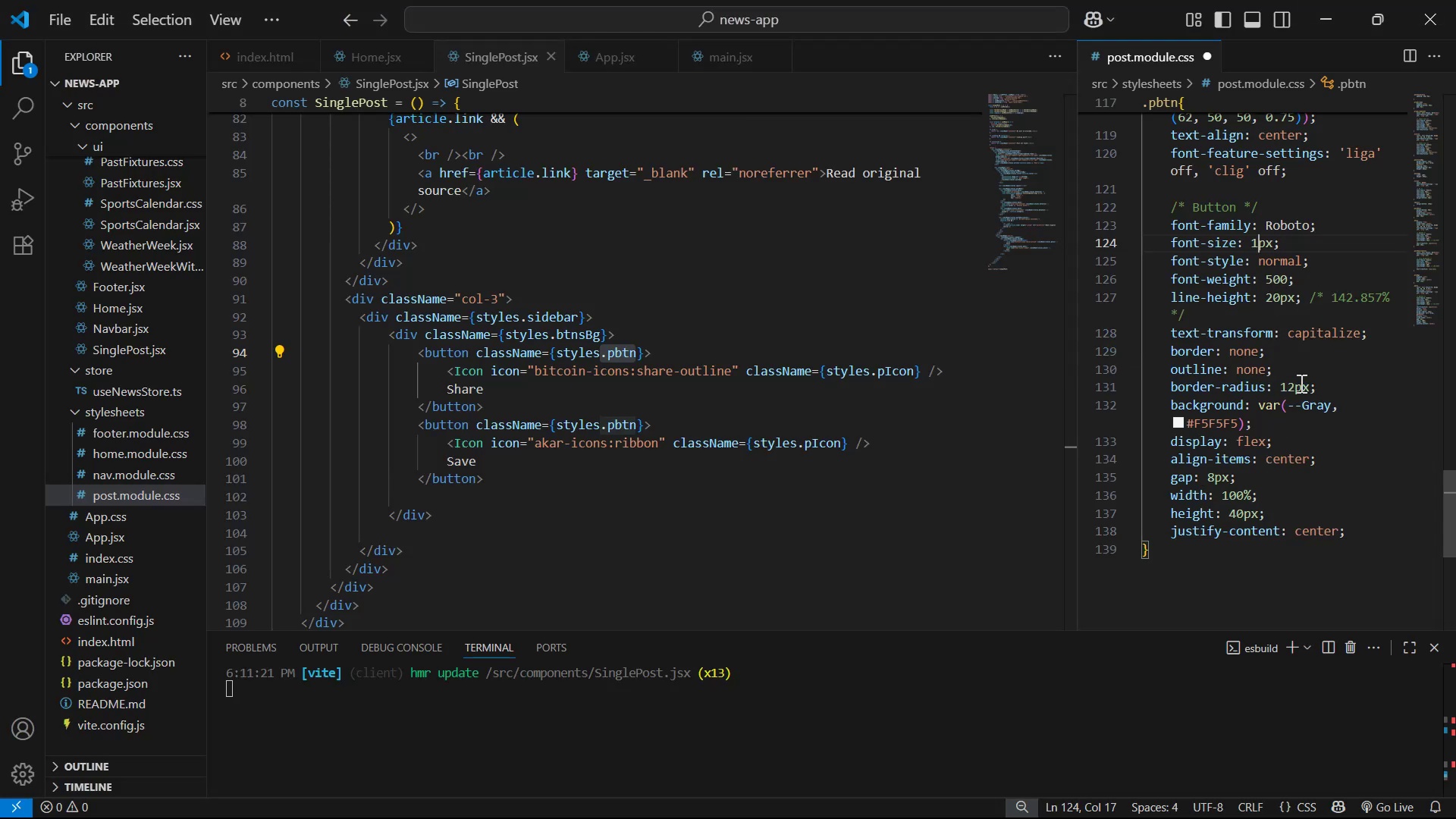 
key(7)
 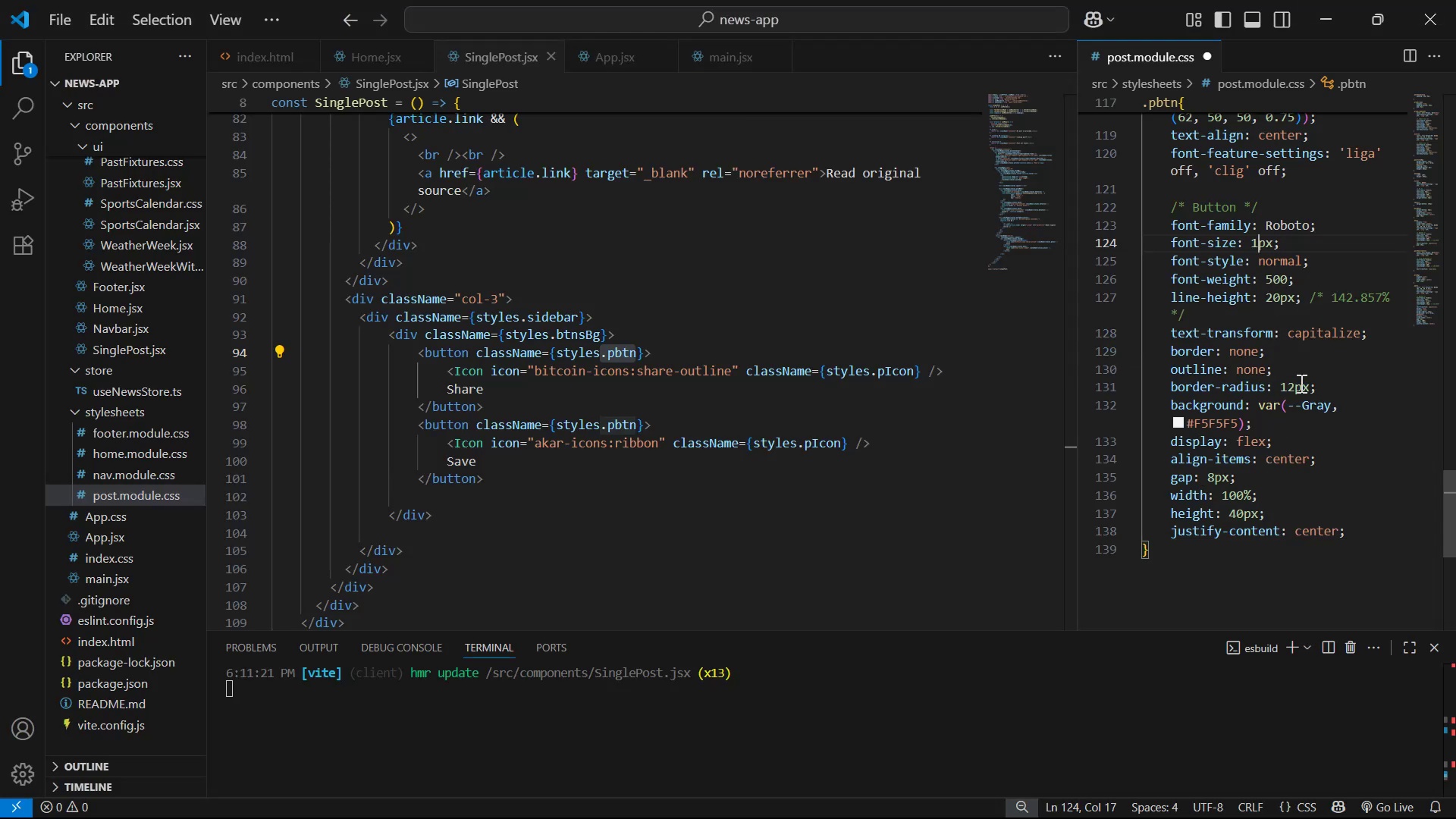 
key(Control+ControlLeft)
 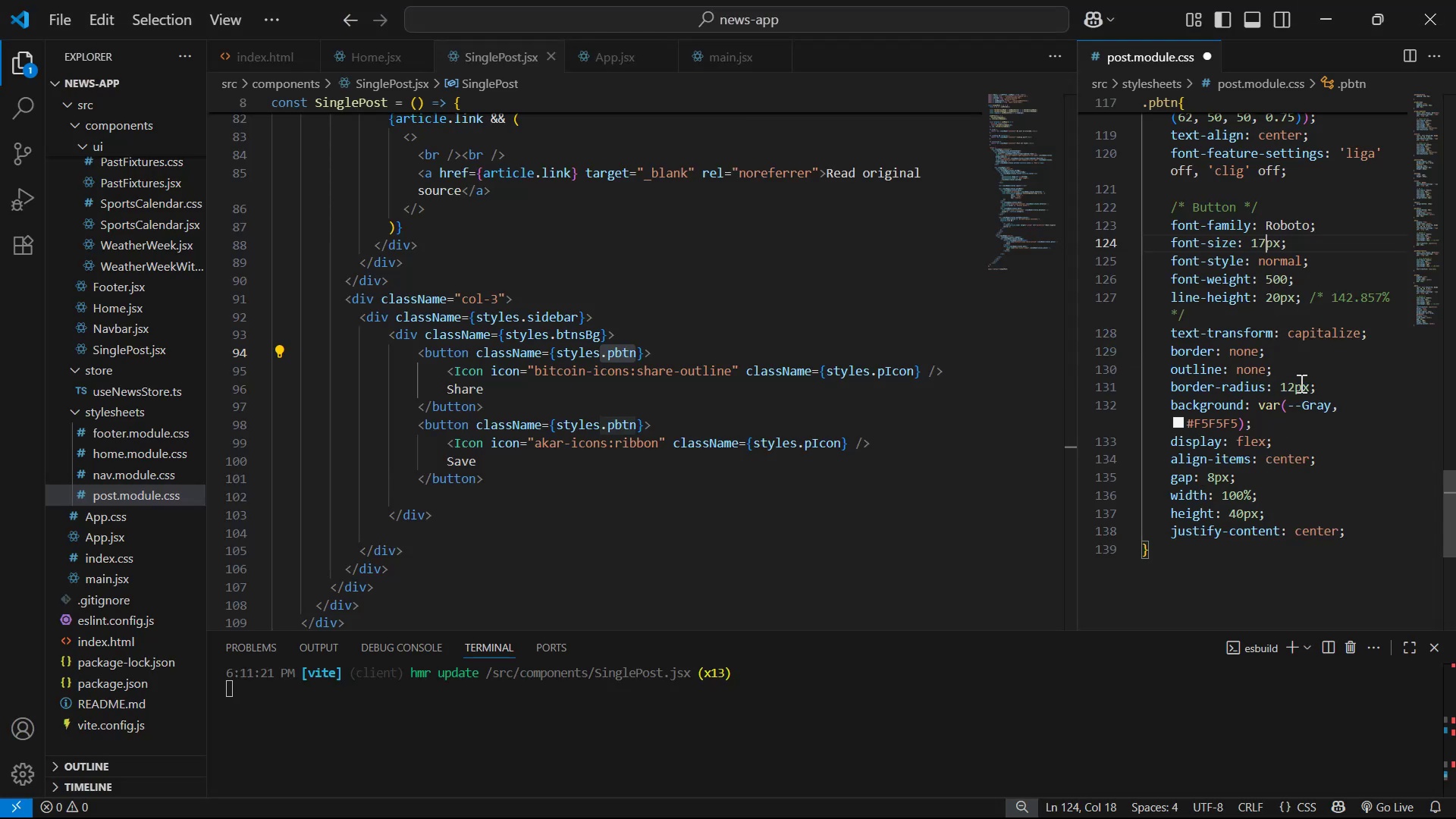 
key(Control+S)
 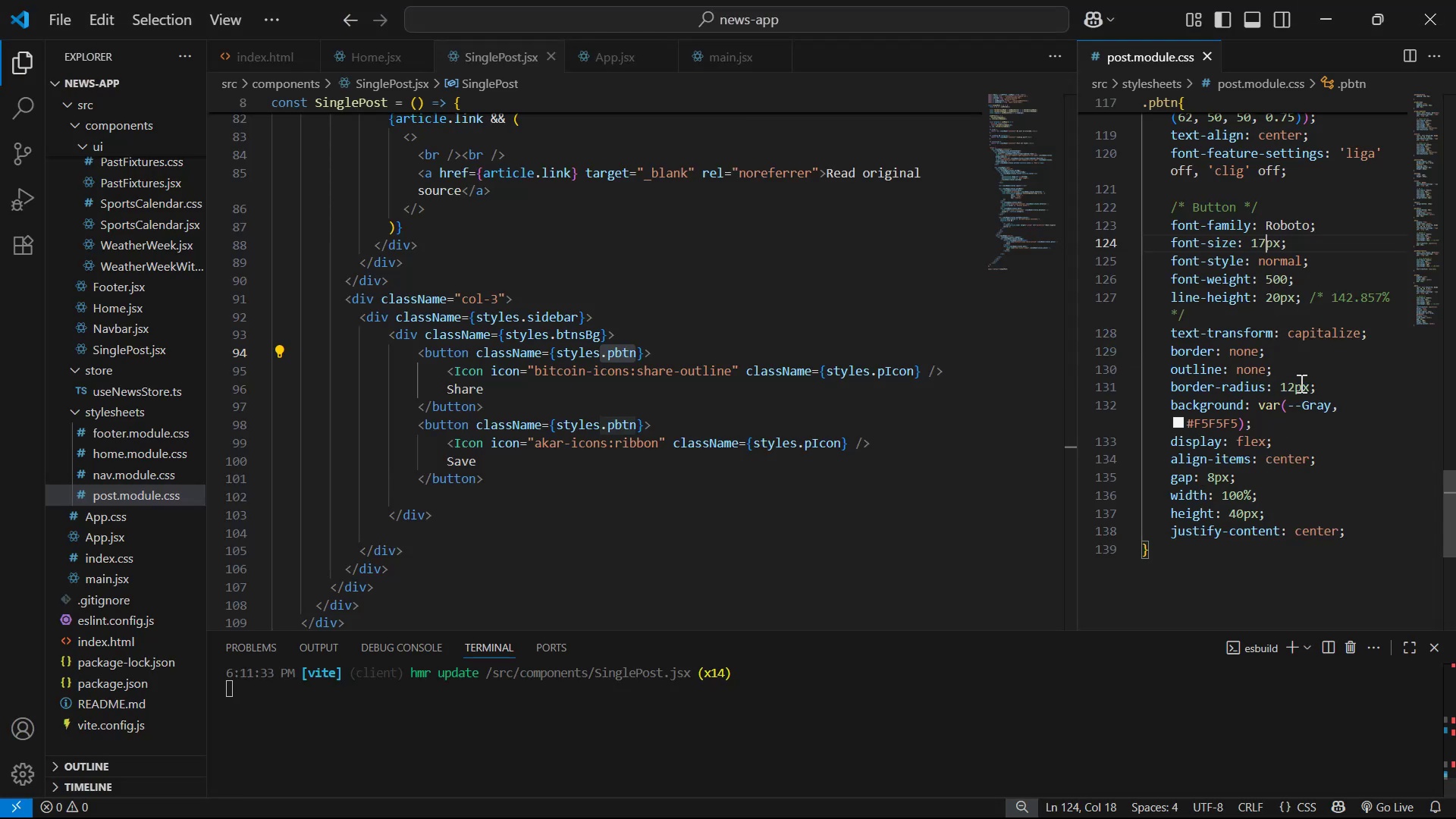 
key(Alt+AltLeft)
 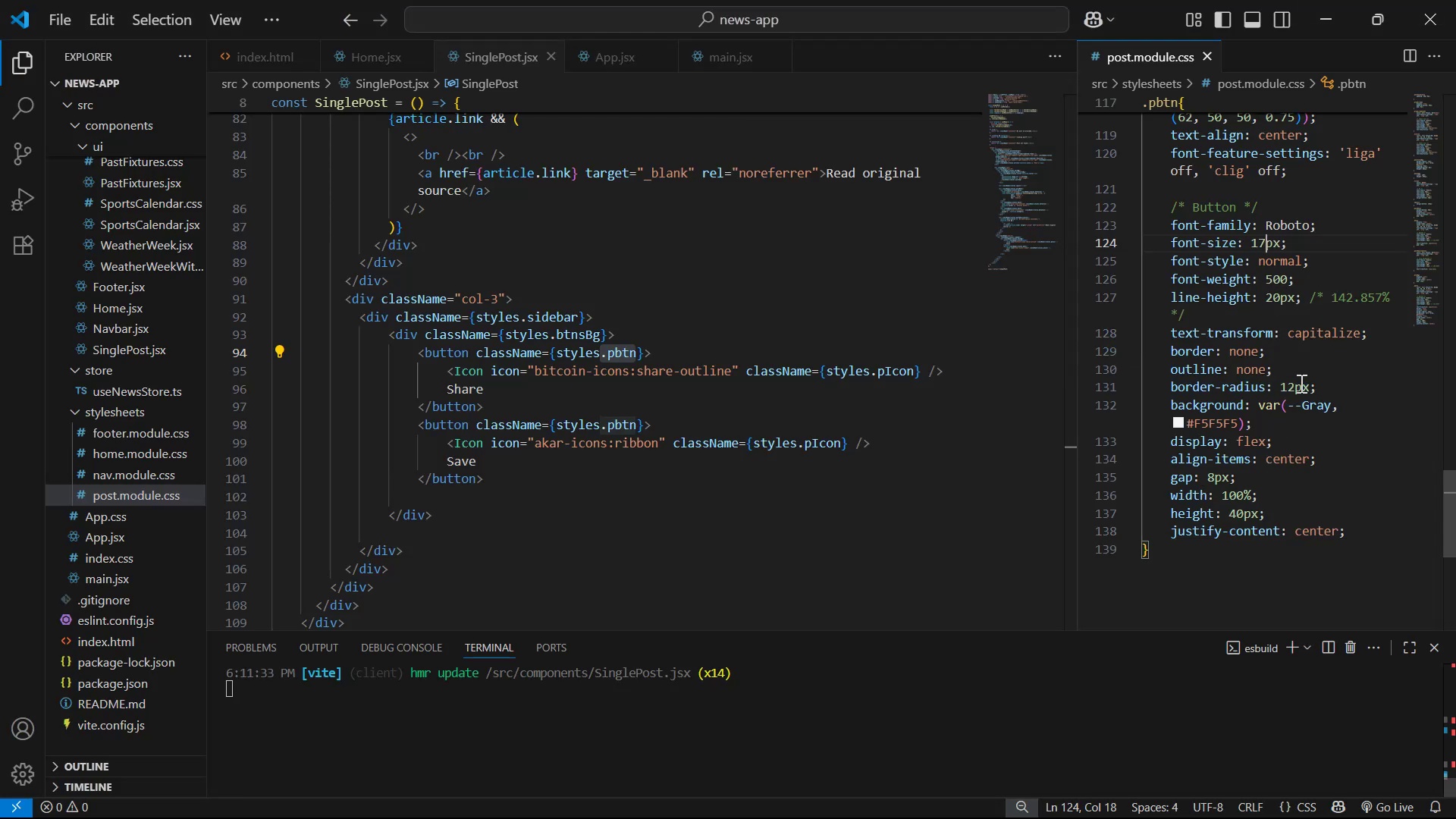 
key(Alt+Tab)
 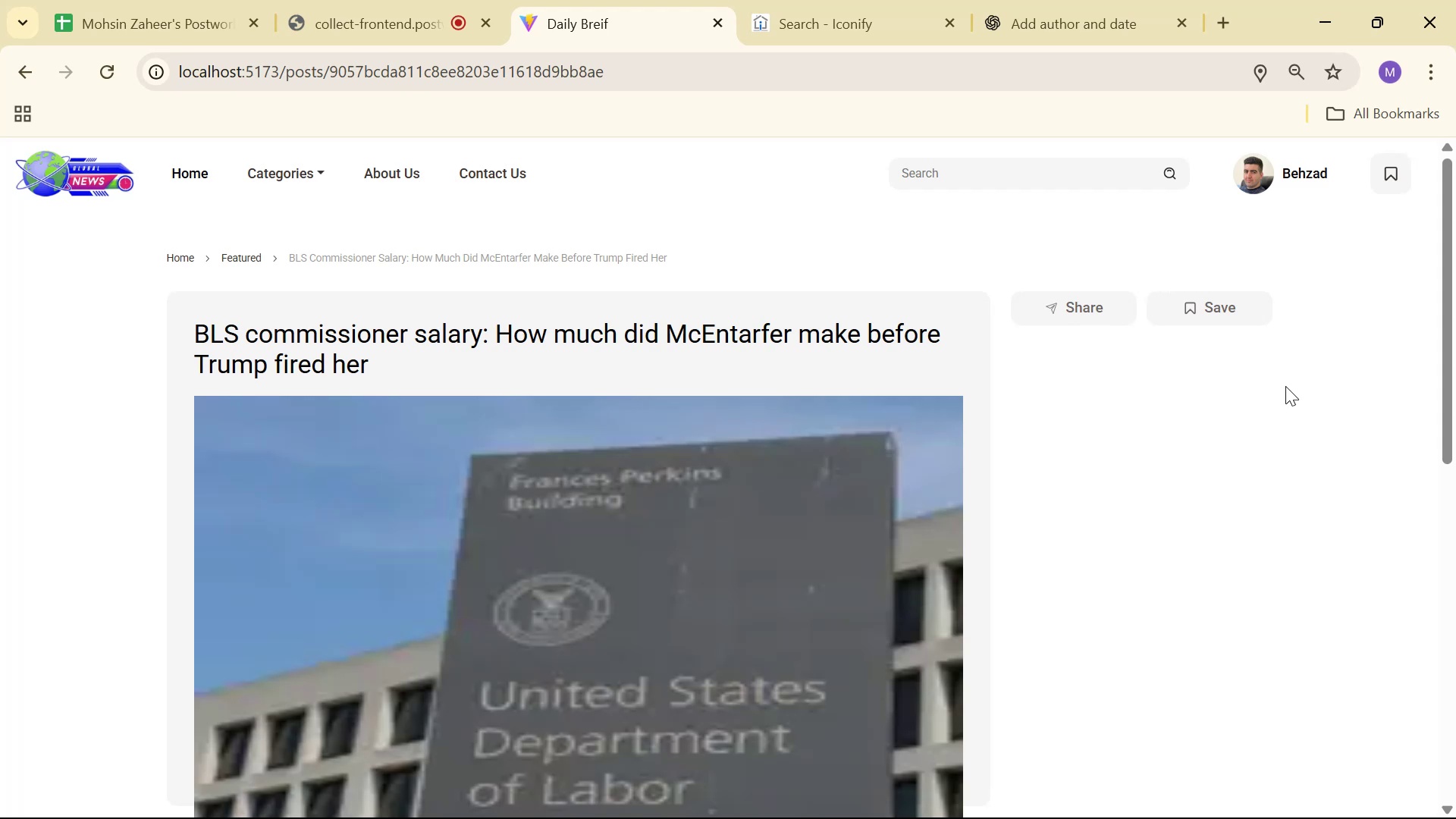 
key(Alt+AltLeft)
 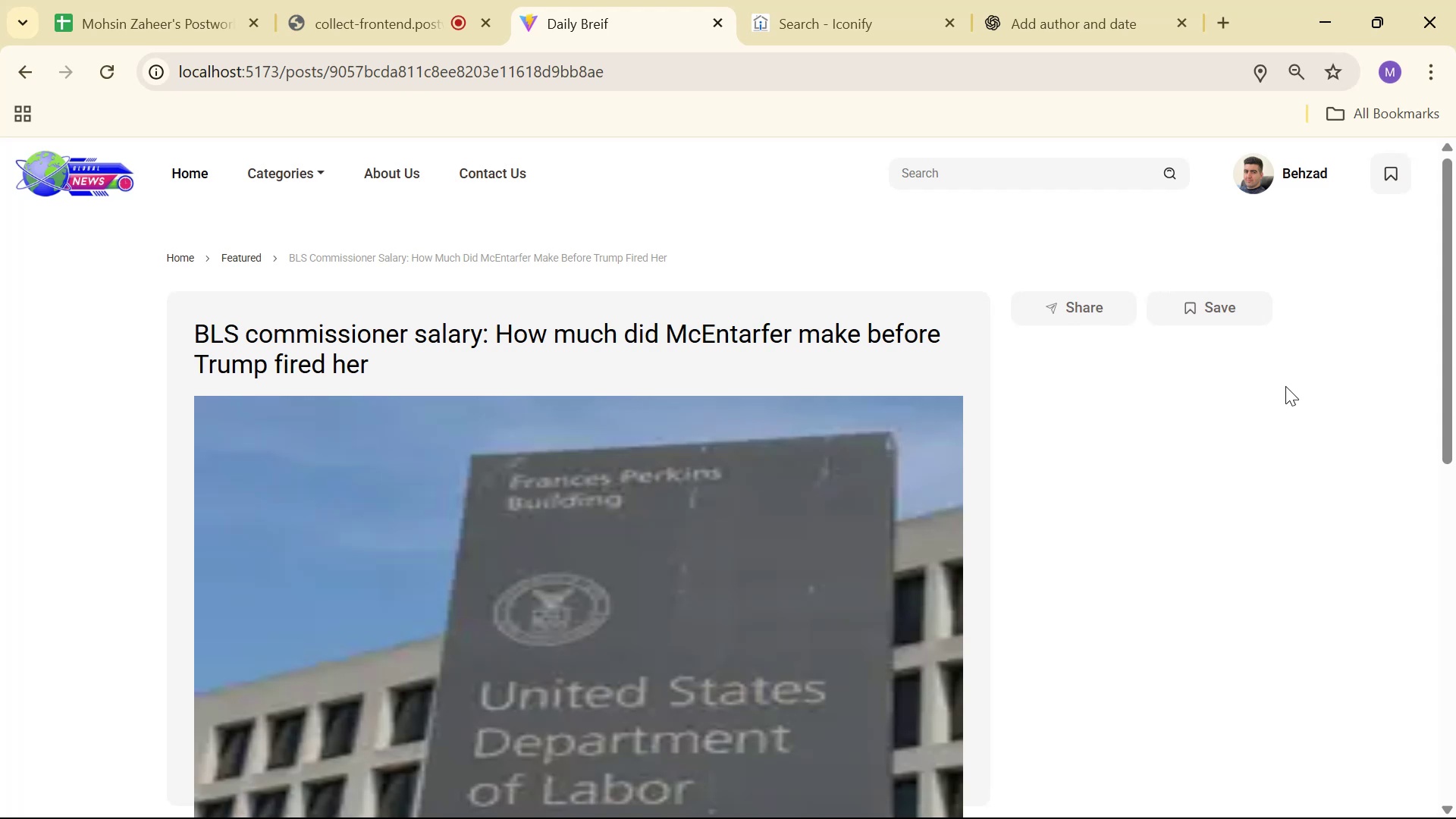 
key(Alt+Tab)
 